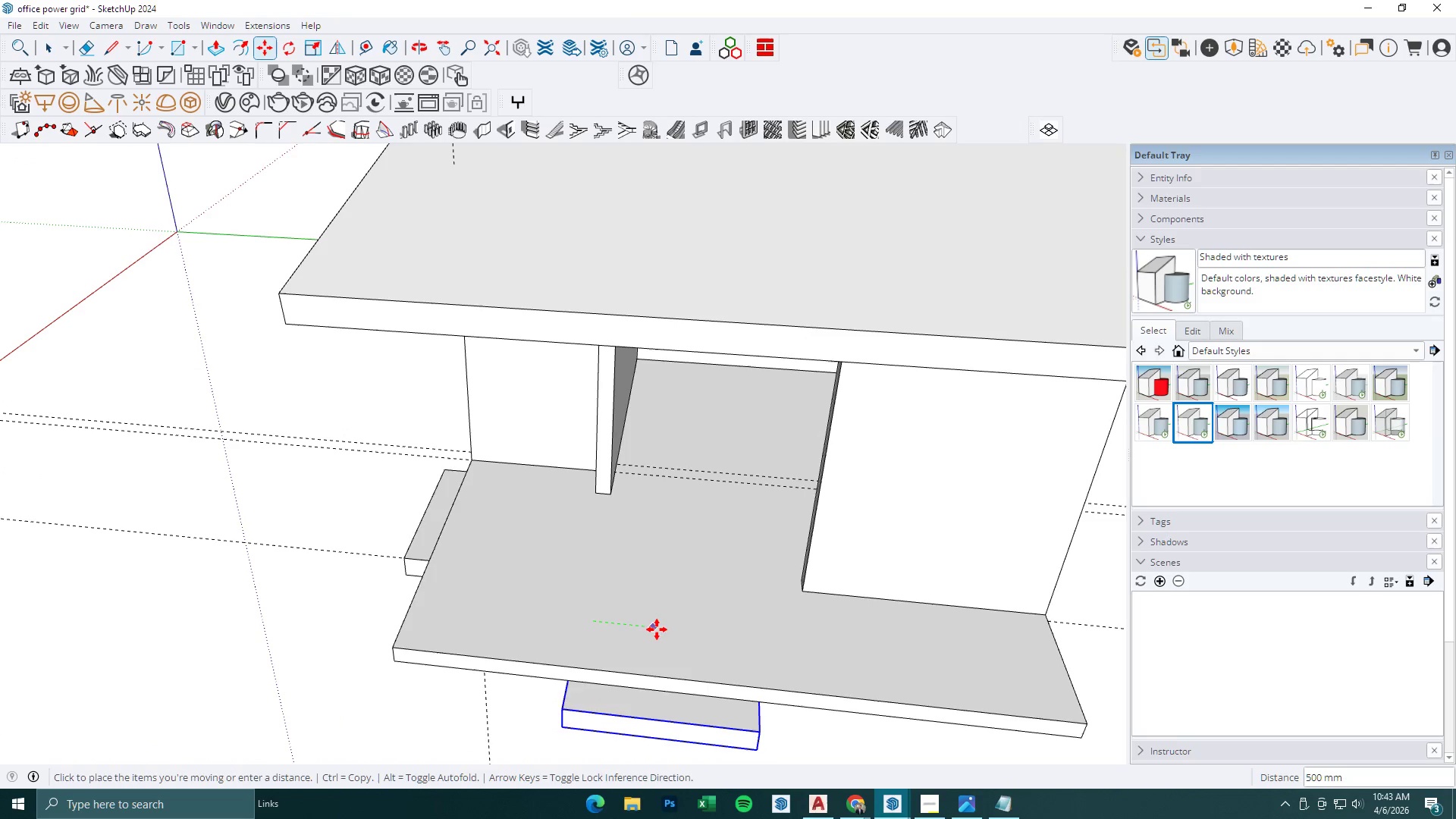 
left_click([679, 632])
 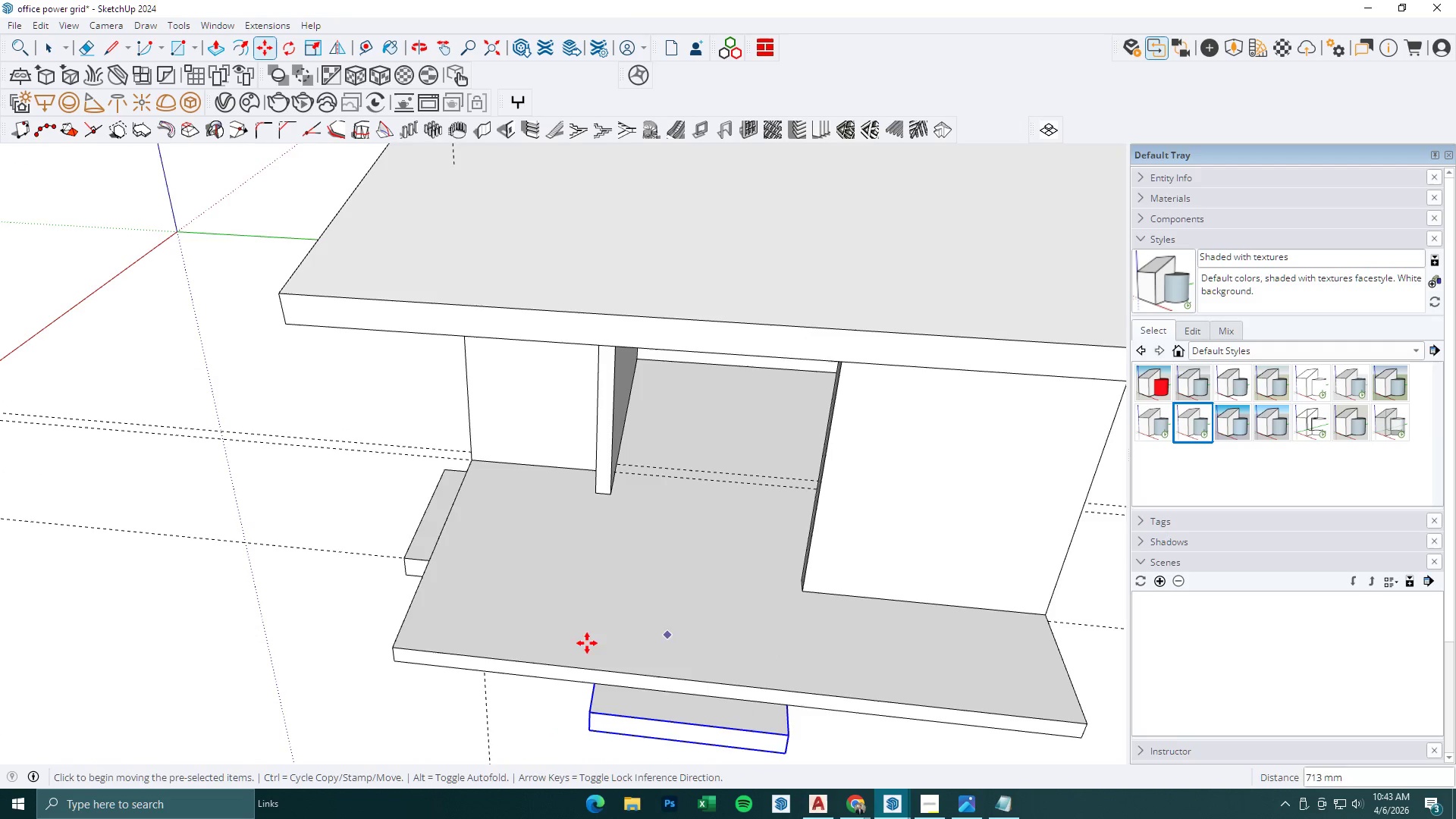 
key(Space)
 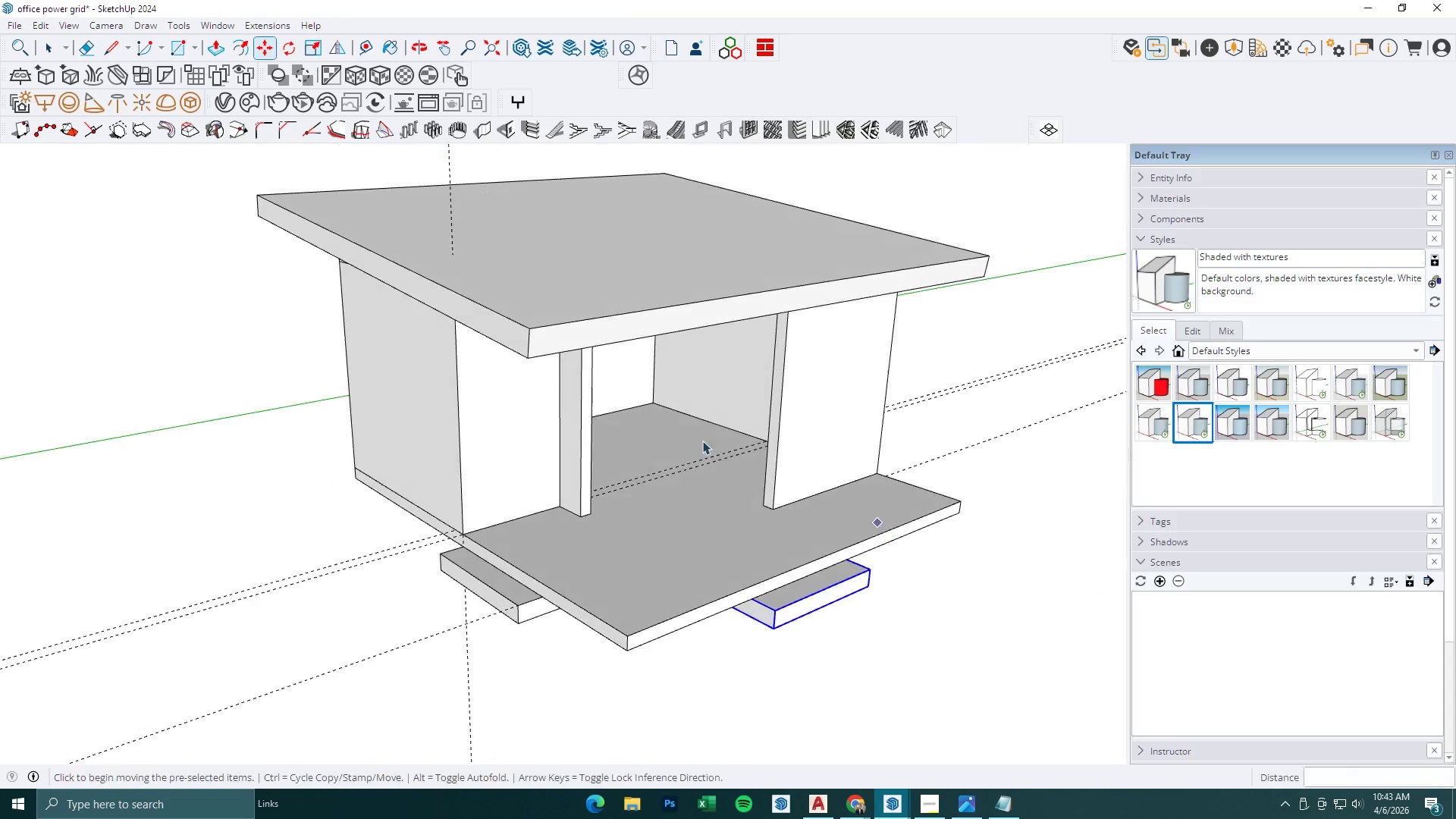 
scroll: coordinate [567, 650], scroll_direction: down, amount: 2.0
 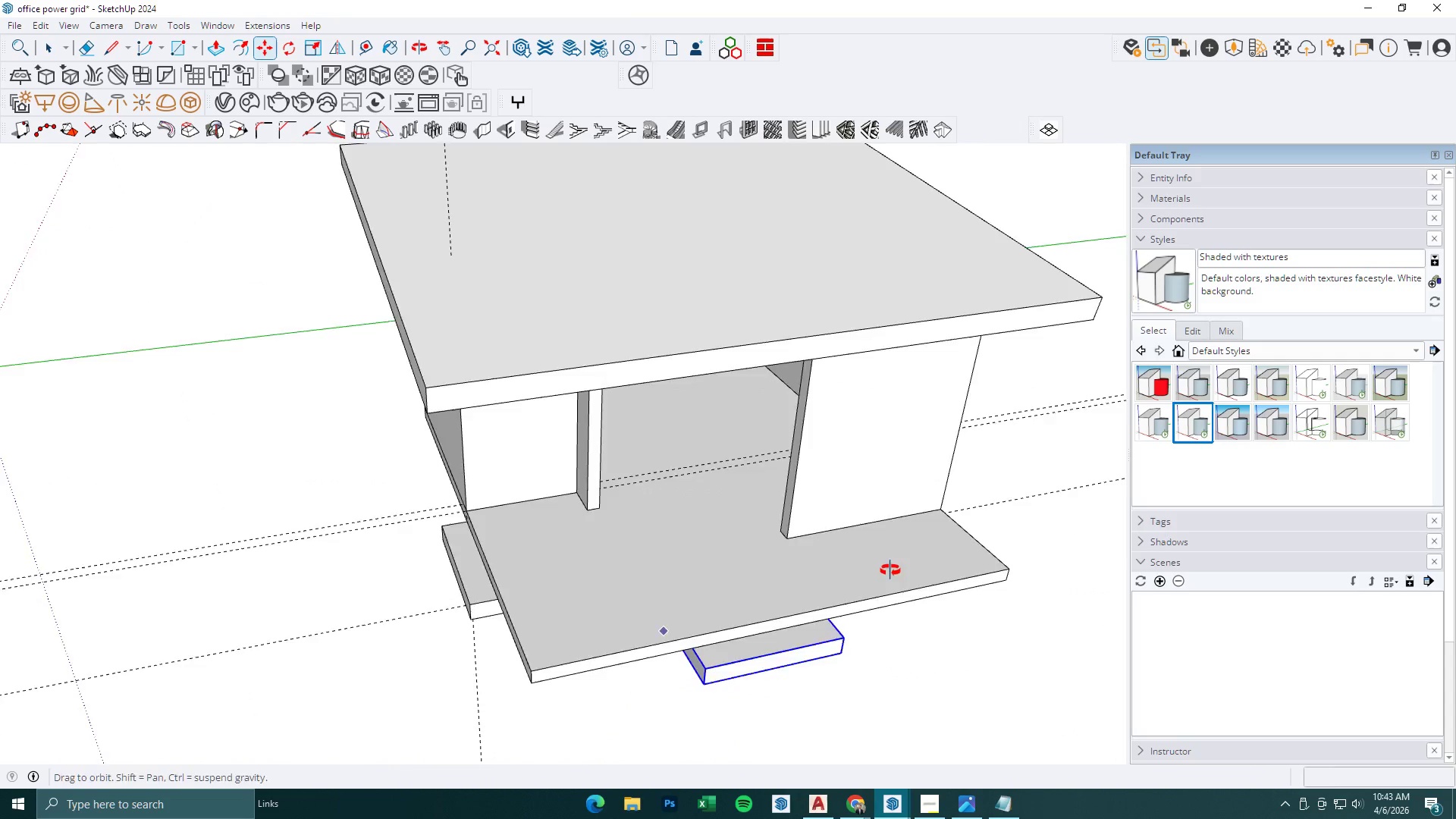 
key(Escape)
 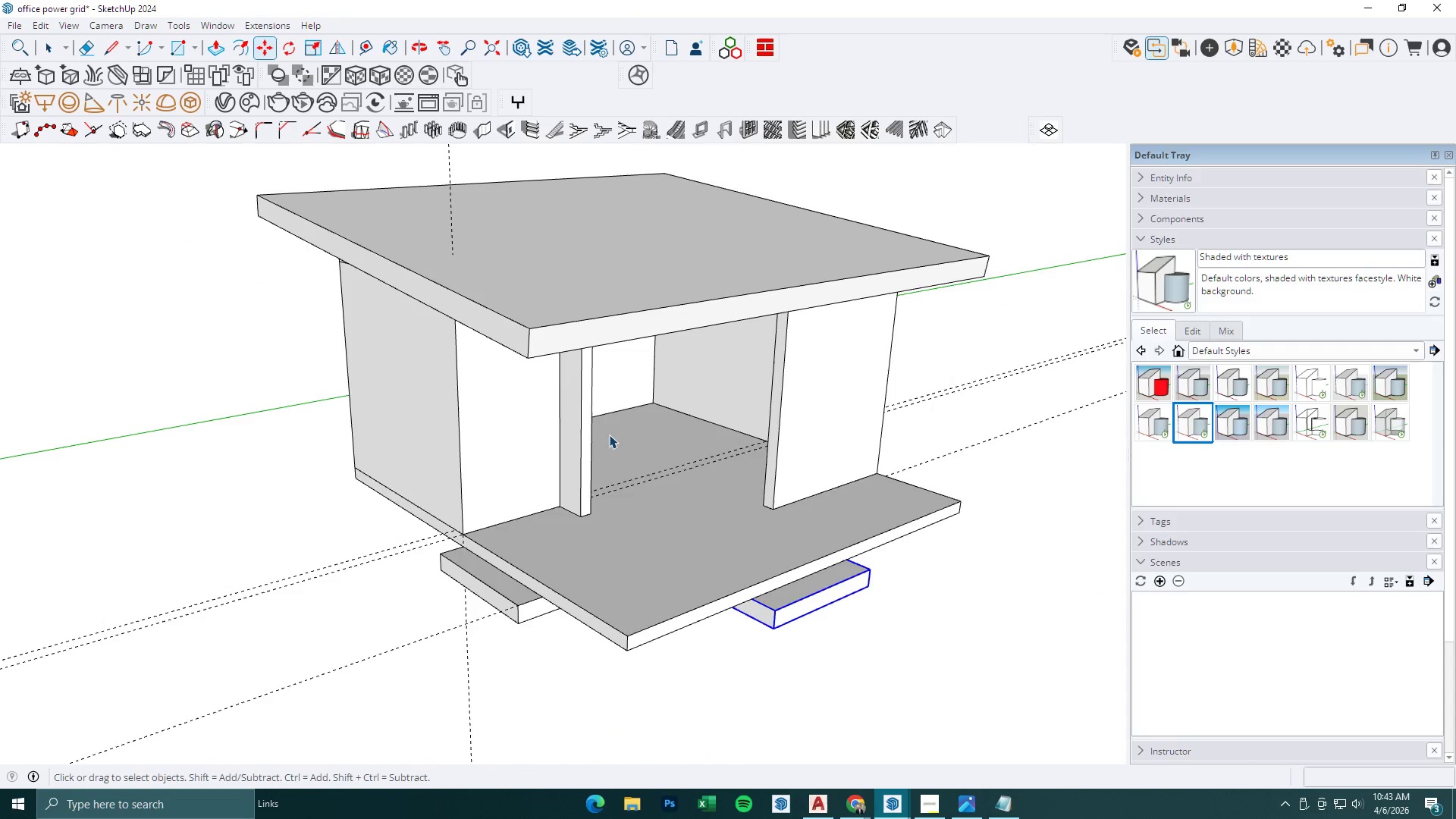 
key(Space)
 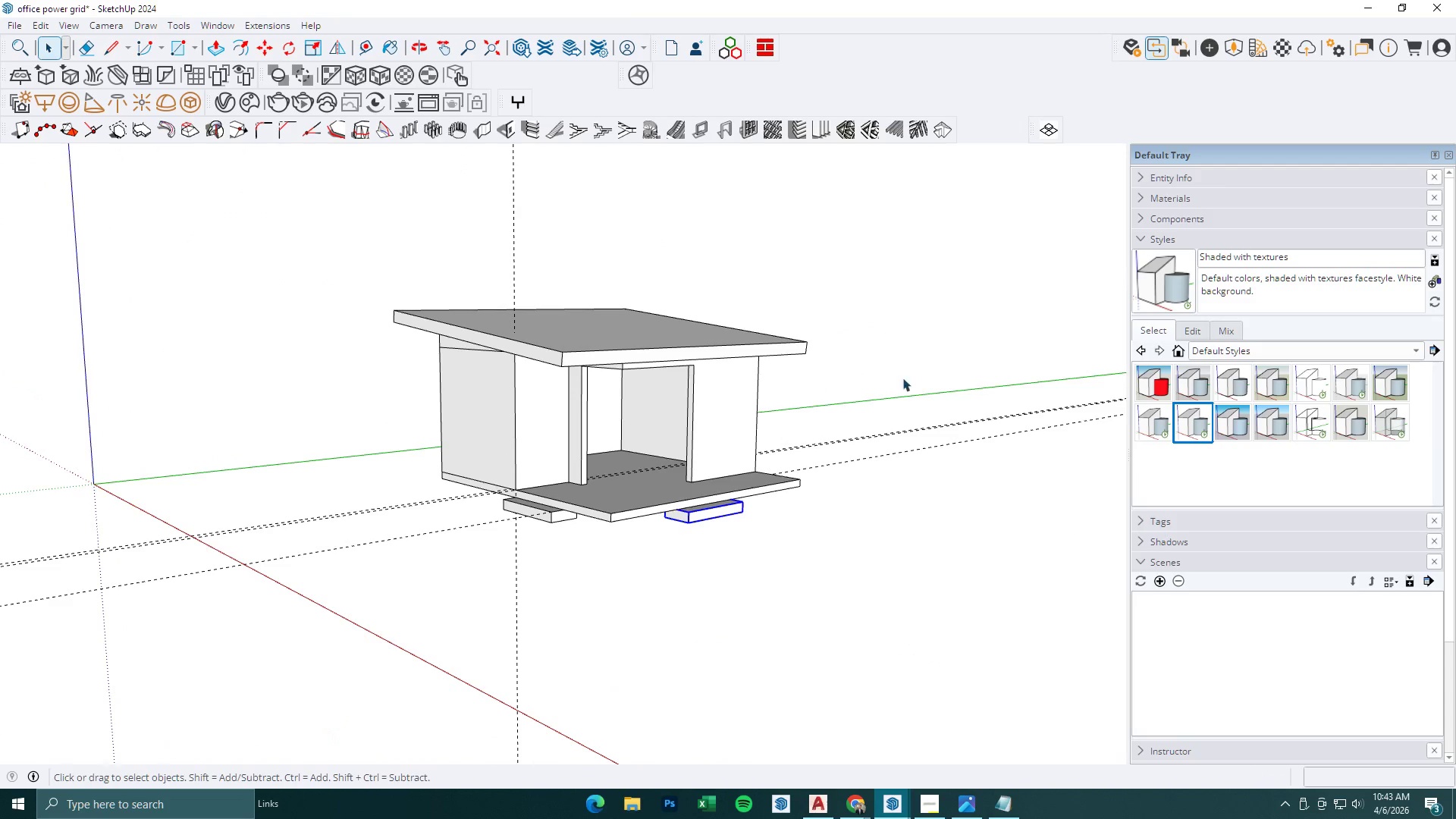 
scroll: coordinate [579, 451], scroll_direction: down, amount: 6.0
 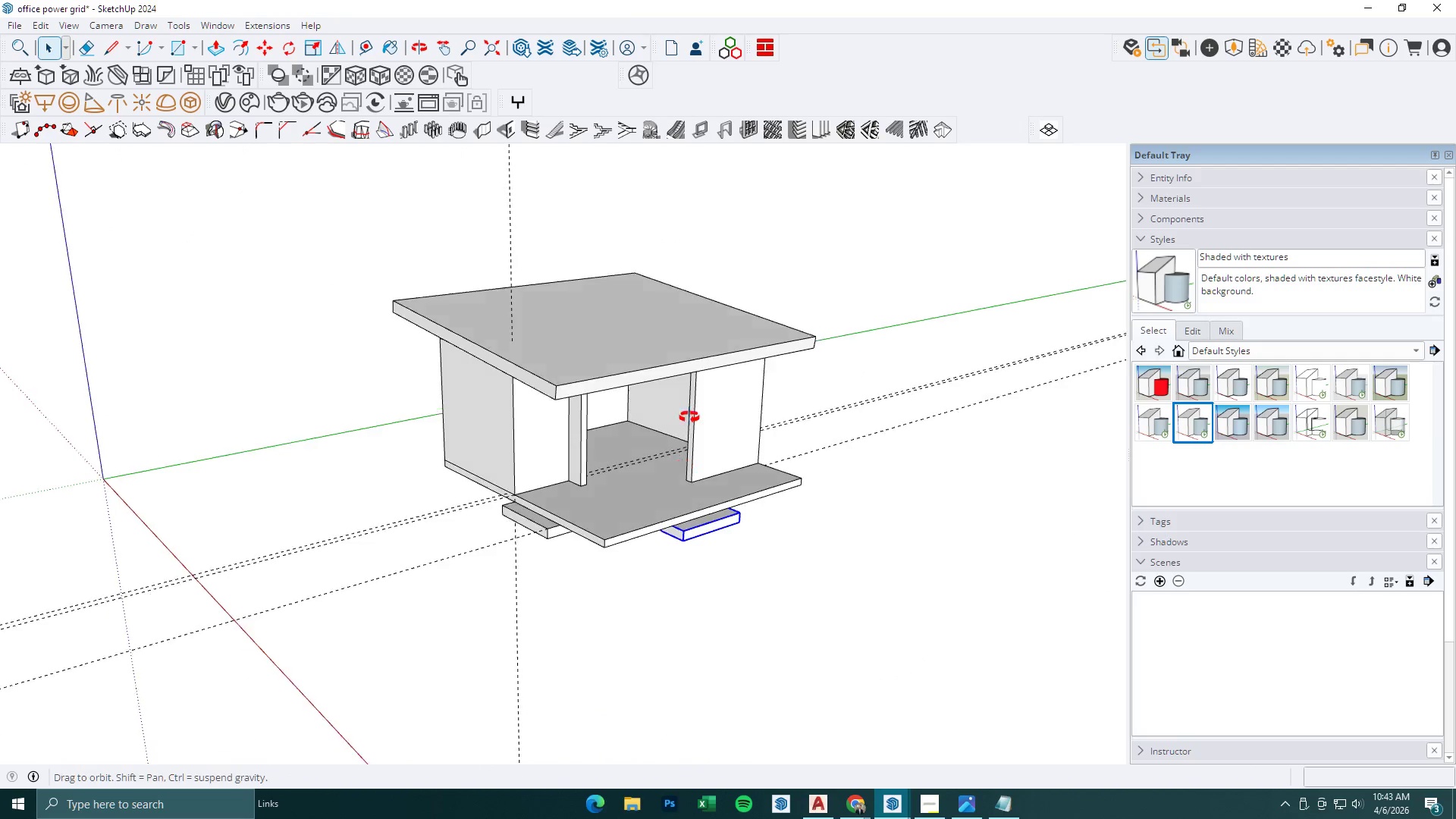 
hold_key(key=Escape, duration=10.8)
 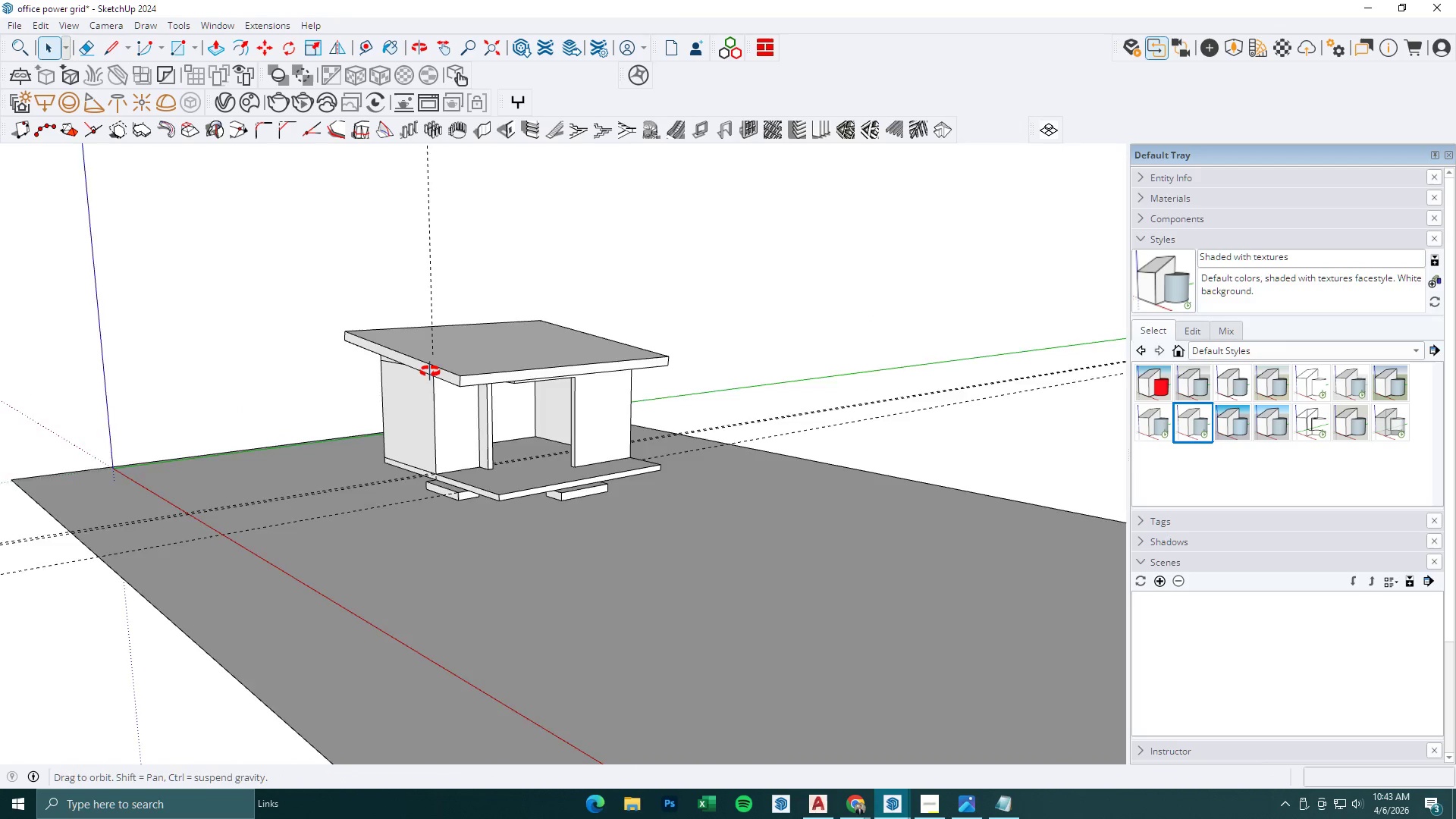 
left_click([920, 375])
 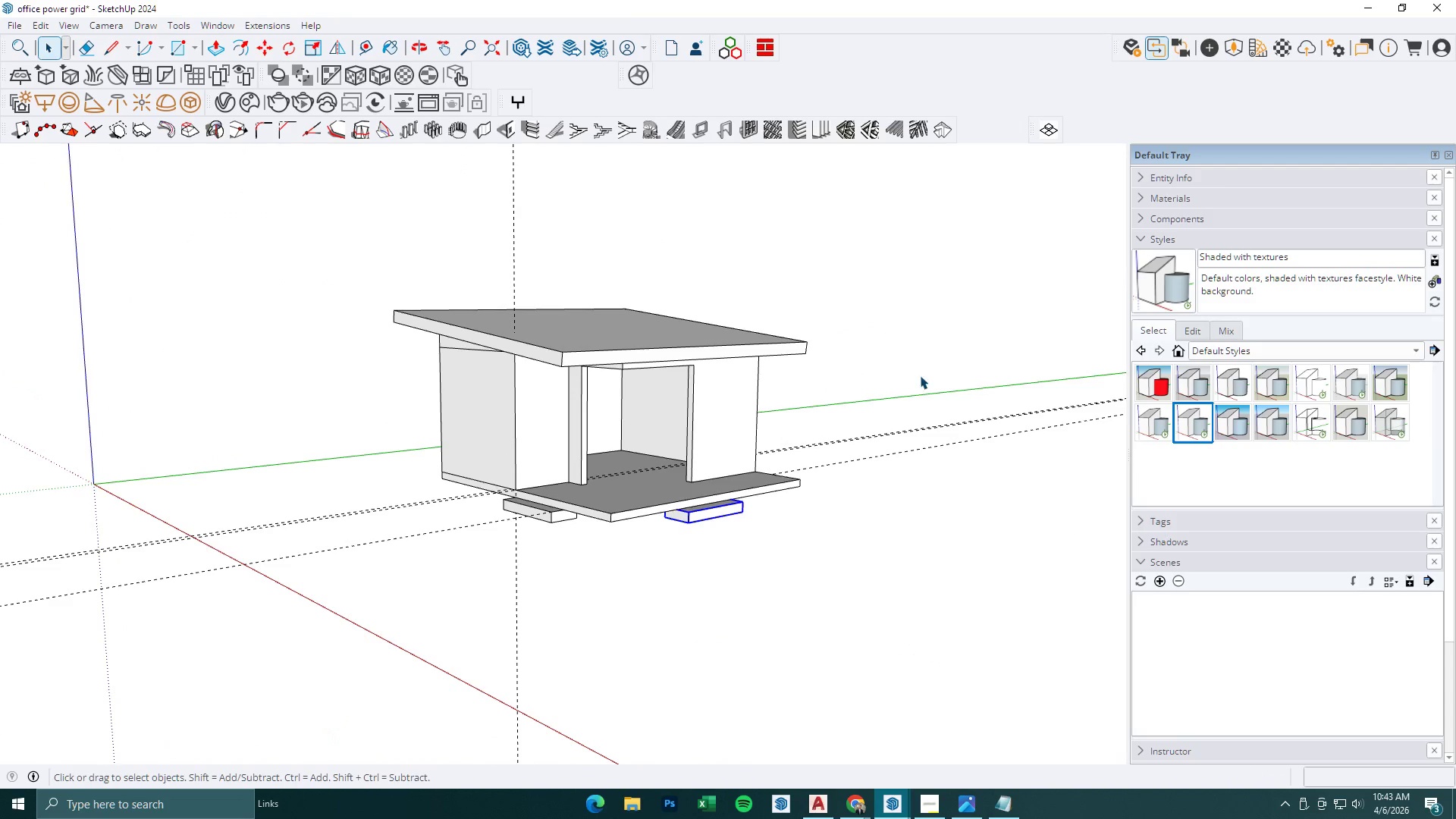 
scroll: coordinate [502, 457], scroll_direction: down, amount: 4.0
 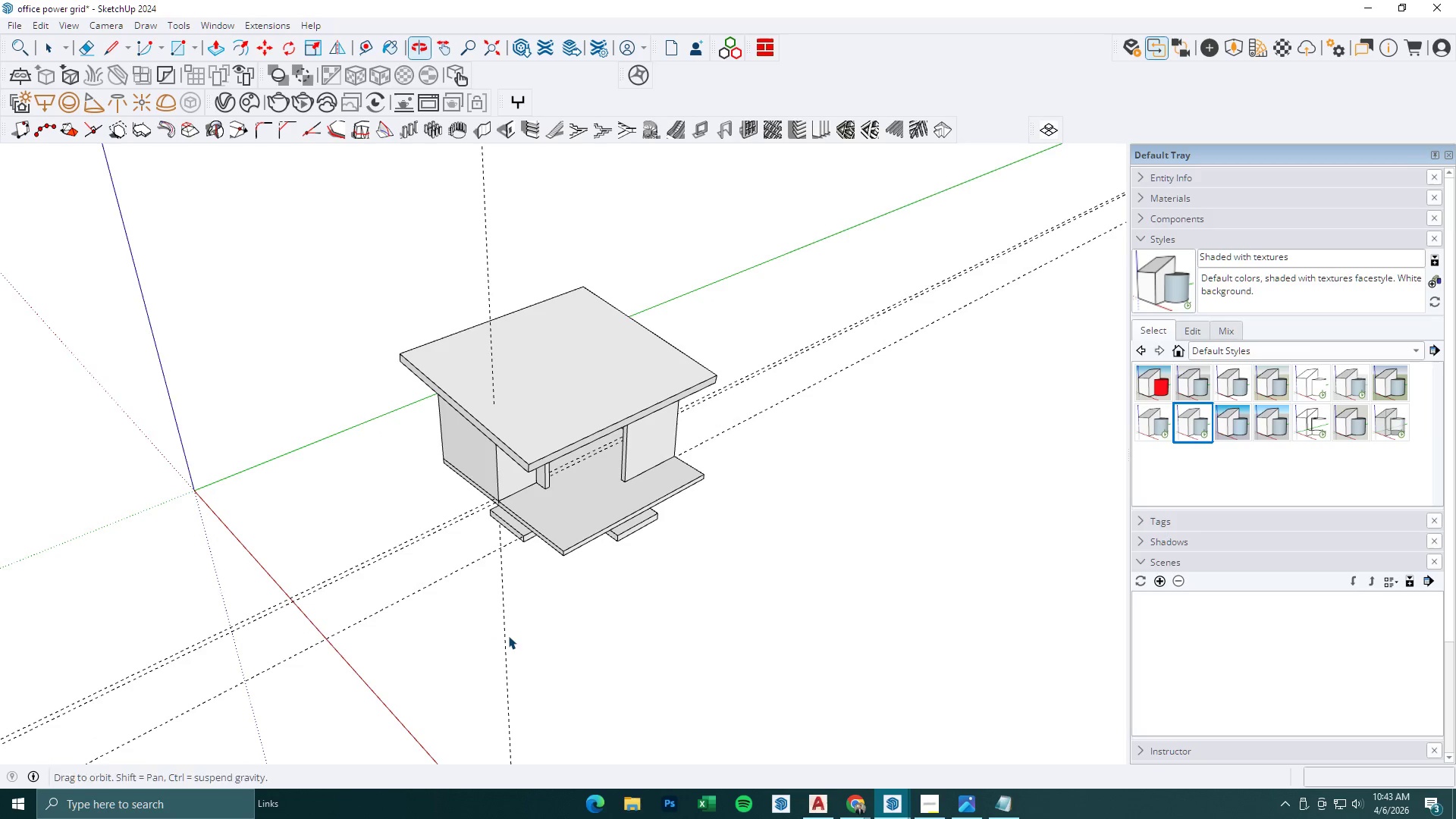 
type(rr)
 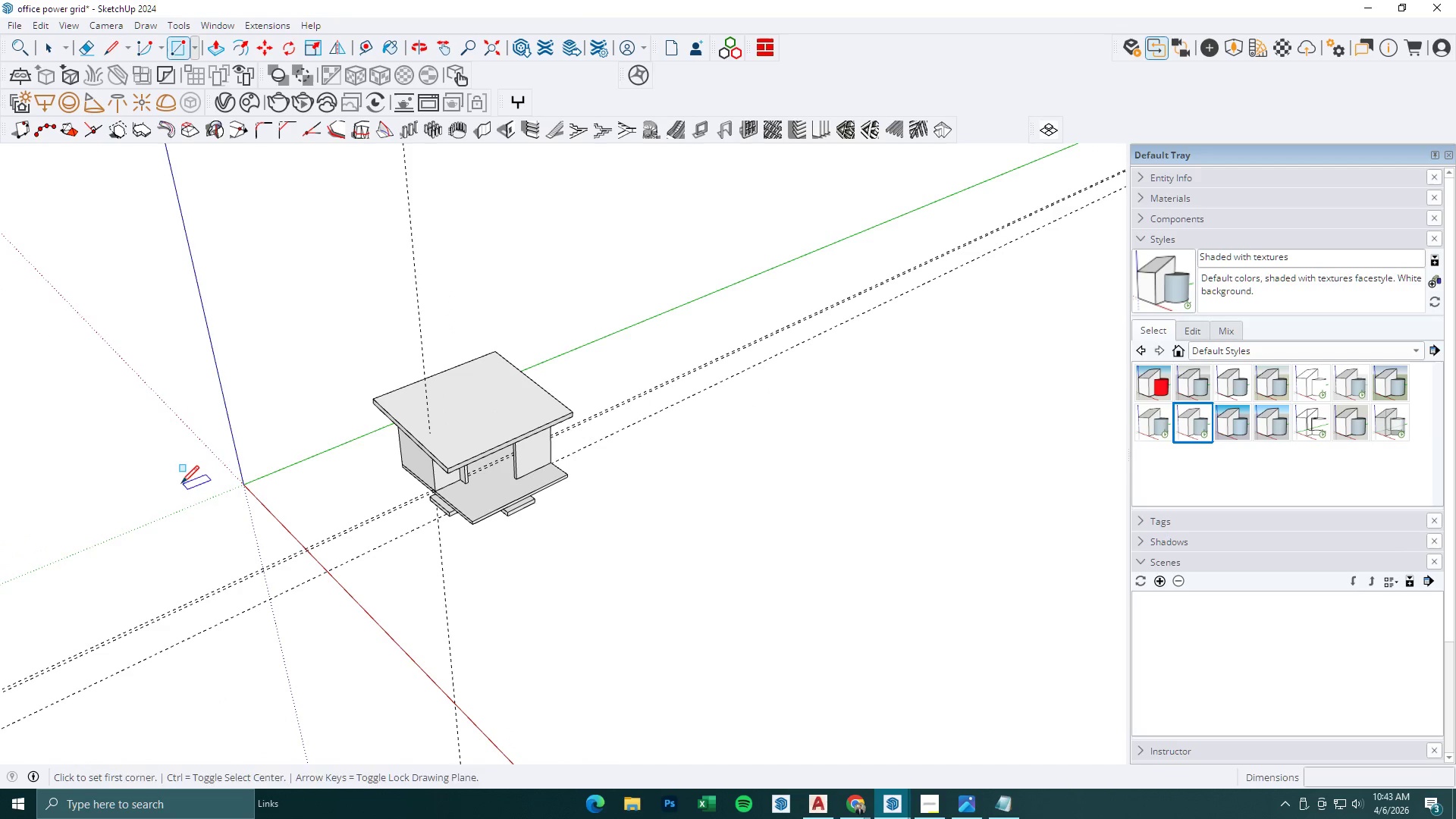 
left_click_drag(start_coordinate=[95, 380], to_coordinate=[97, 384])
 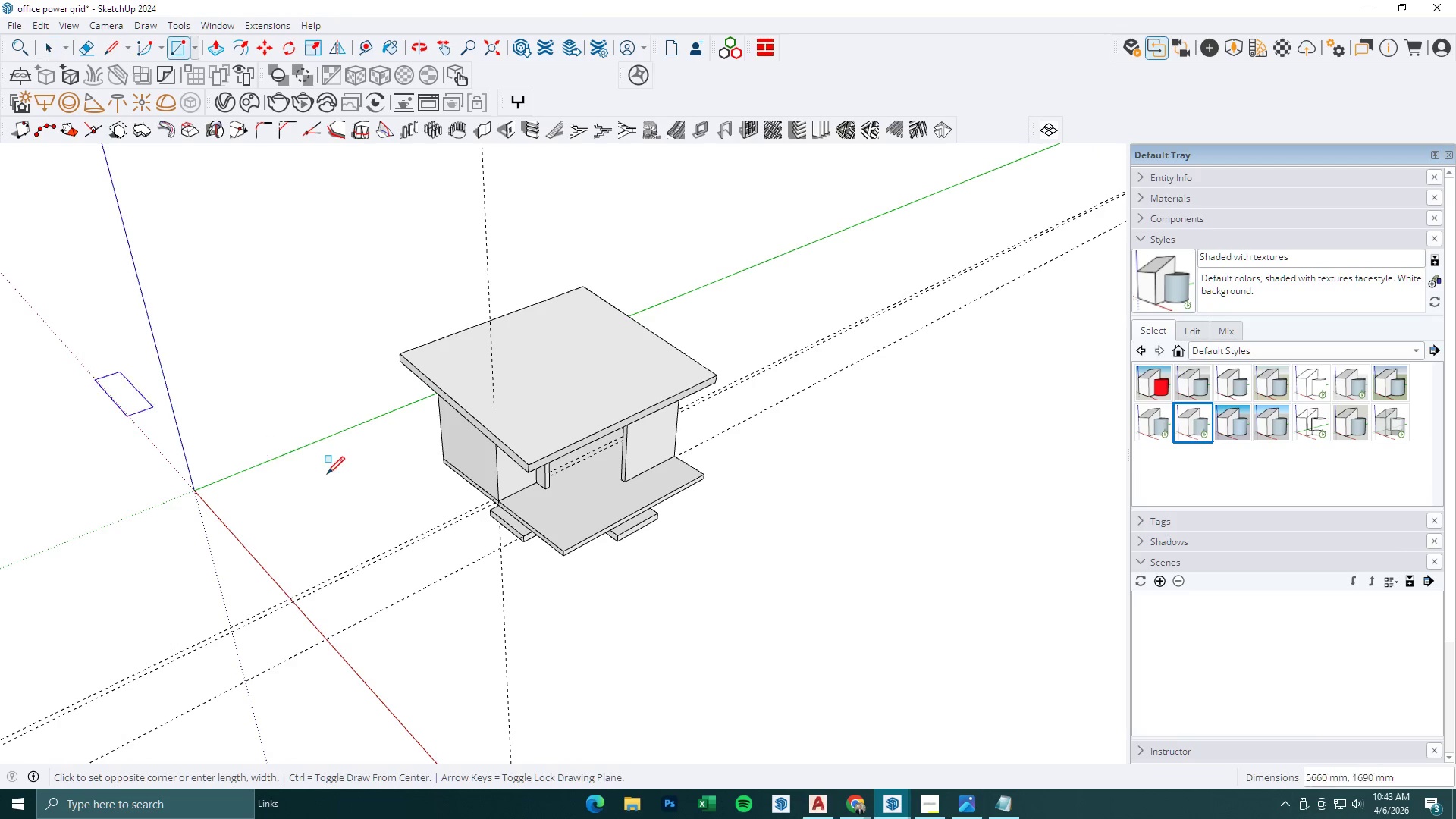 
scroll: coordinate [328, 475], scroll_direction: down, amount: 6.0
 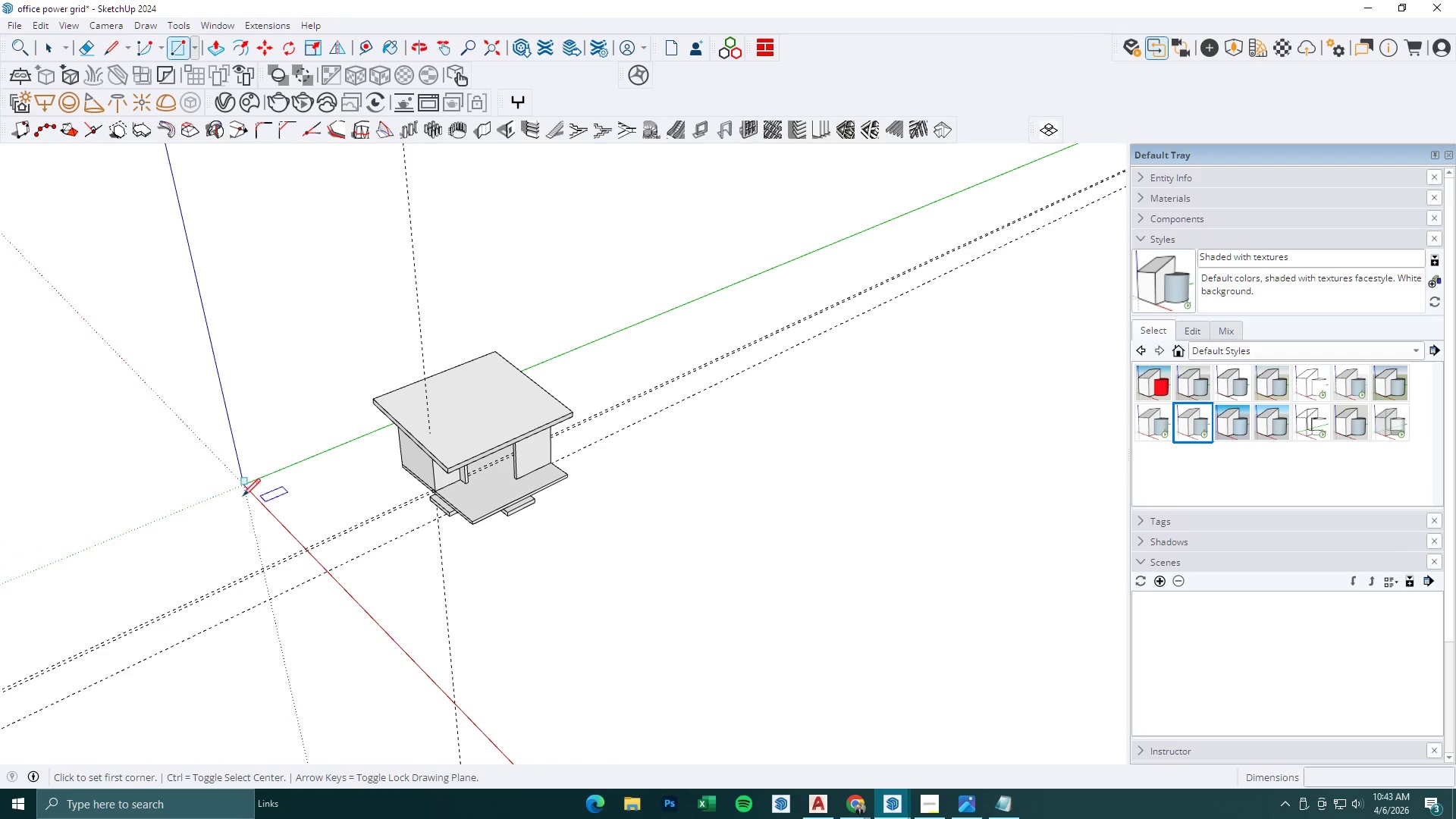 
left_click([181, 483])
 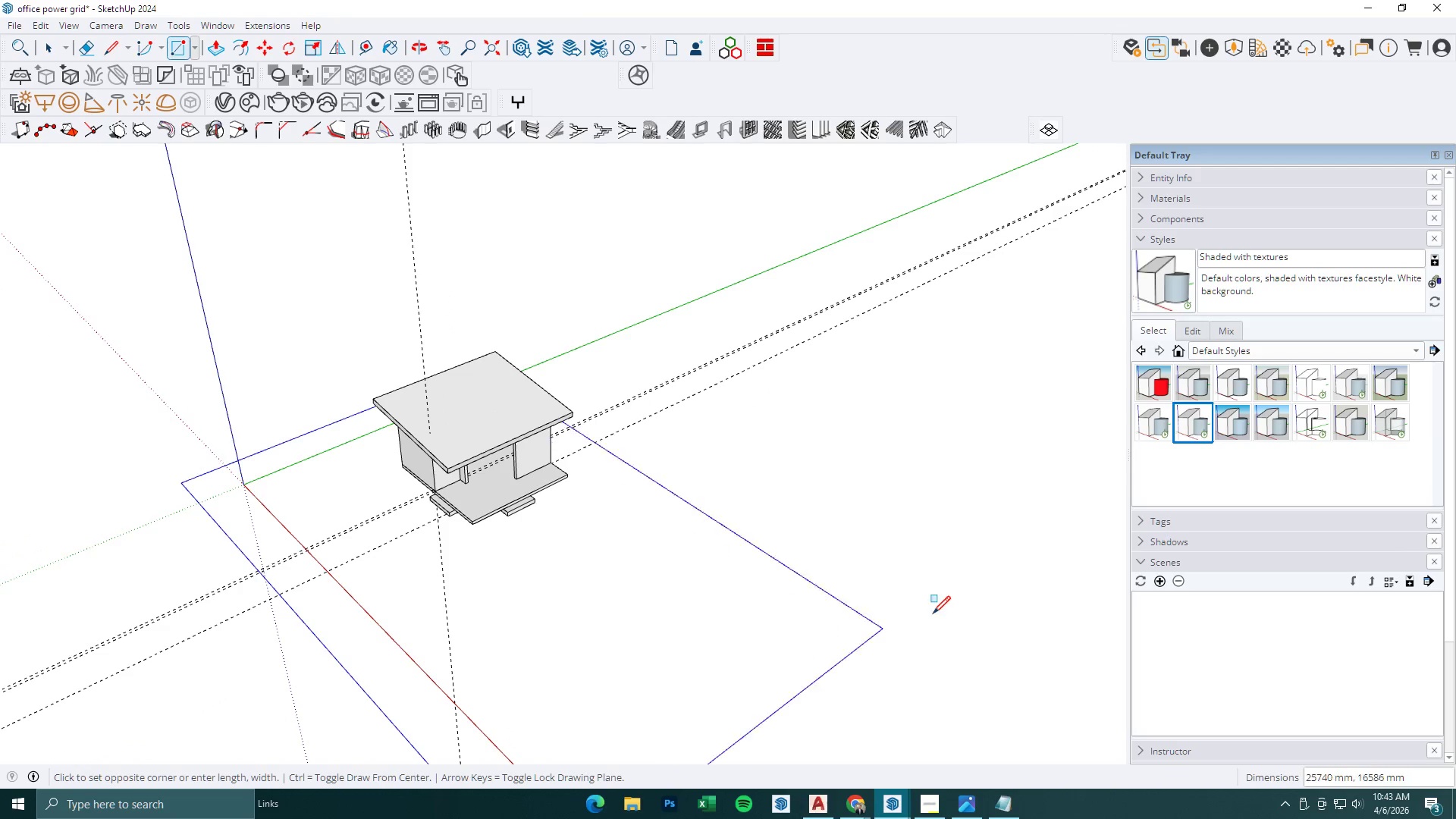 
left_click([936, 612])
 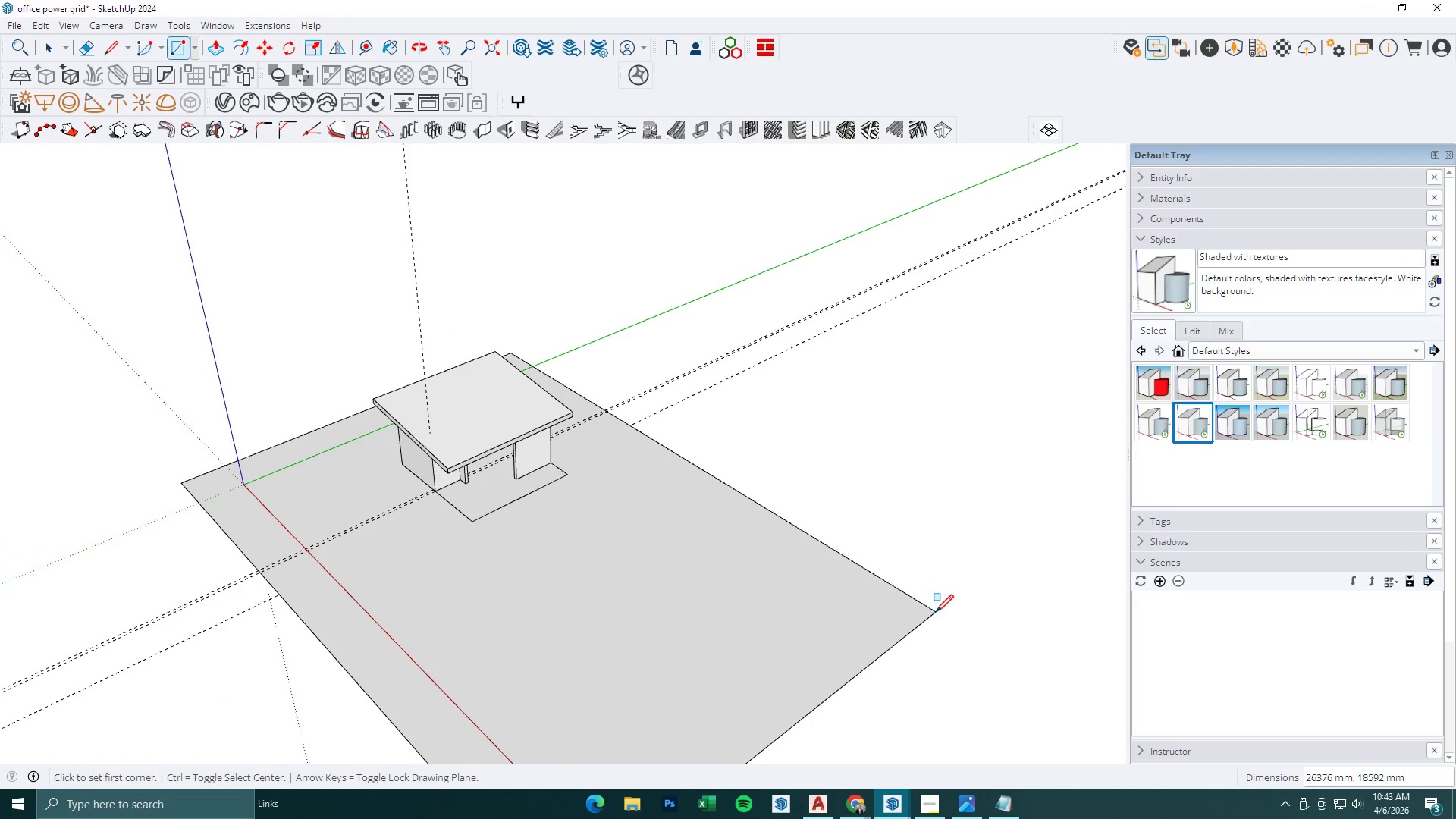 
key(Space)
 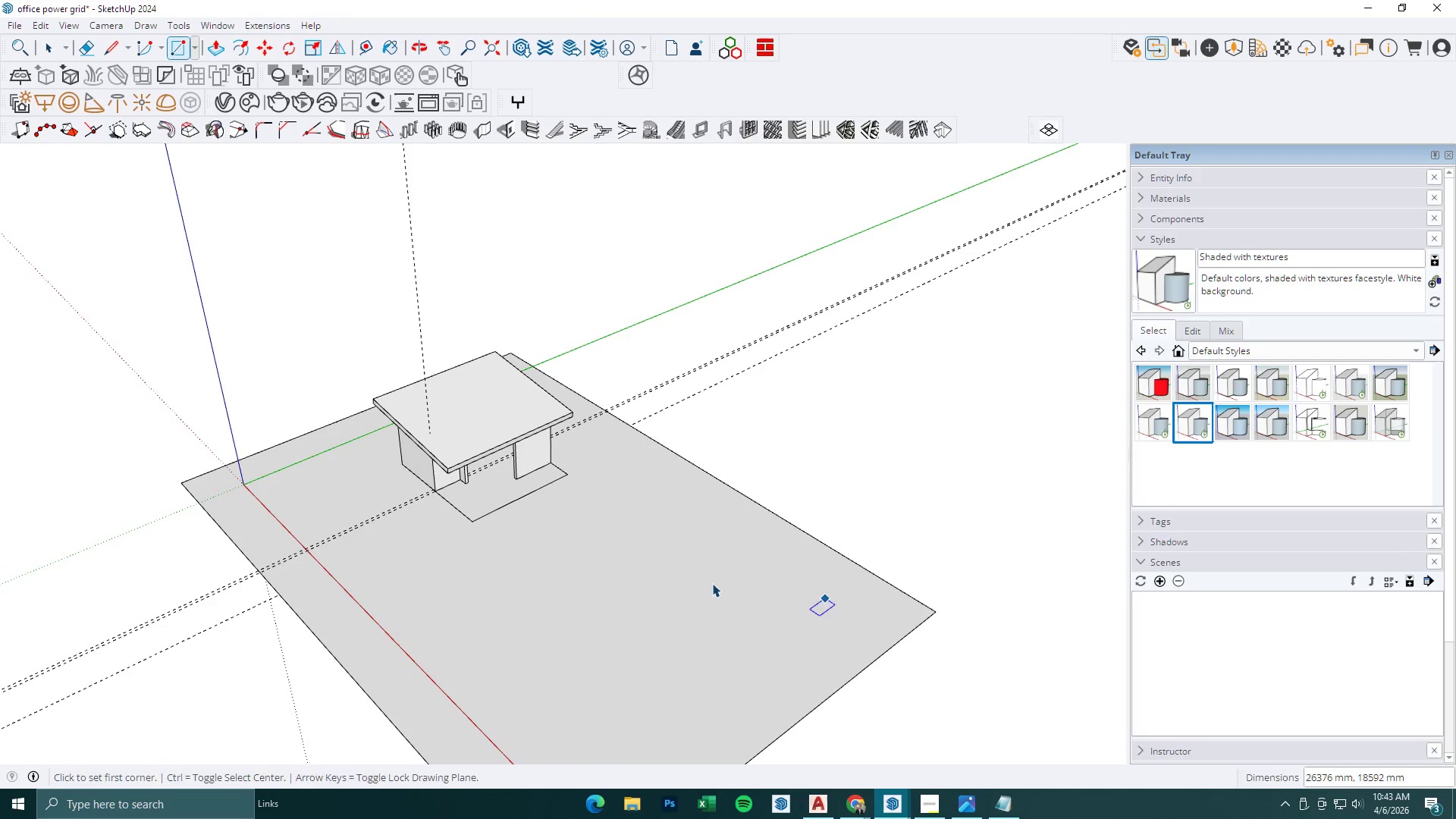 
double_click([711, 583])
 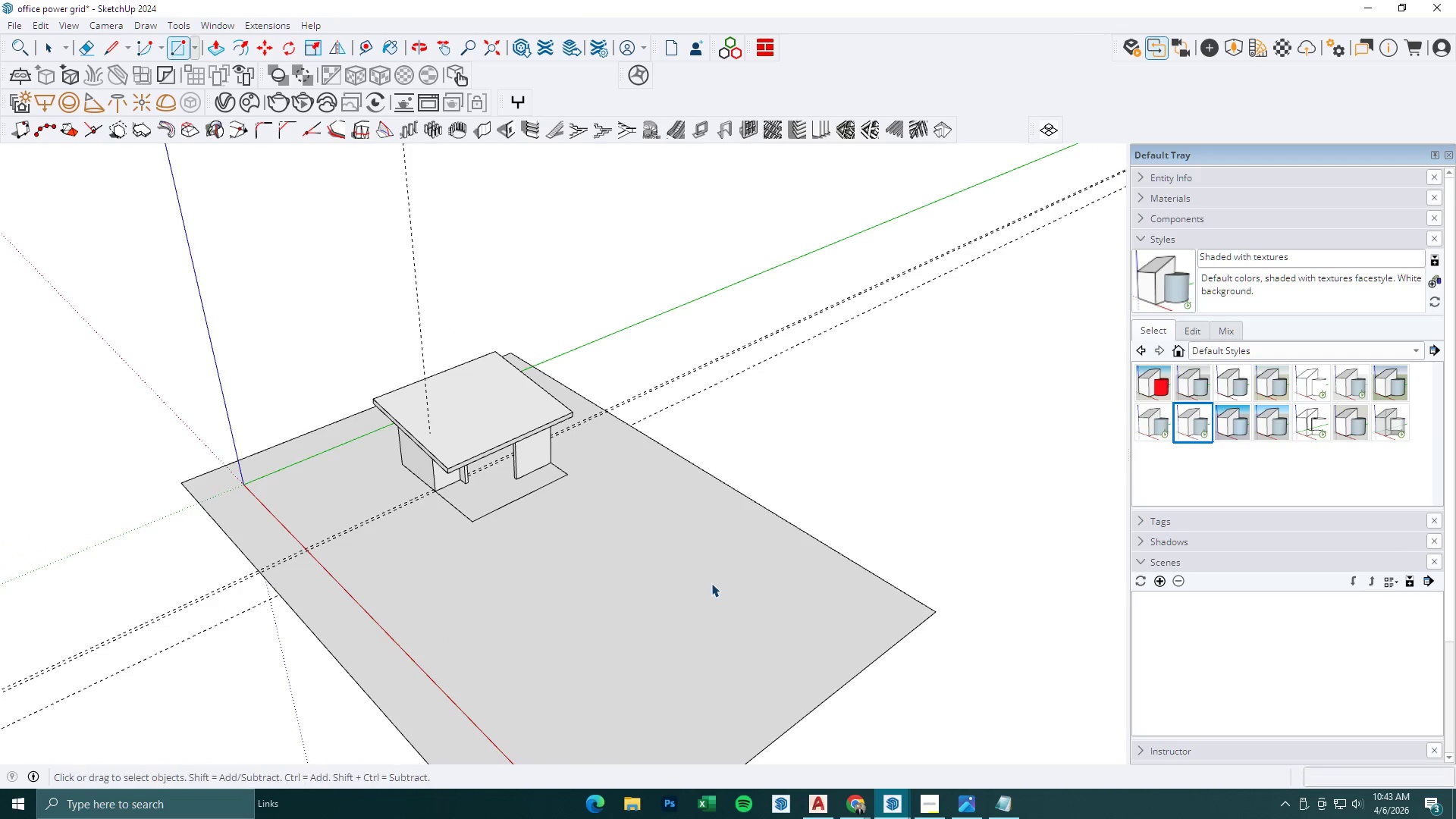 
triple_click([711, 583])
 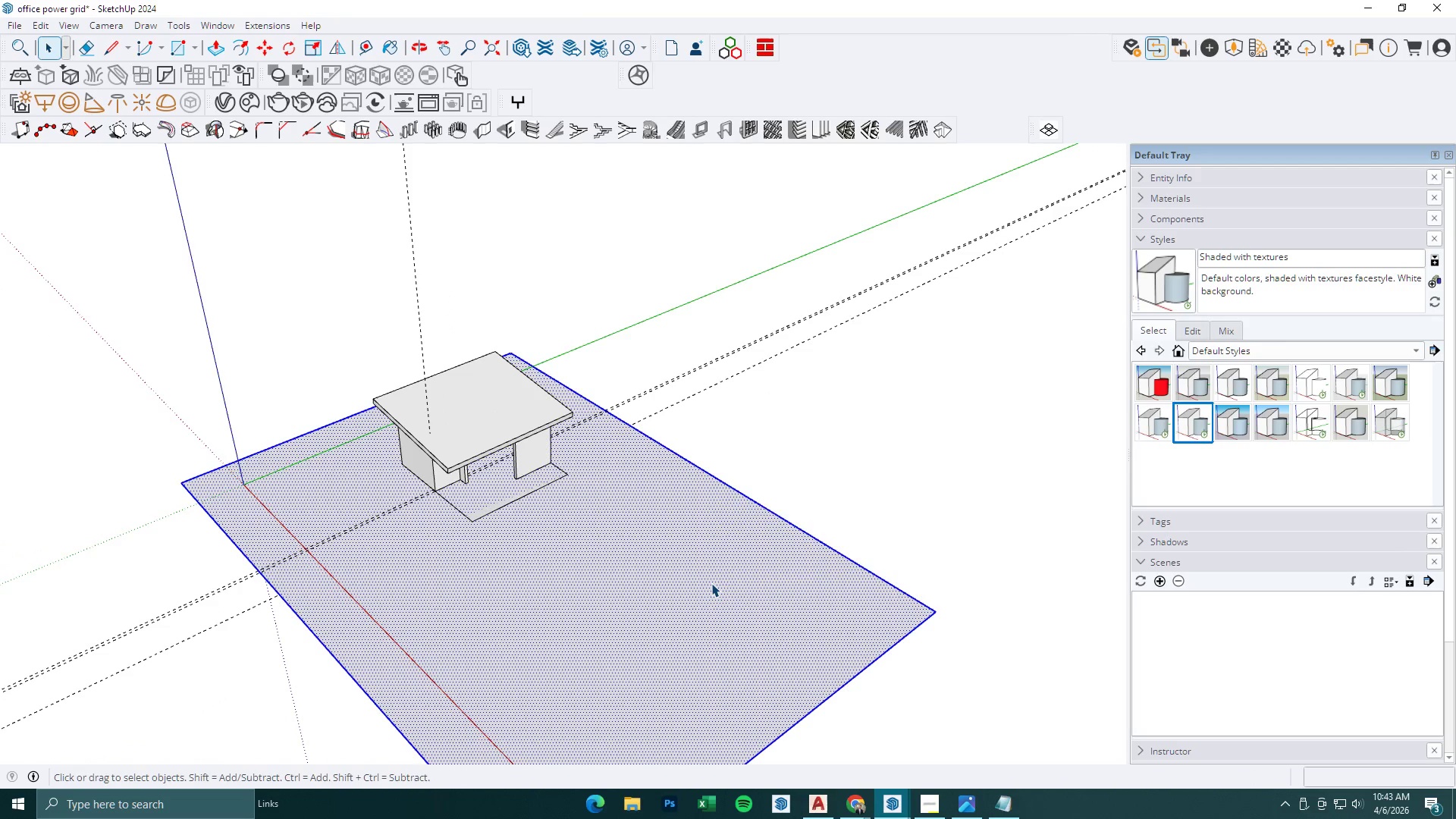 
right_click([711, 583])
 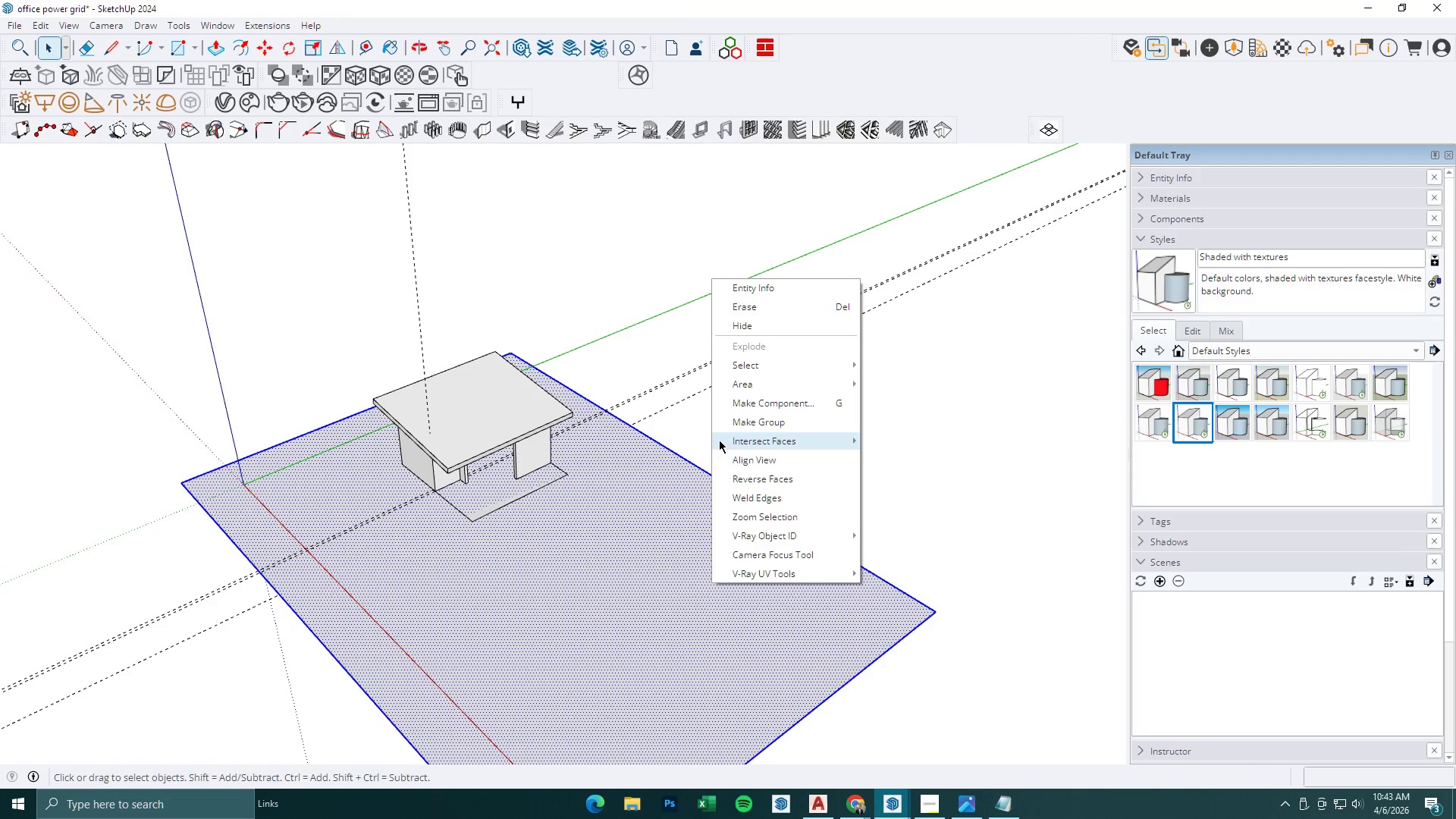 
left_click([737, 427])
 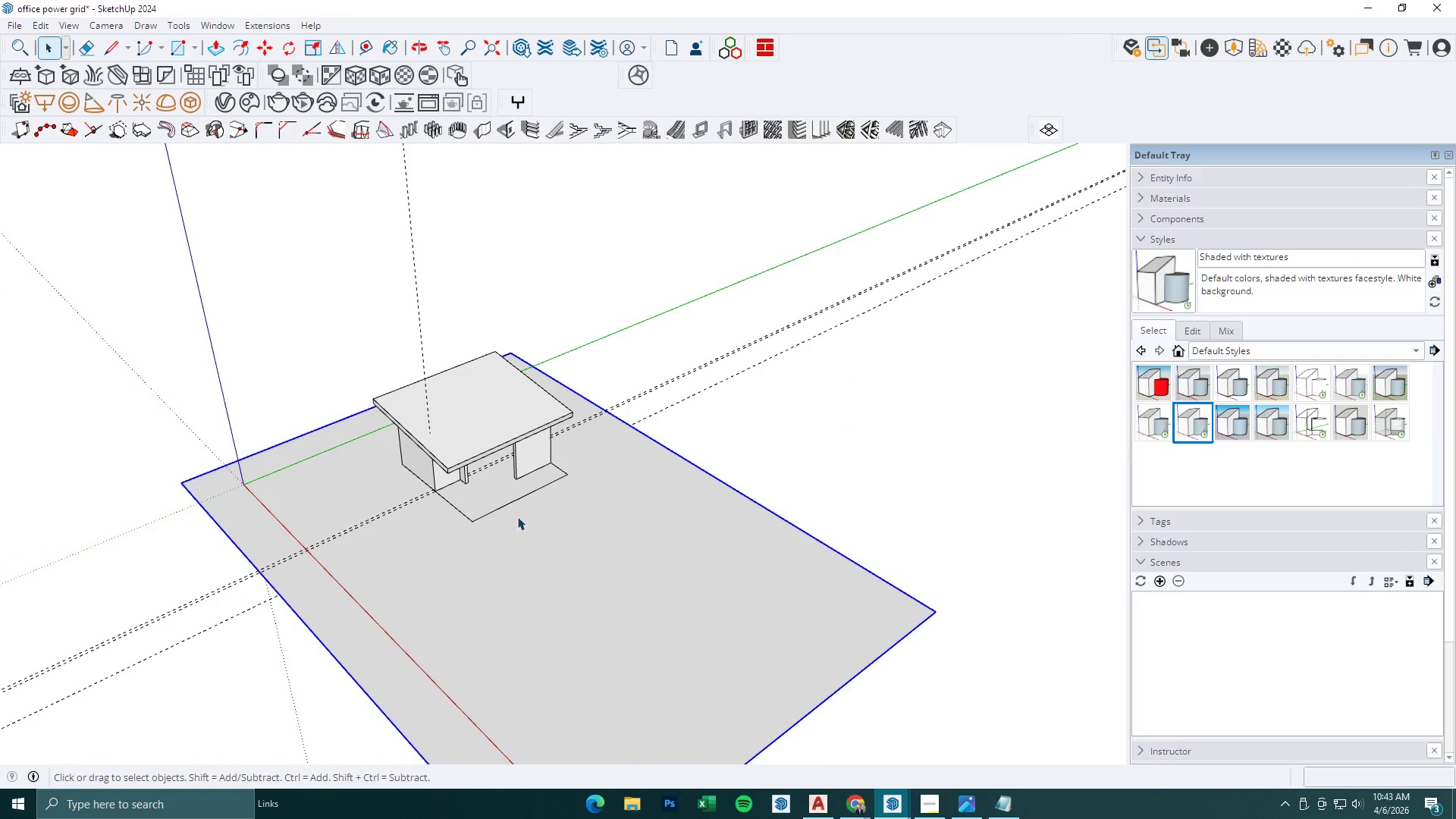 
key(M)
 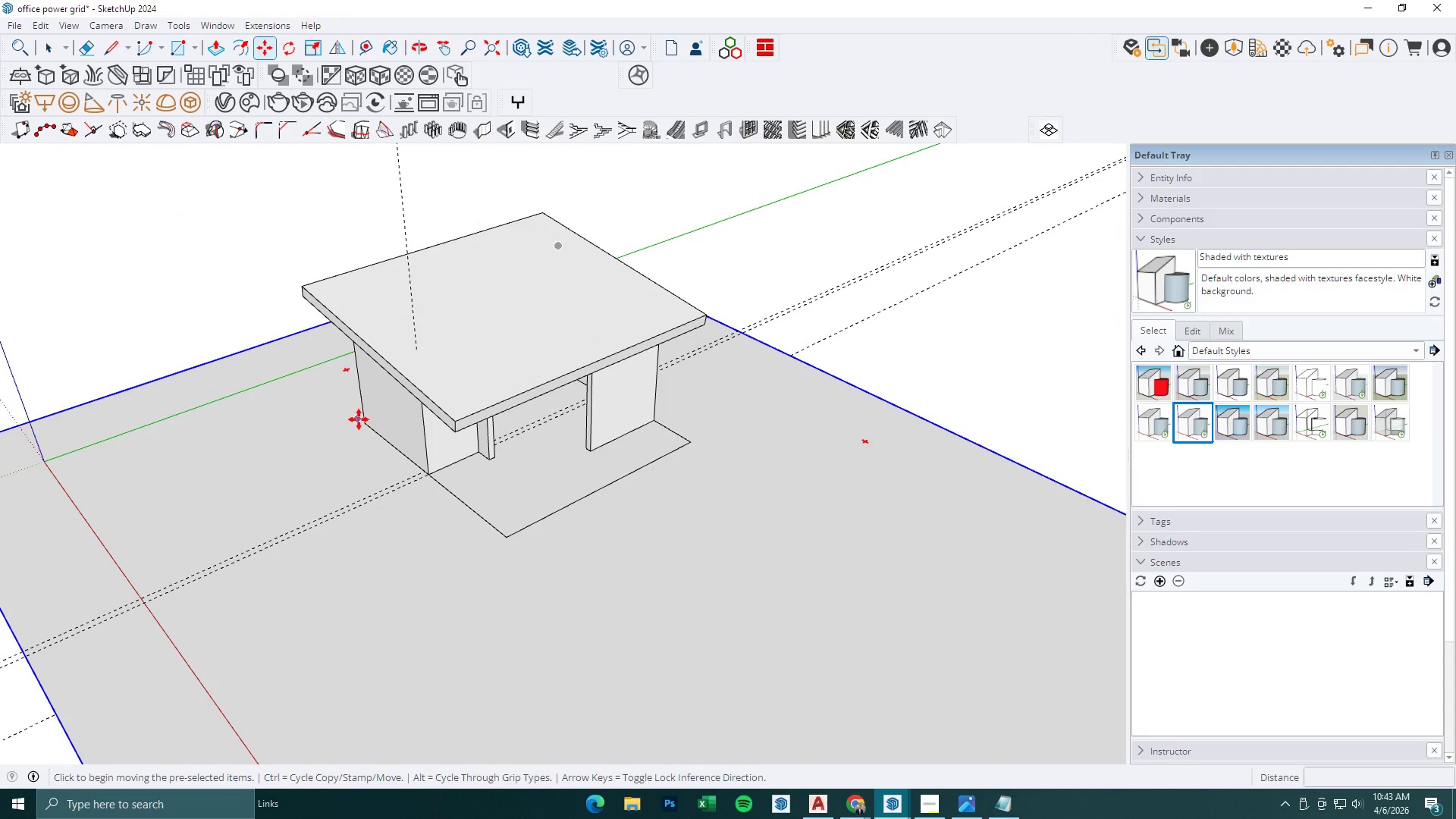 
scroll: coordinate [395, 486], scroll_direction: up, amount: 7.0
 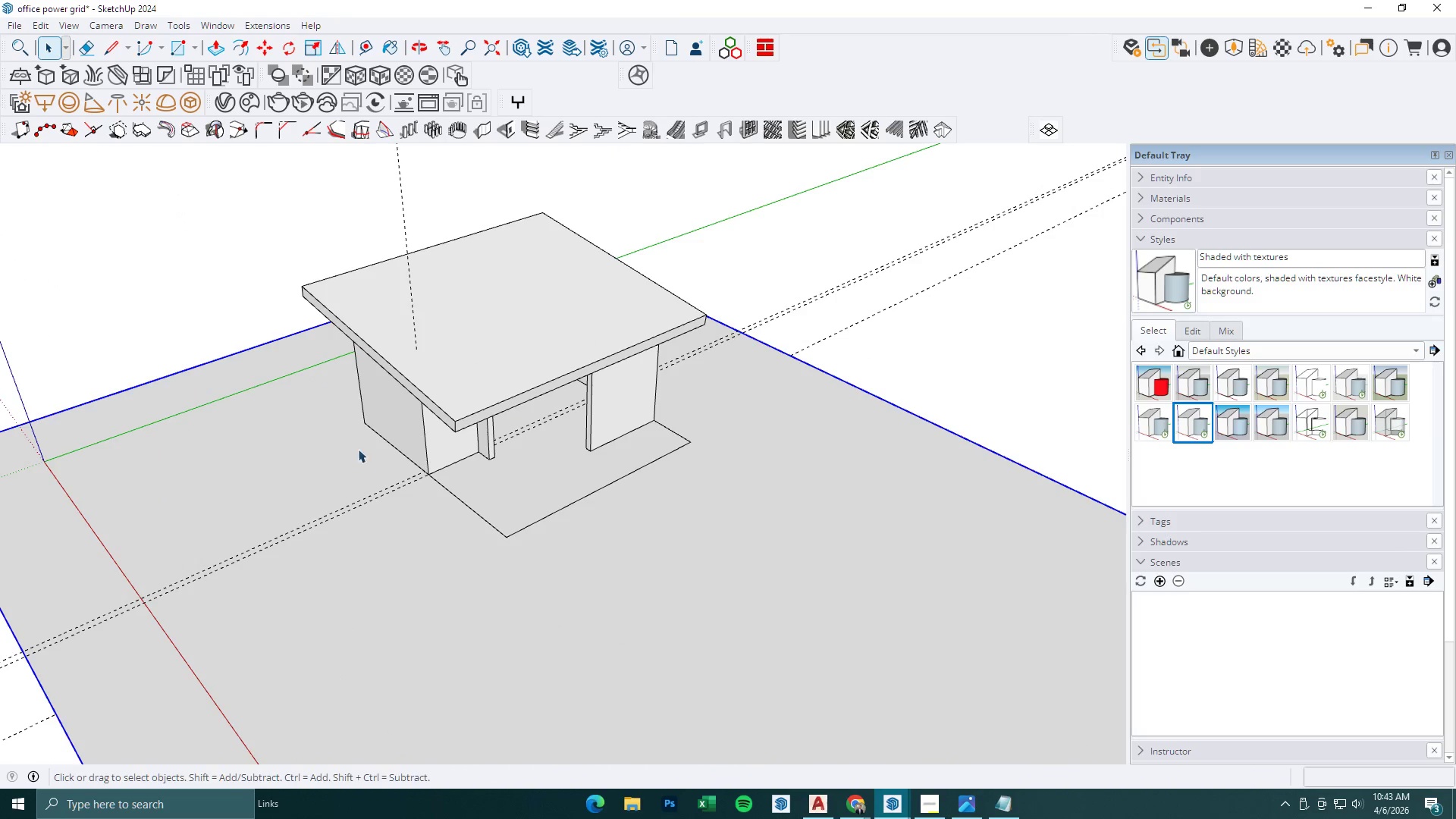 
left_click([361, 421])
 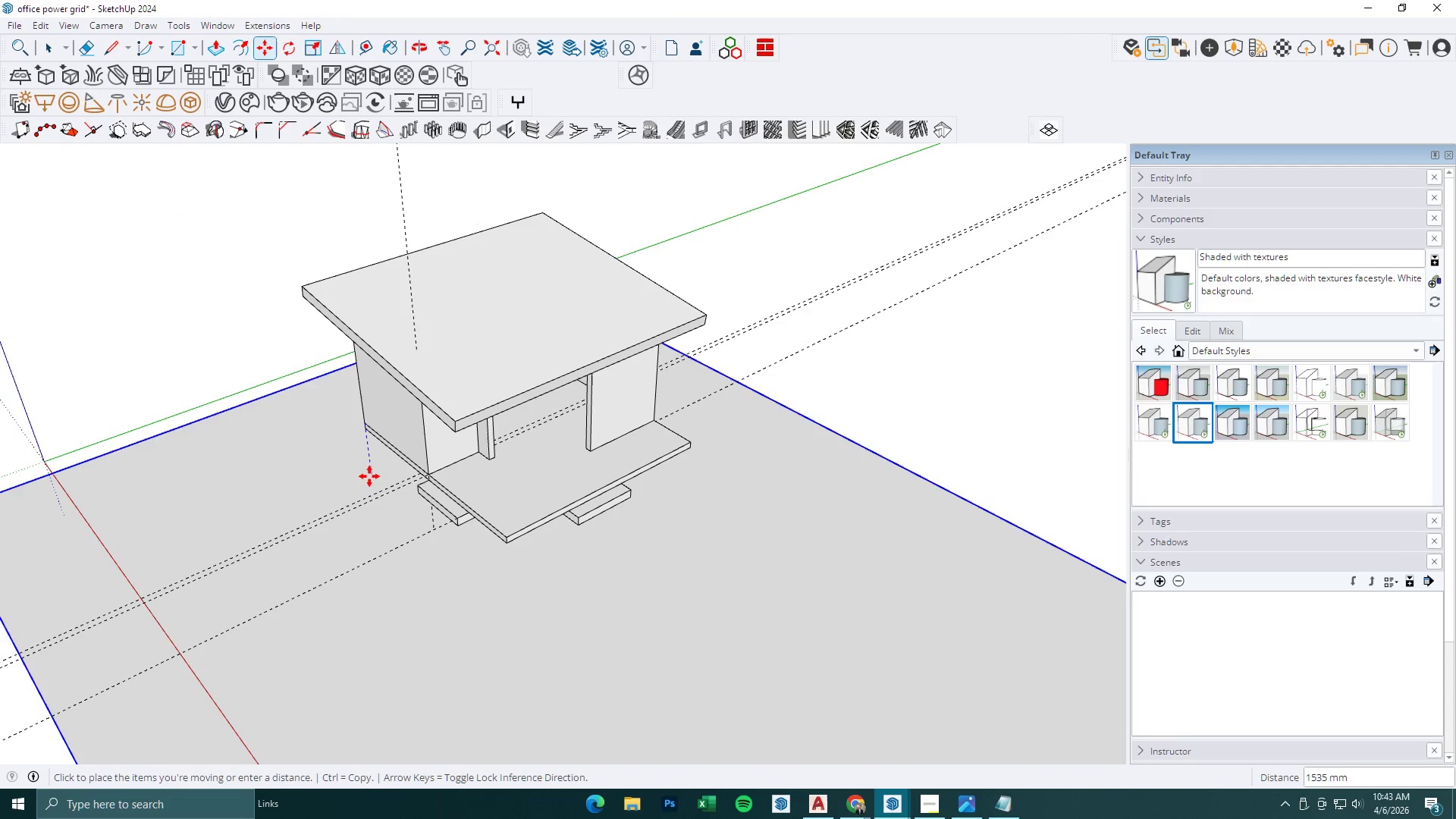 
key(Shift+ShiftLeft)
 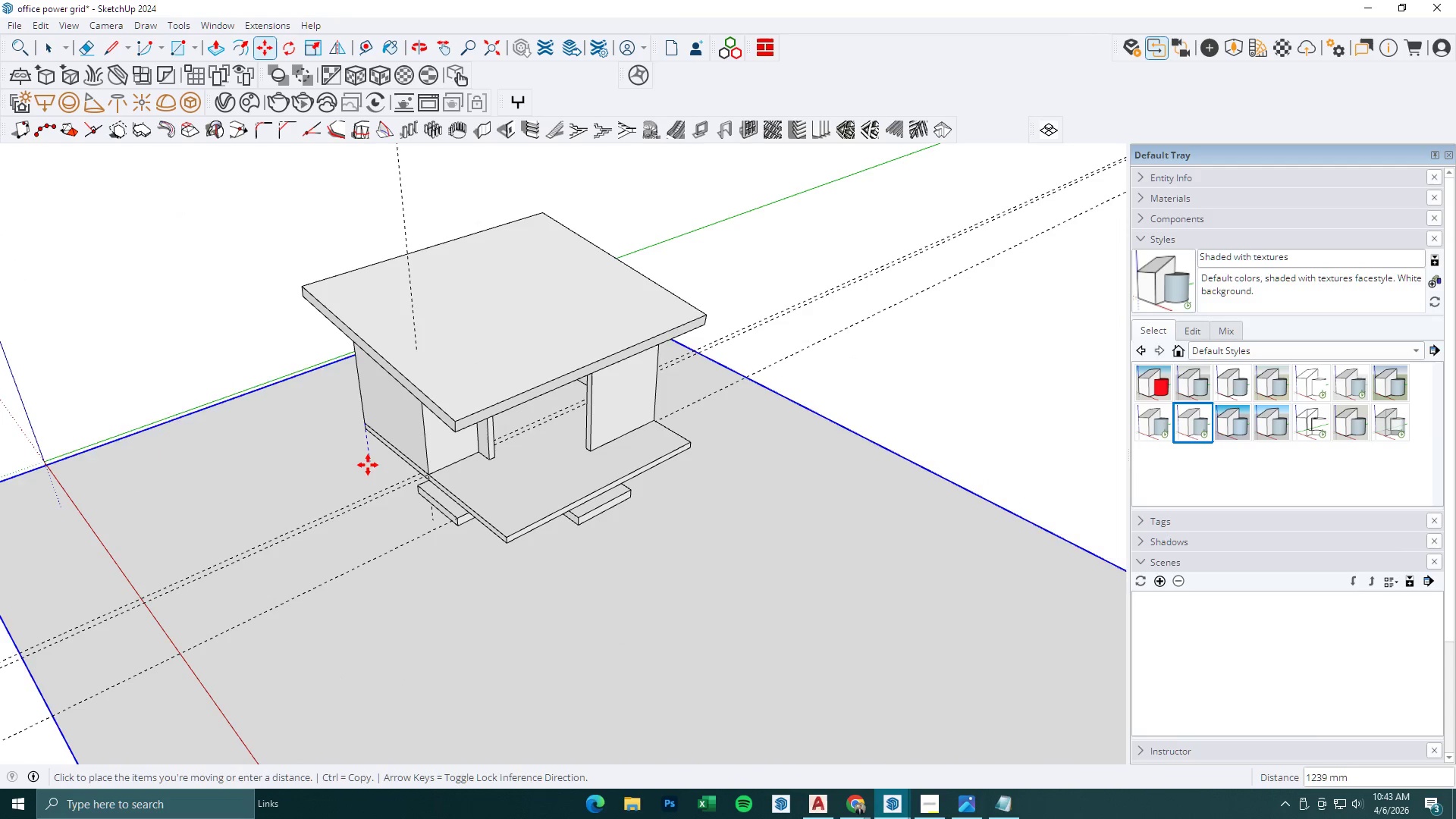 
hold_key(key=ShiftLeft, duration=1.5)
 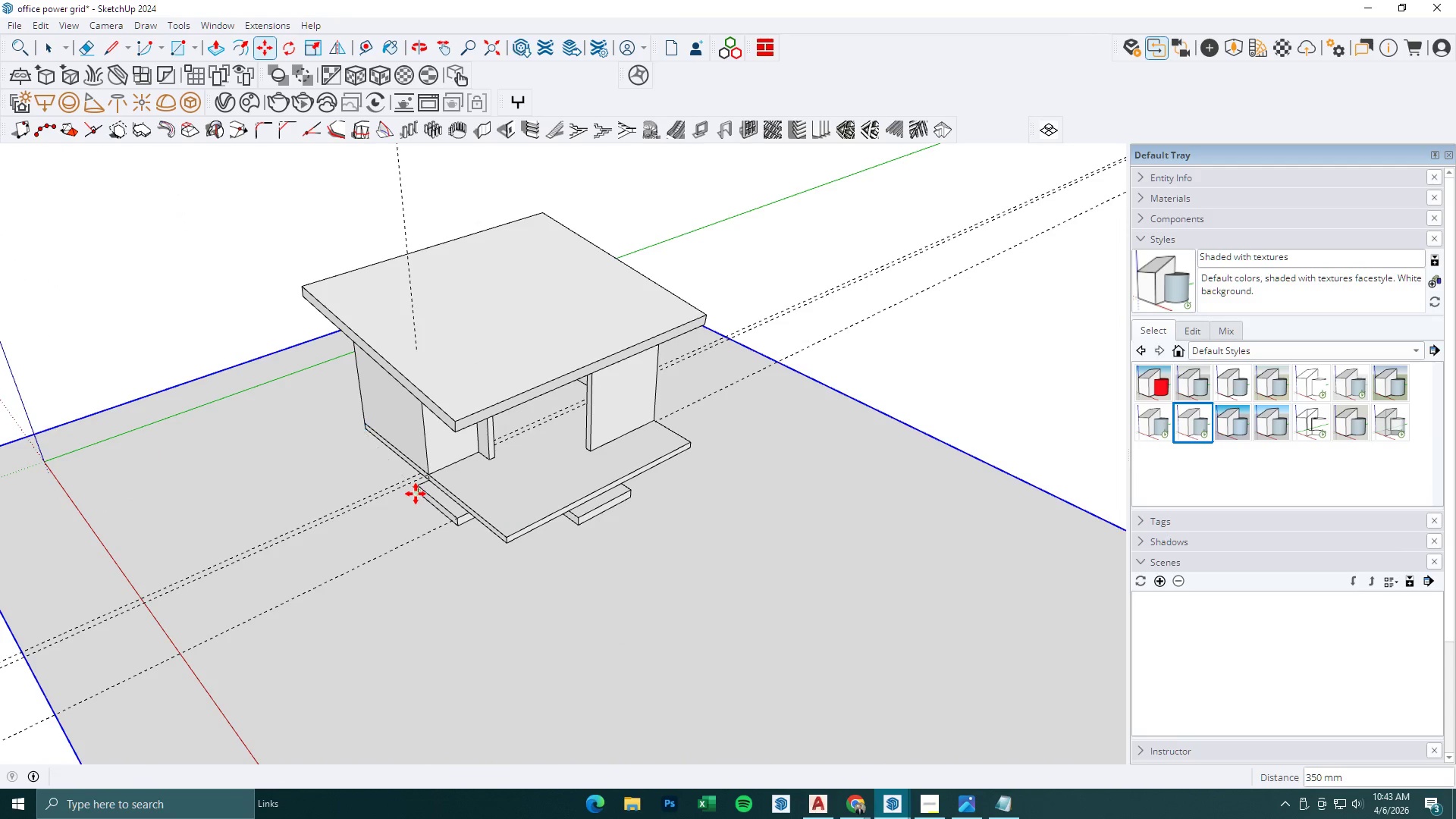 
hold_key(key=ShiftLeft, duration=0.64)
left_click([416, 494])
 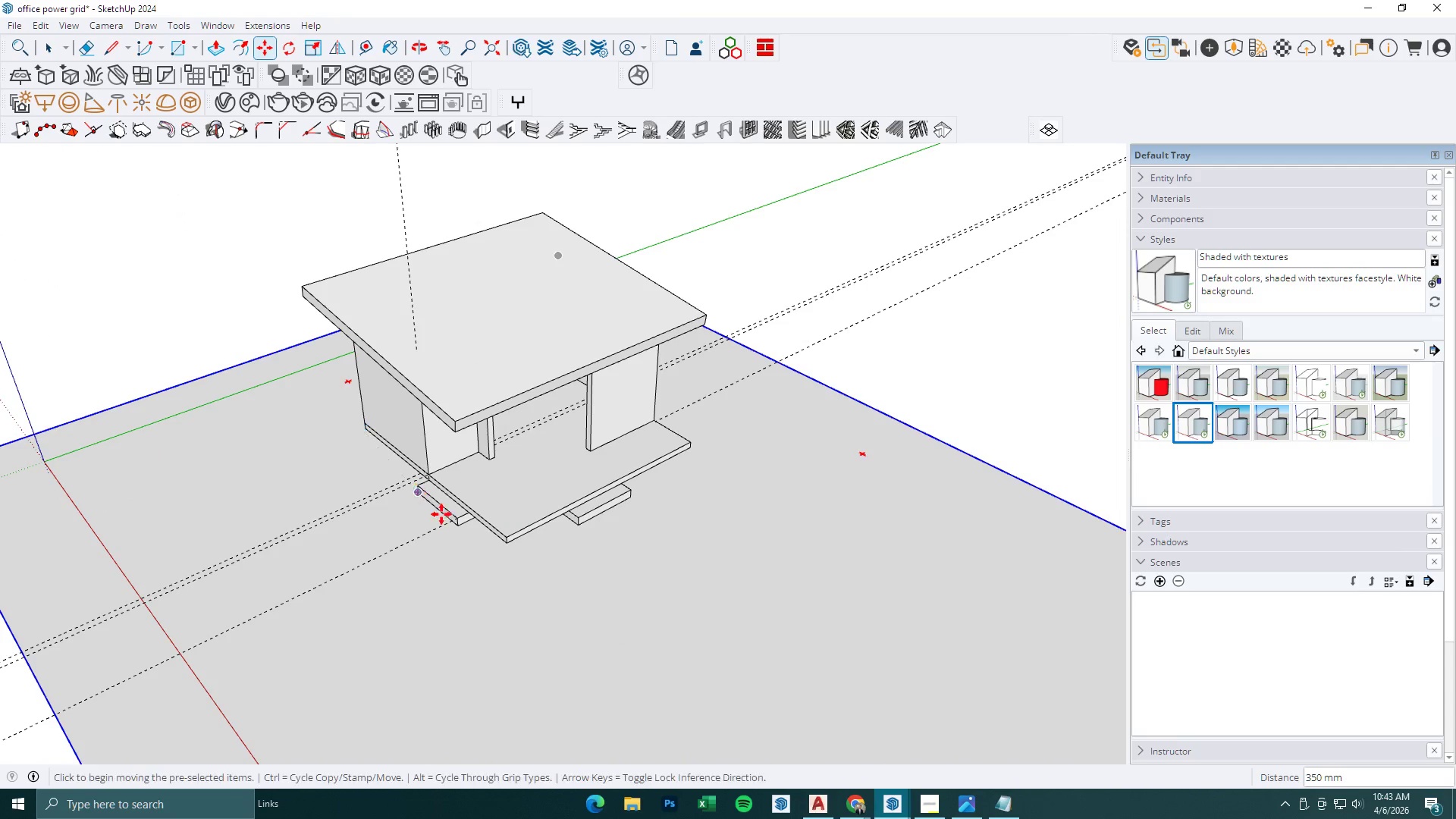 
key(Space)
 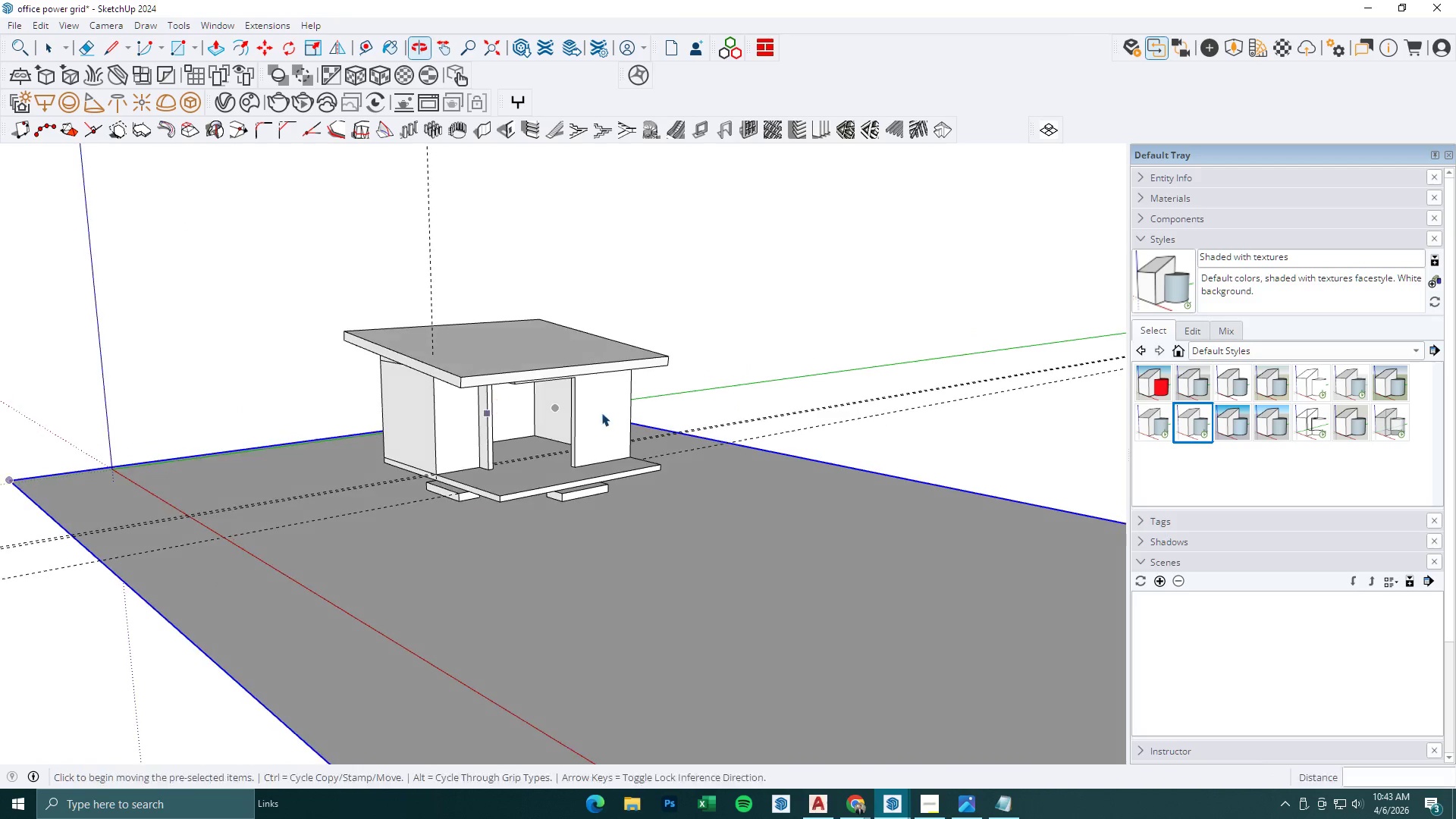 
left_click([771, 354])
 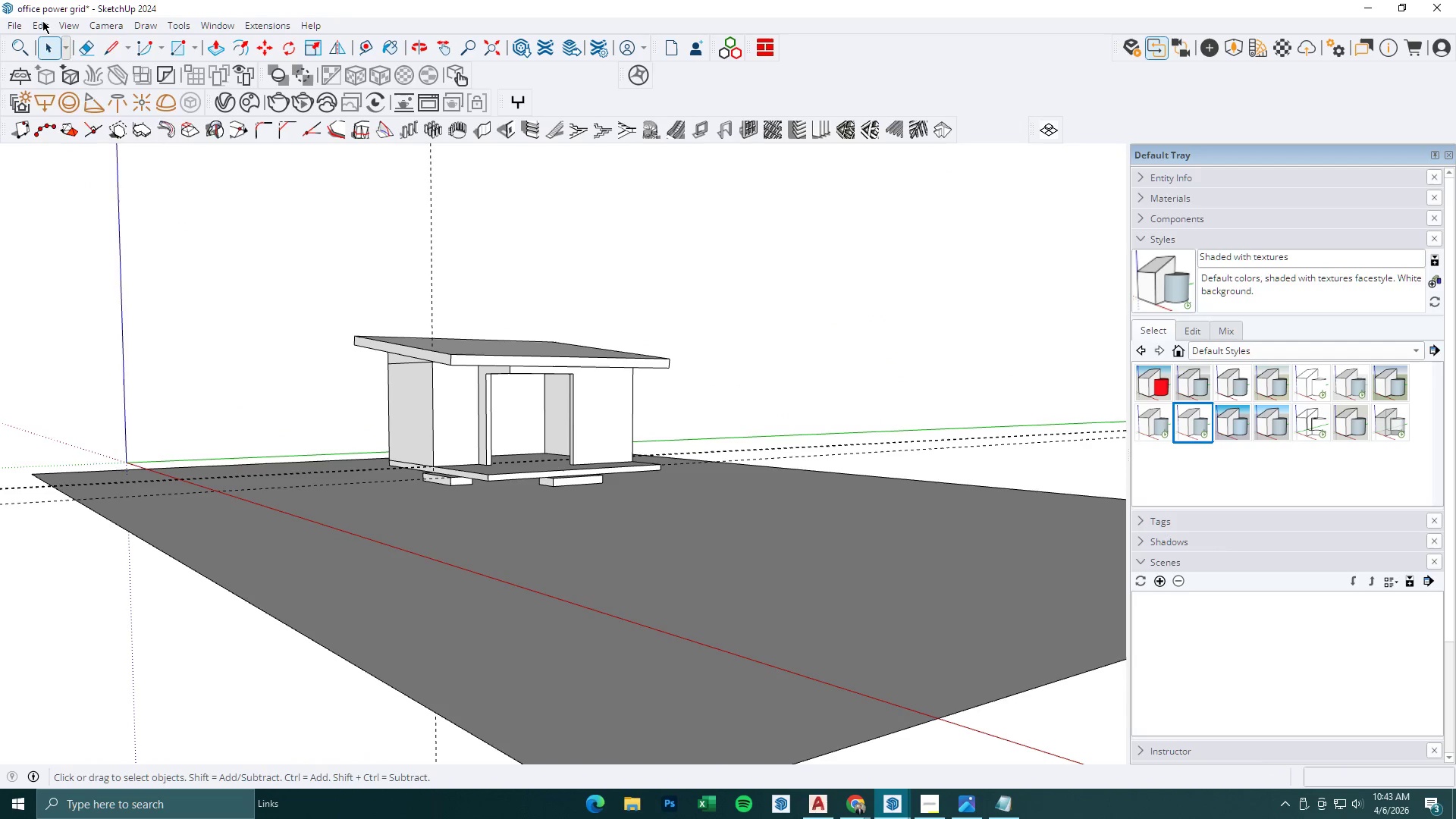 
scroll: coordinate [489, 572], scroll_direction: down, amount: 2.0
 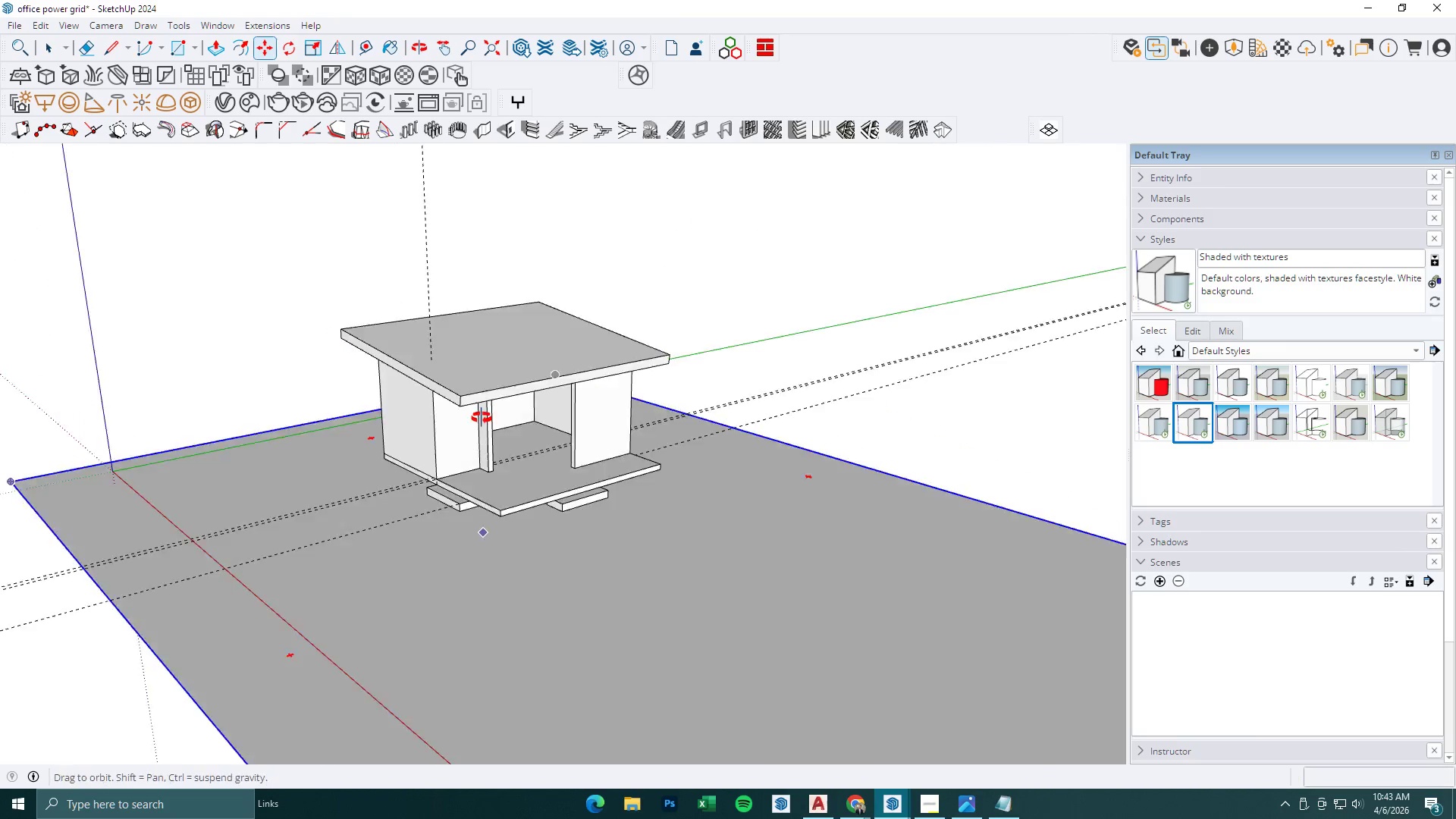 
double_click([123, 184])
 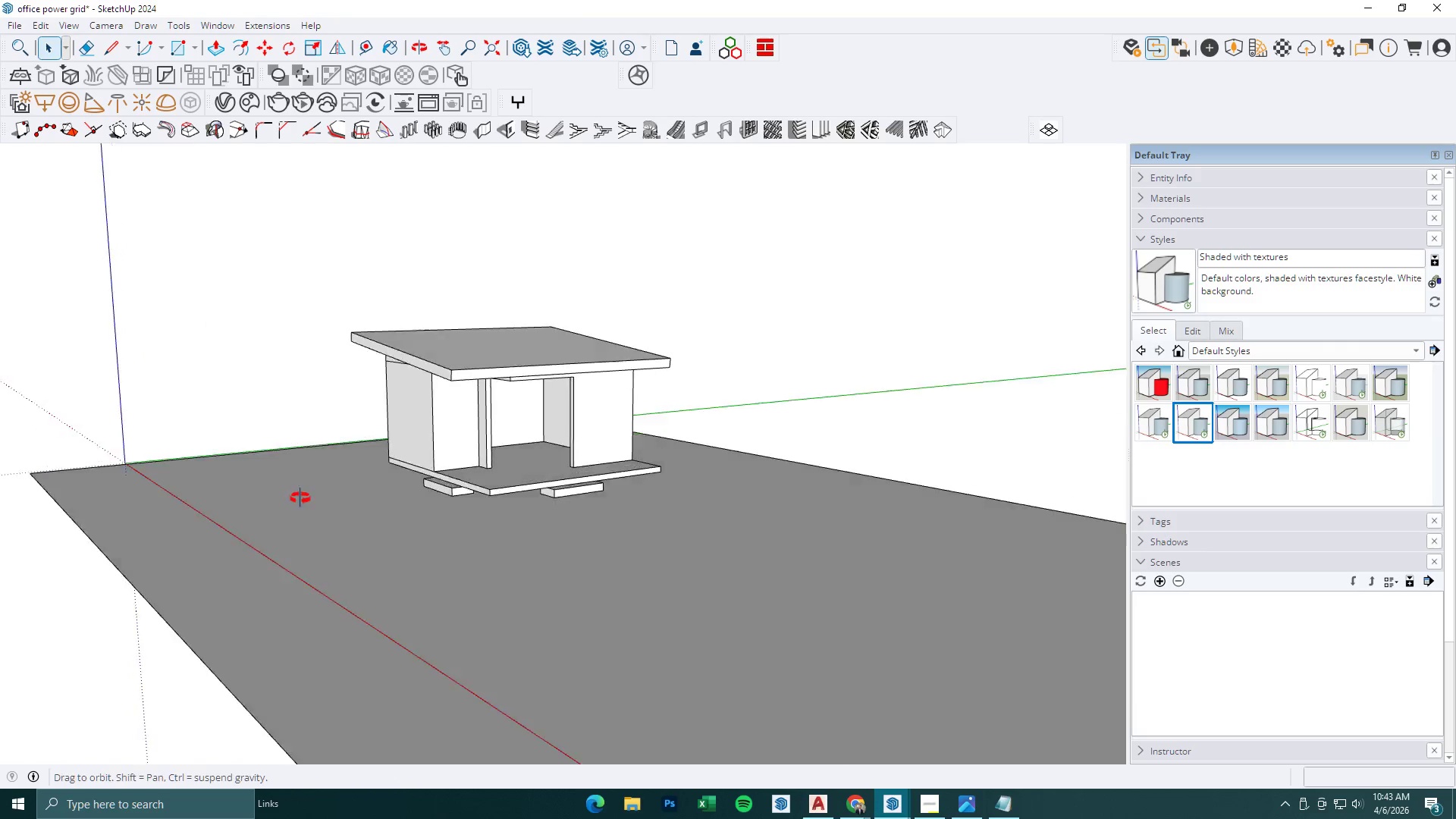 
scroll: coordinate [669, 316], scroll_direction: up, amount: 11.0
 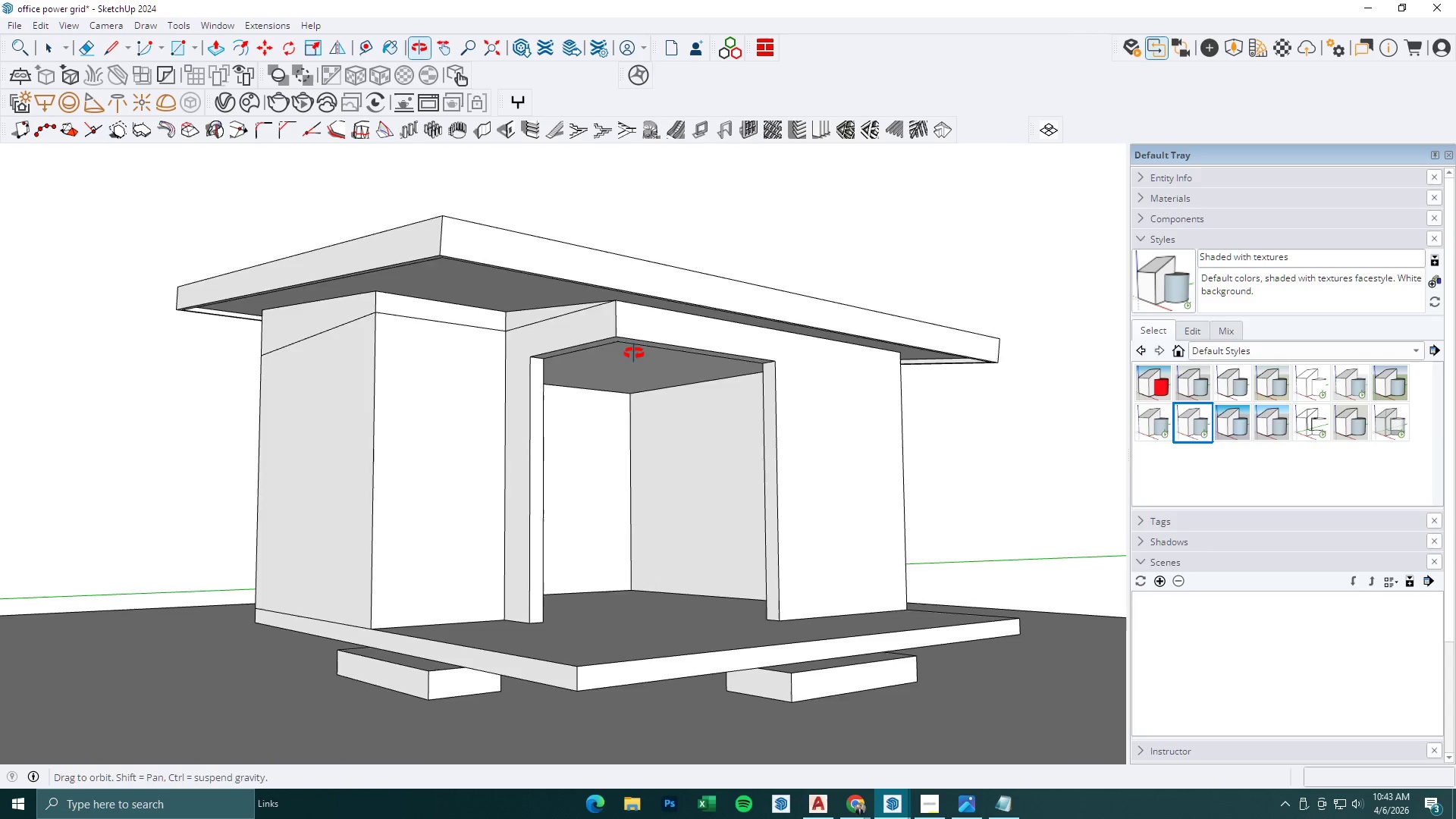 
scroll: coordinate [504, 388], scroll_direction: down, amount: 5.0
 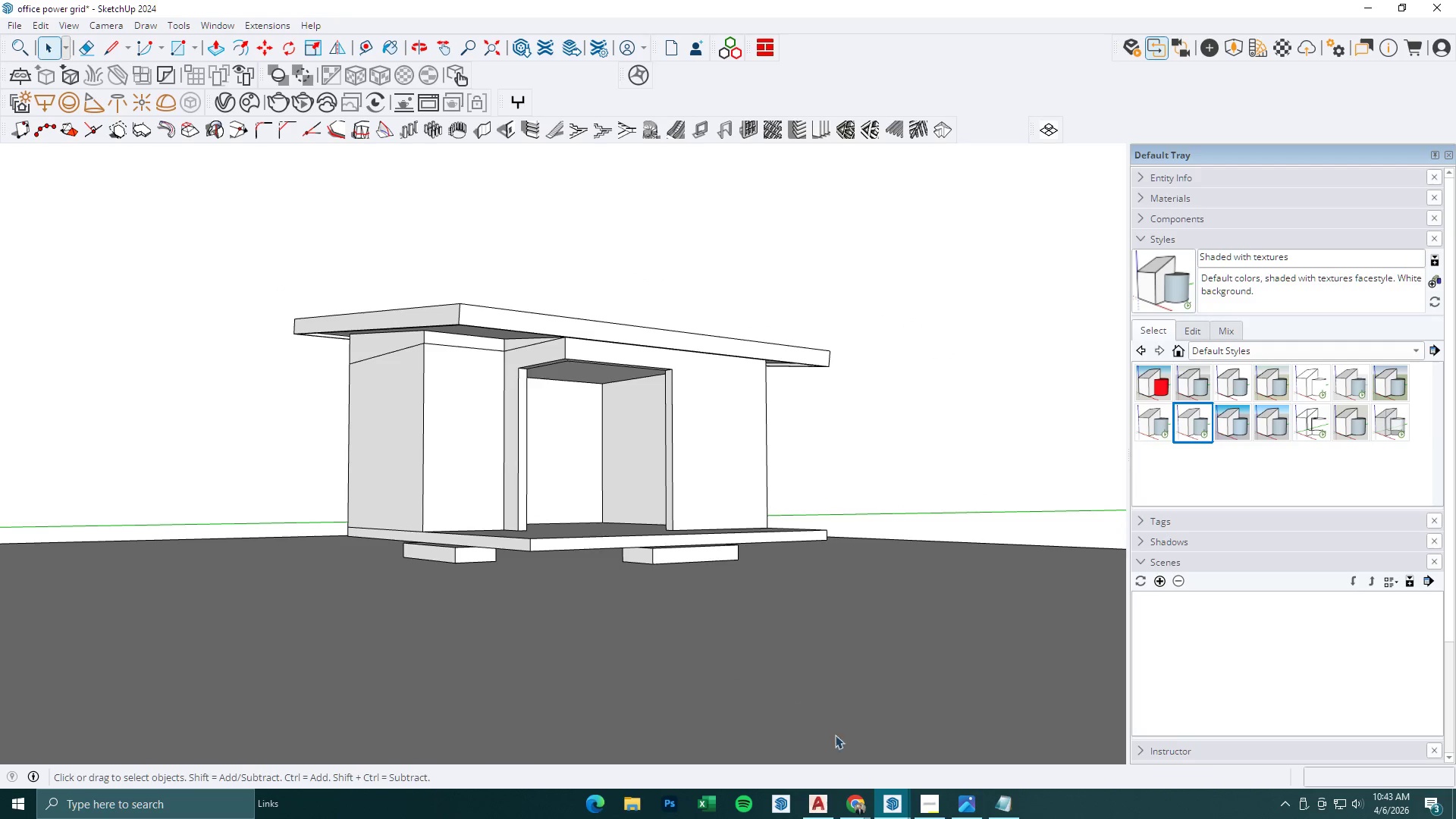 
left_click([974, 806])
 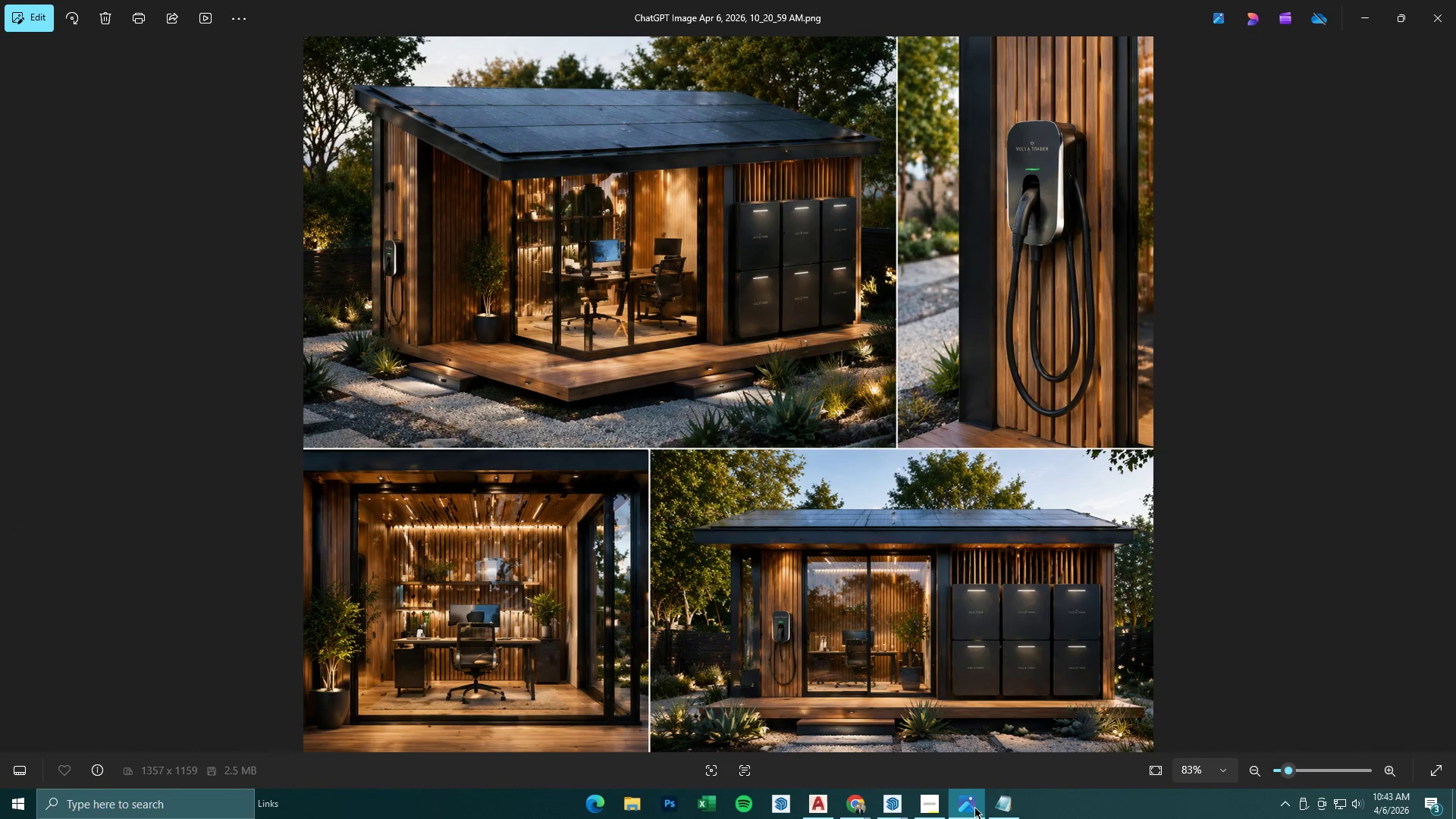 
left_click([974, 807])
 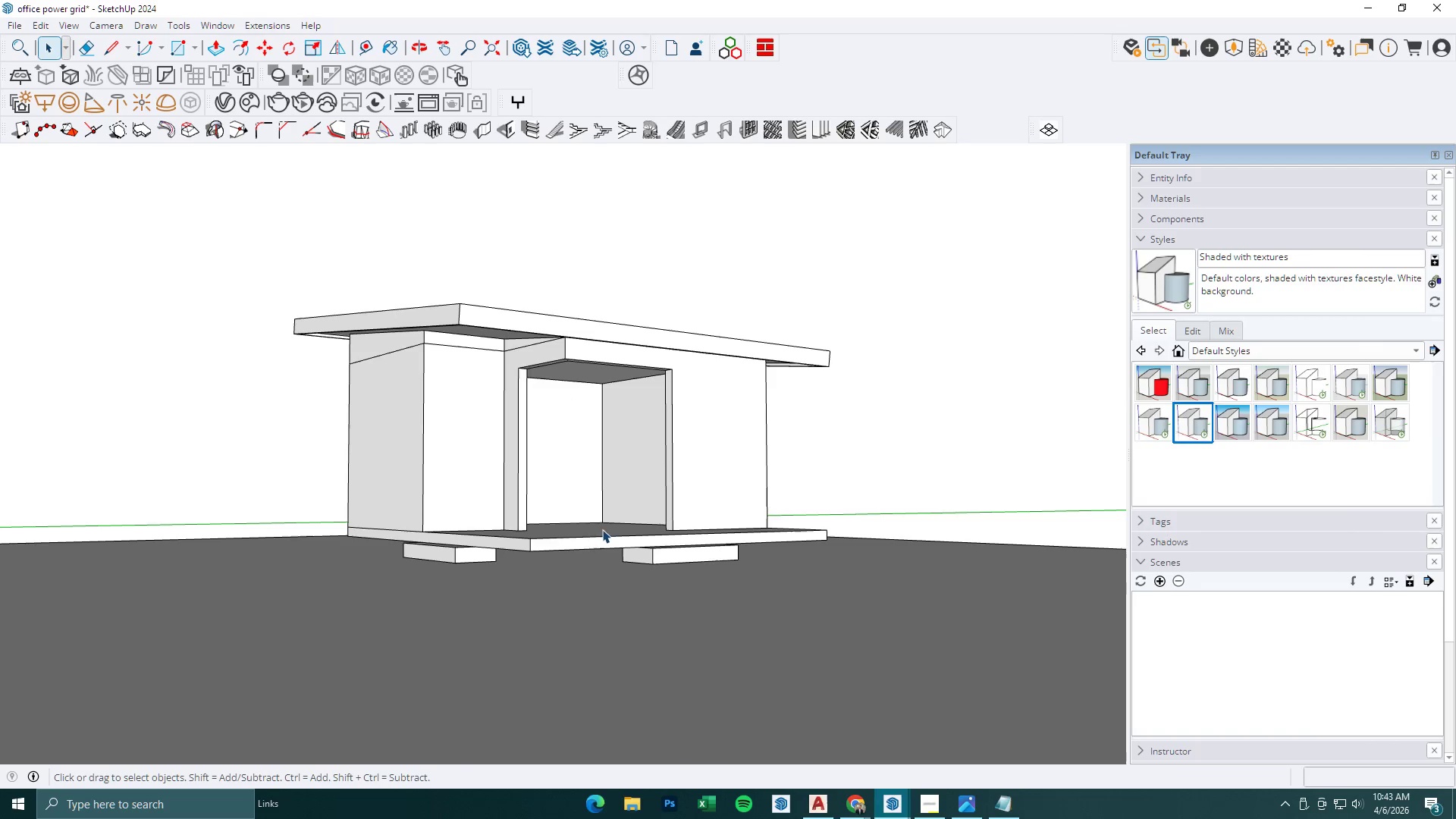 
scroll: coordinate [676, 523], scroll_direction: up, amount: 5.0
 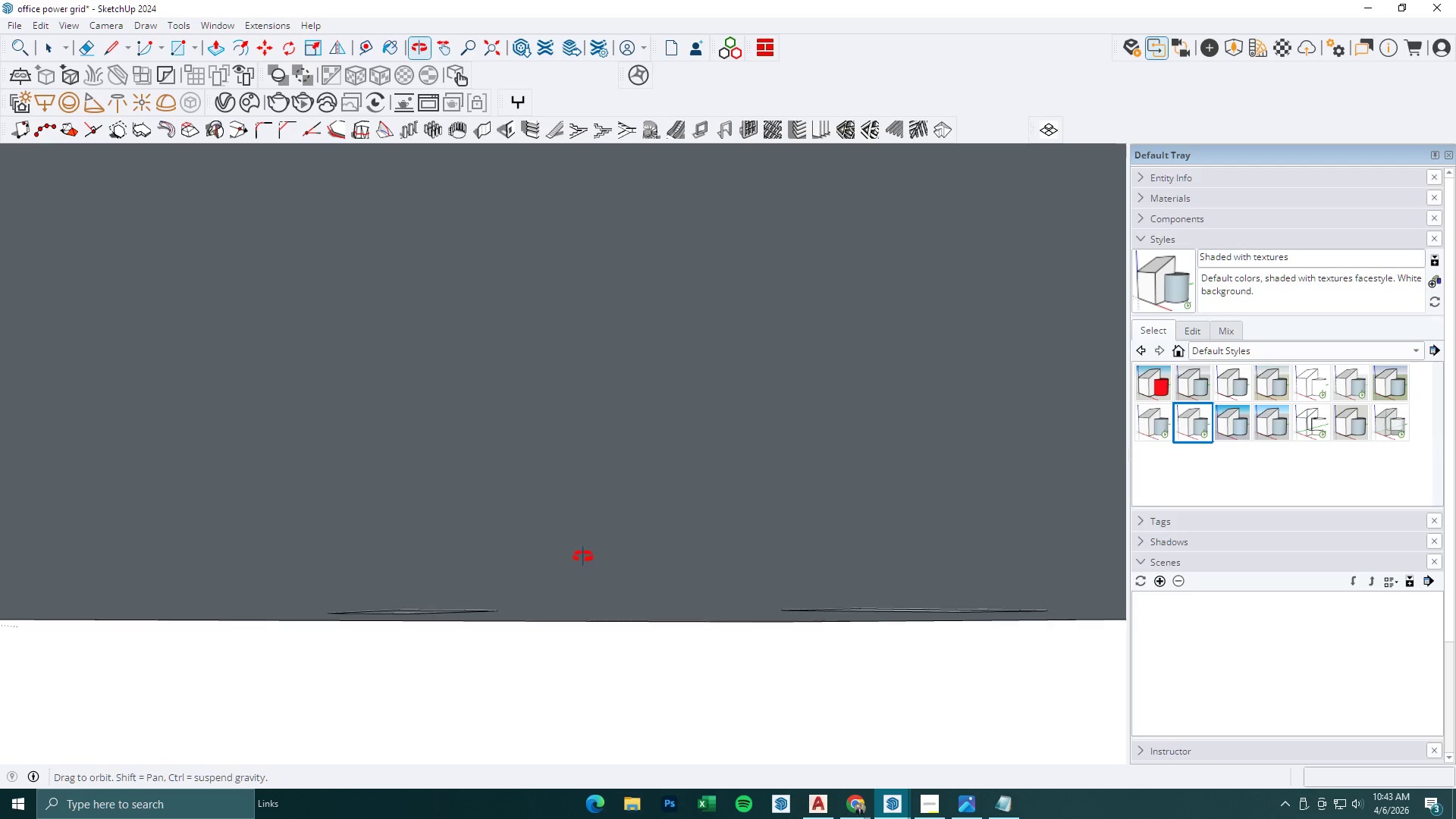 
key(Space)
 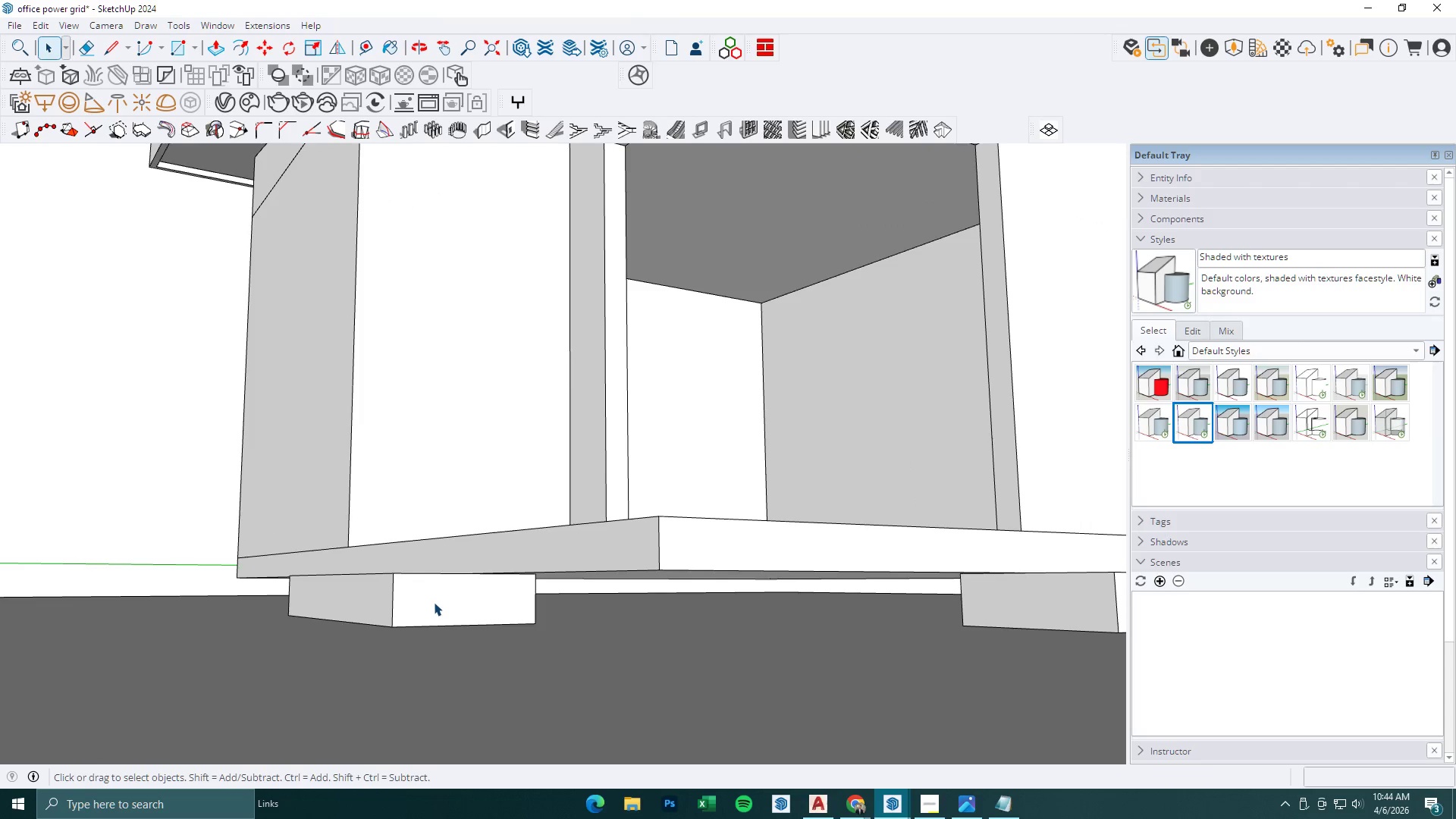 
scroll: coordinate [434, 610], scroll_direction: up, amount: 4.0
 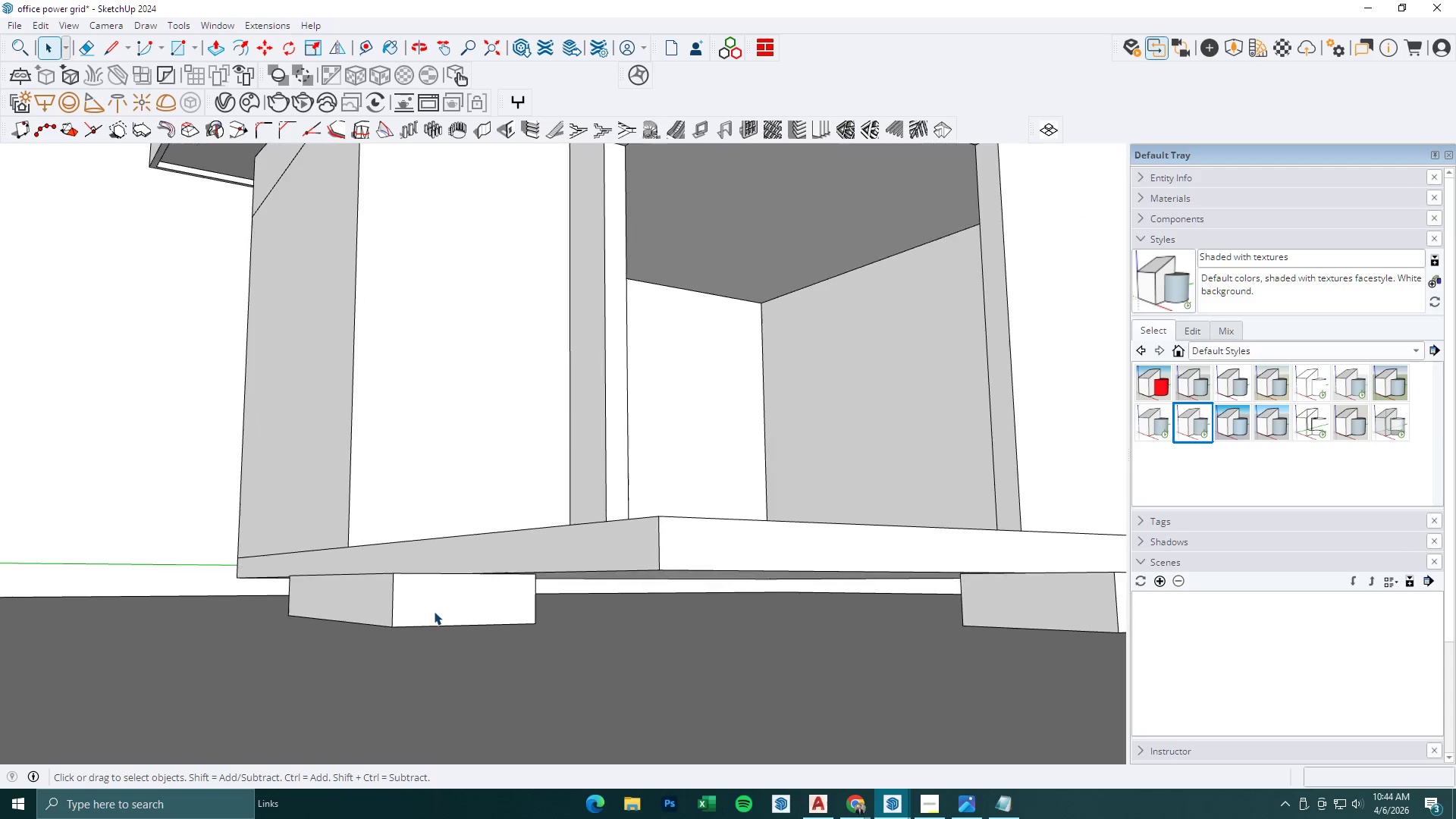 
left_click([434, 602])
 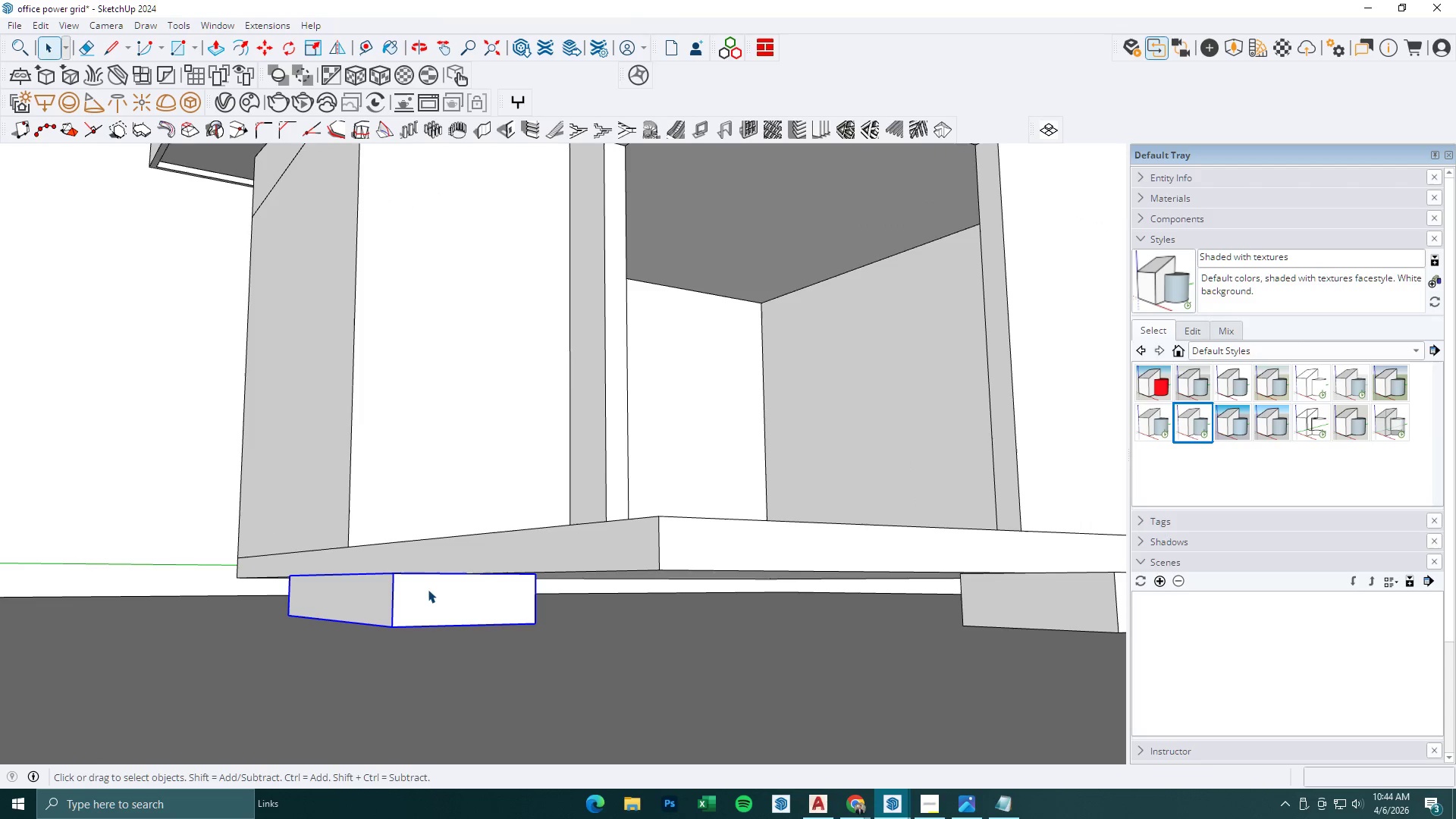 
double_click([428, 592])
 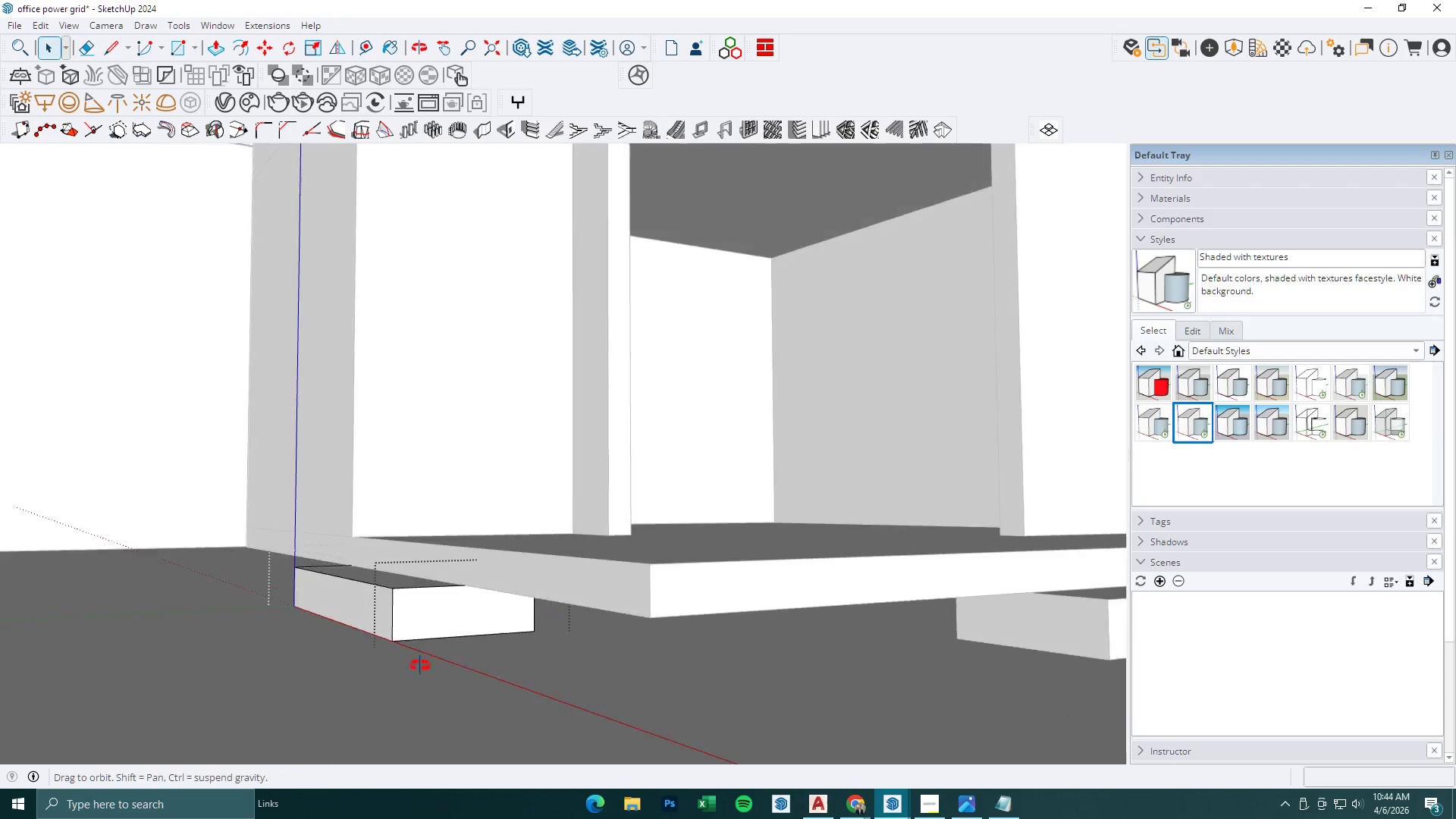 
key(P)
 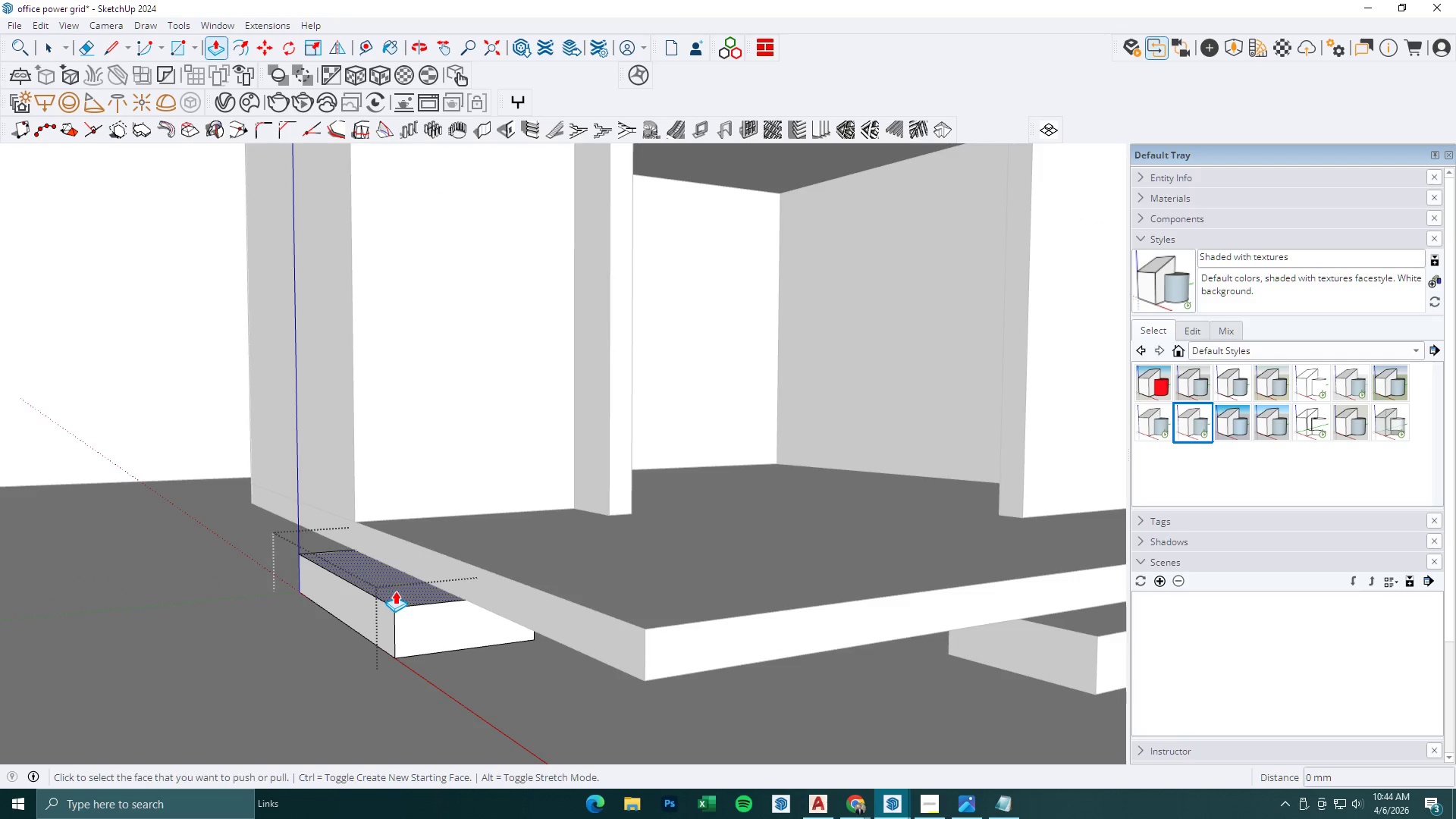 
left_click([395, 590])
 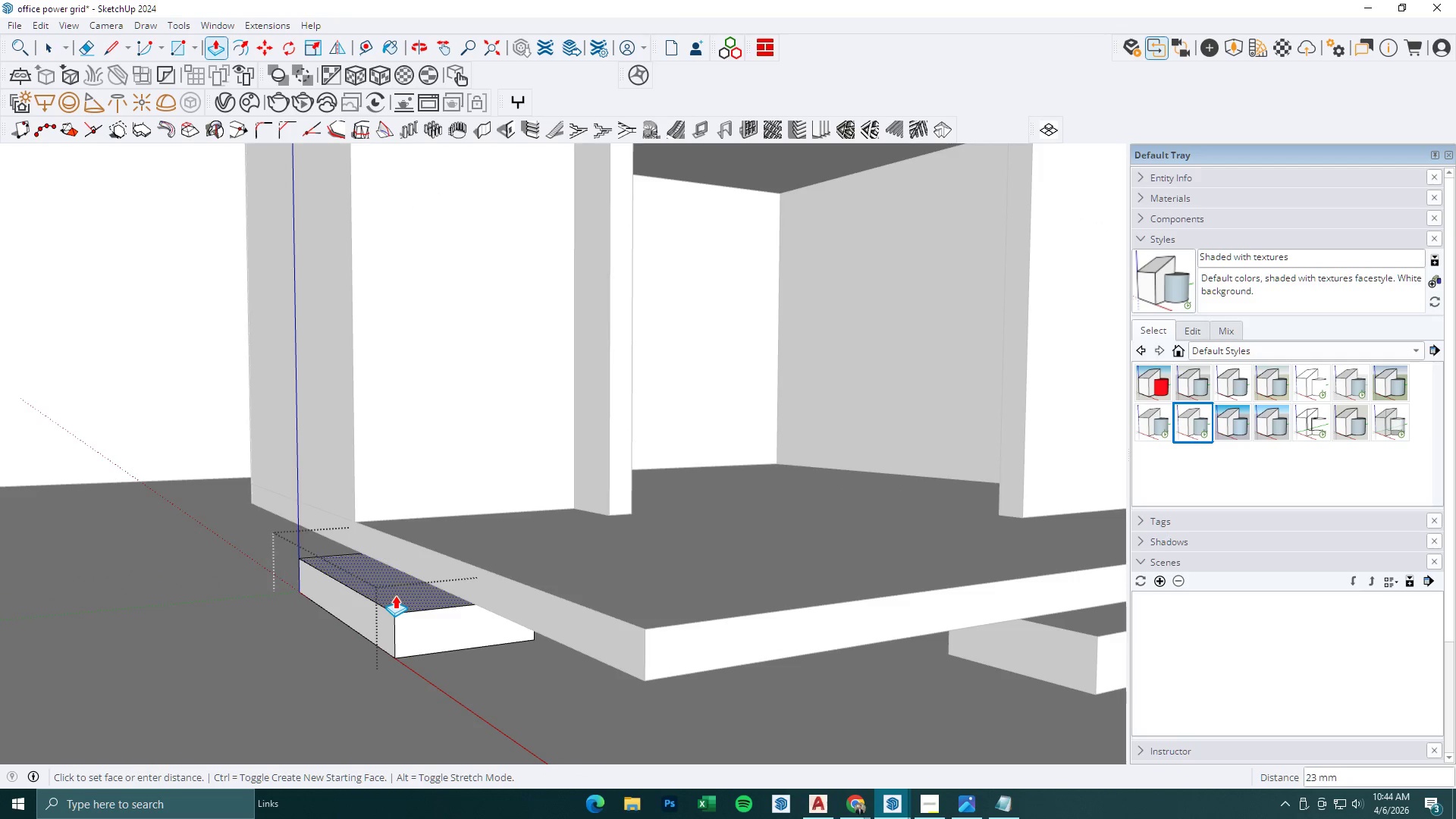 
type(50)
 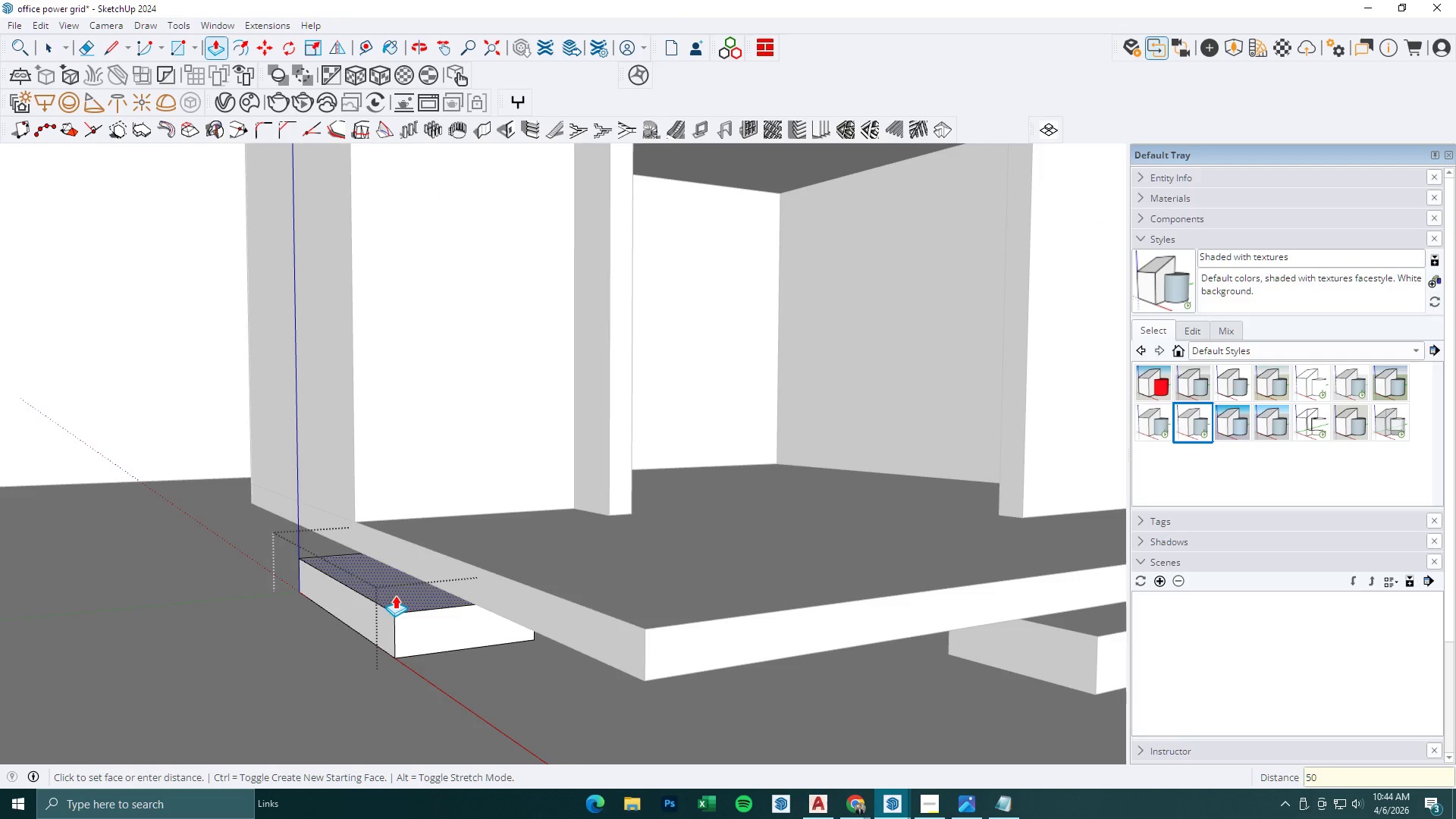 
key(Enter)
 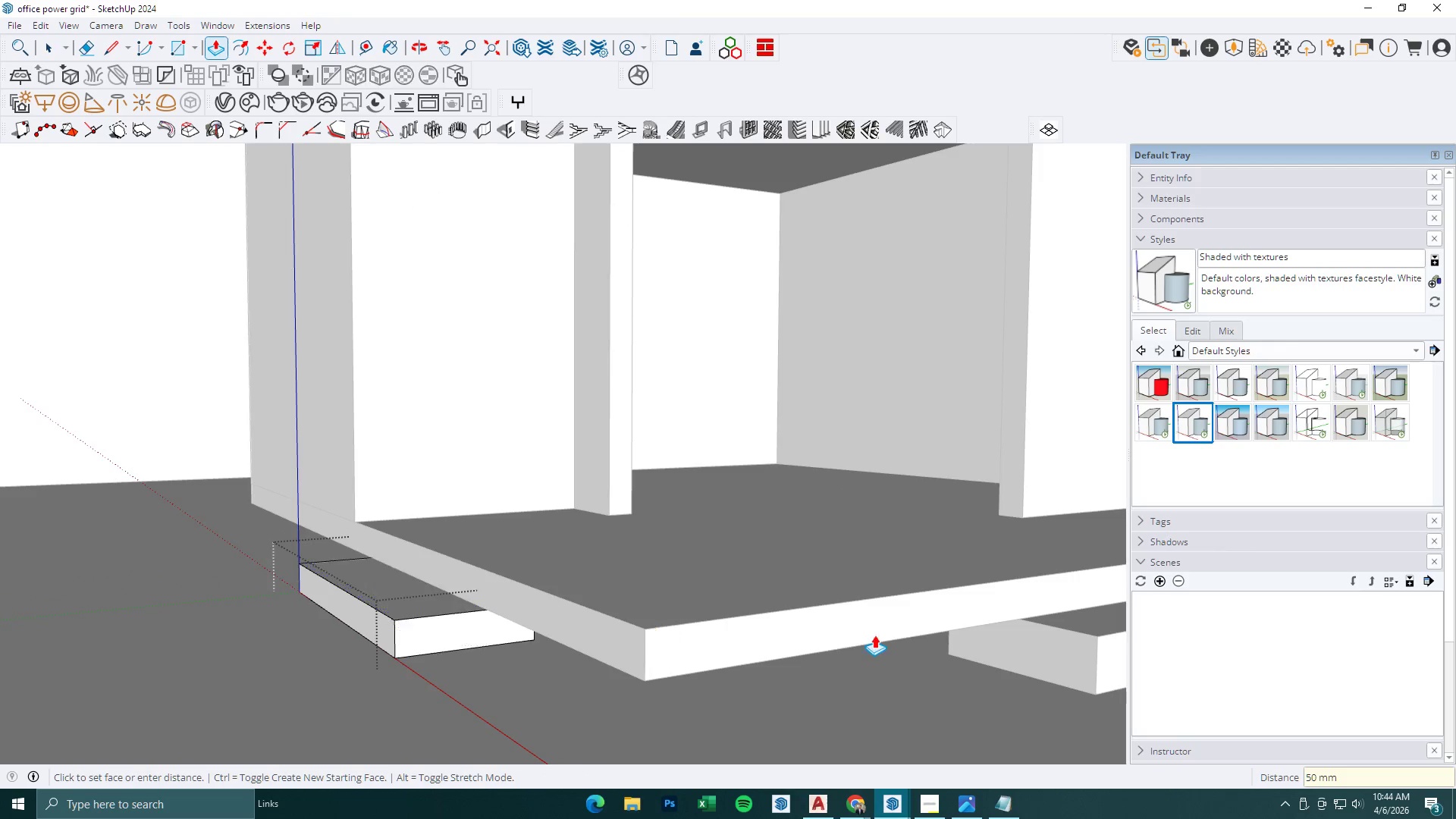 
key(Space)
 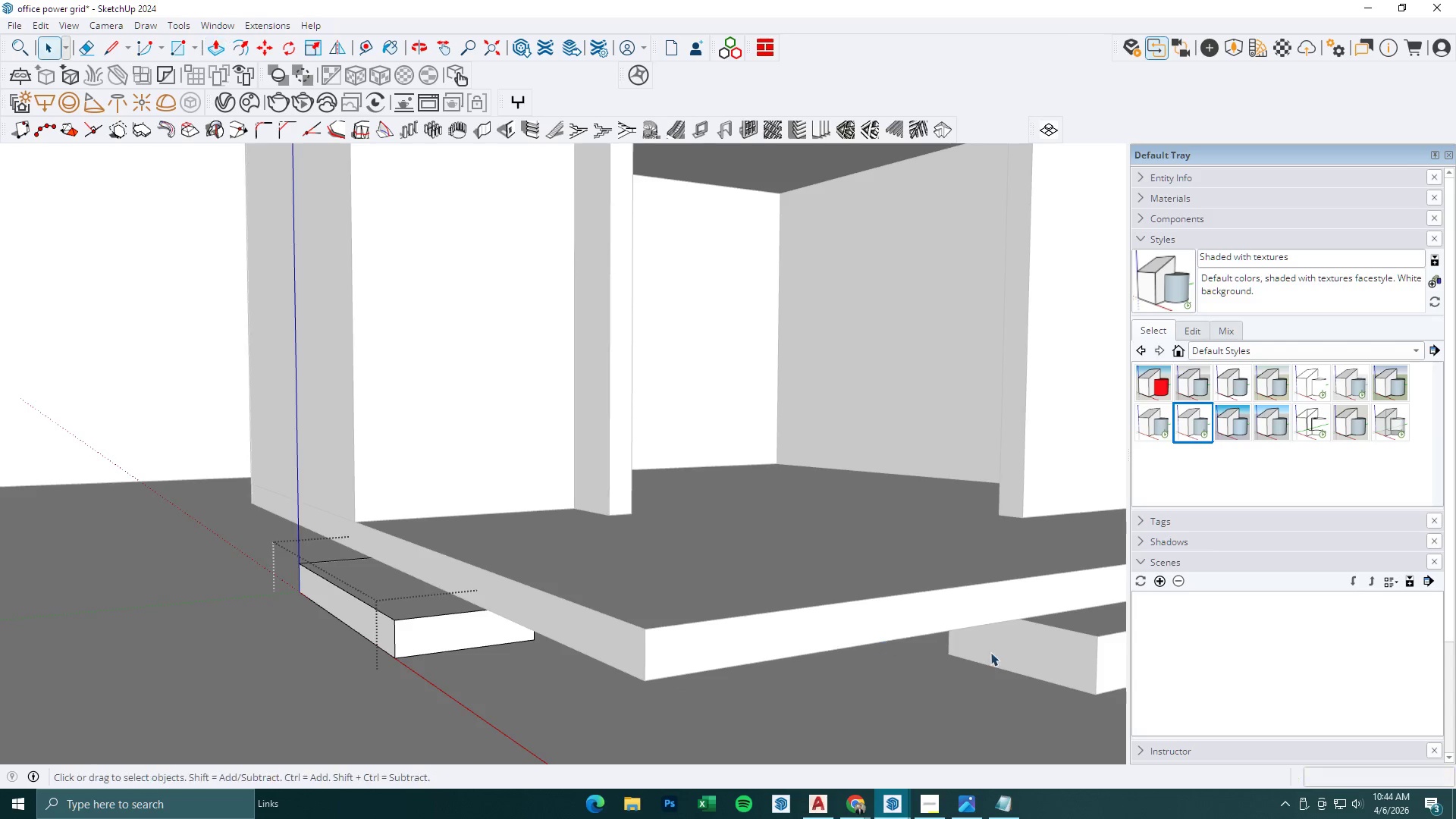 
key(Escape)
 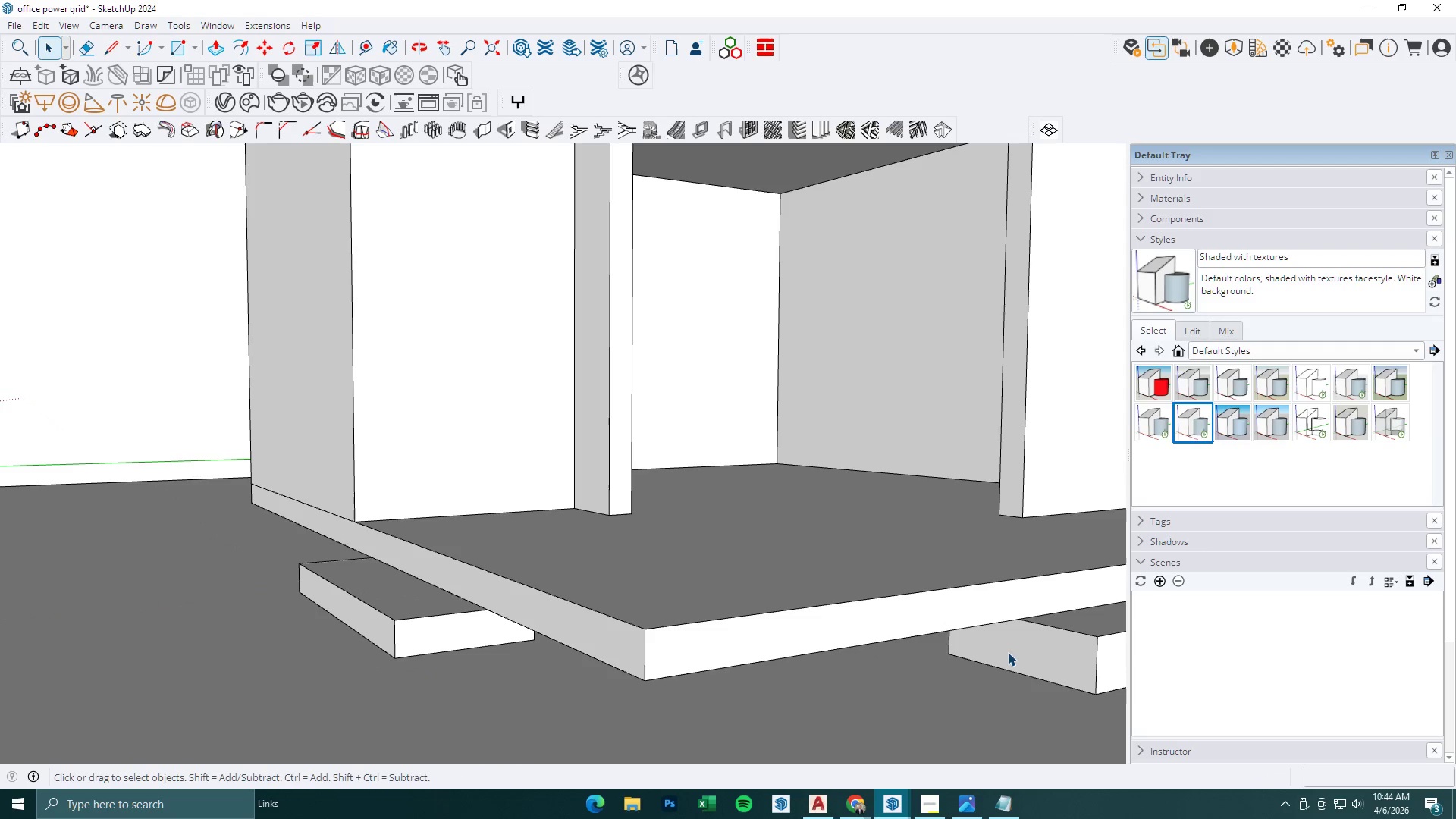 
left_click([1008, 652])
 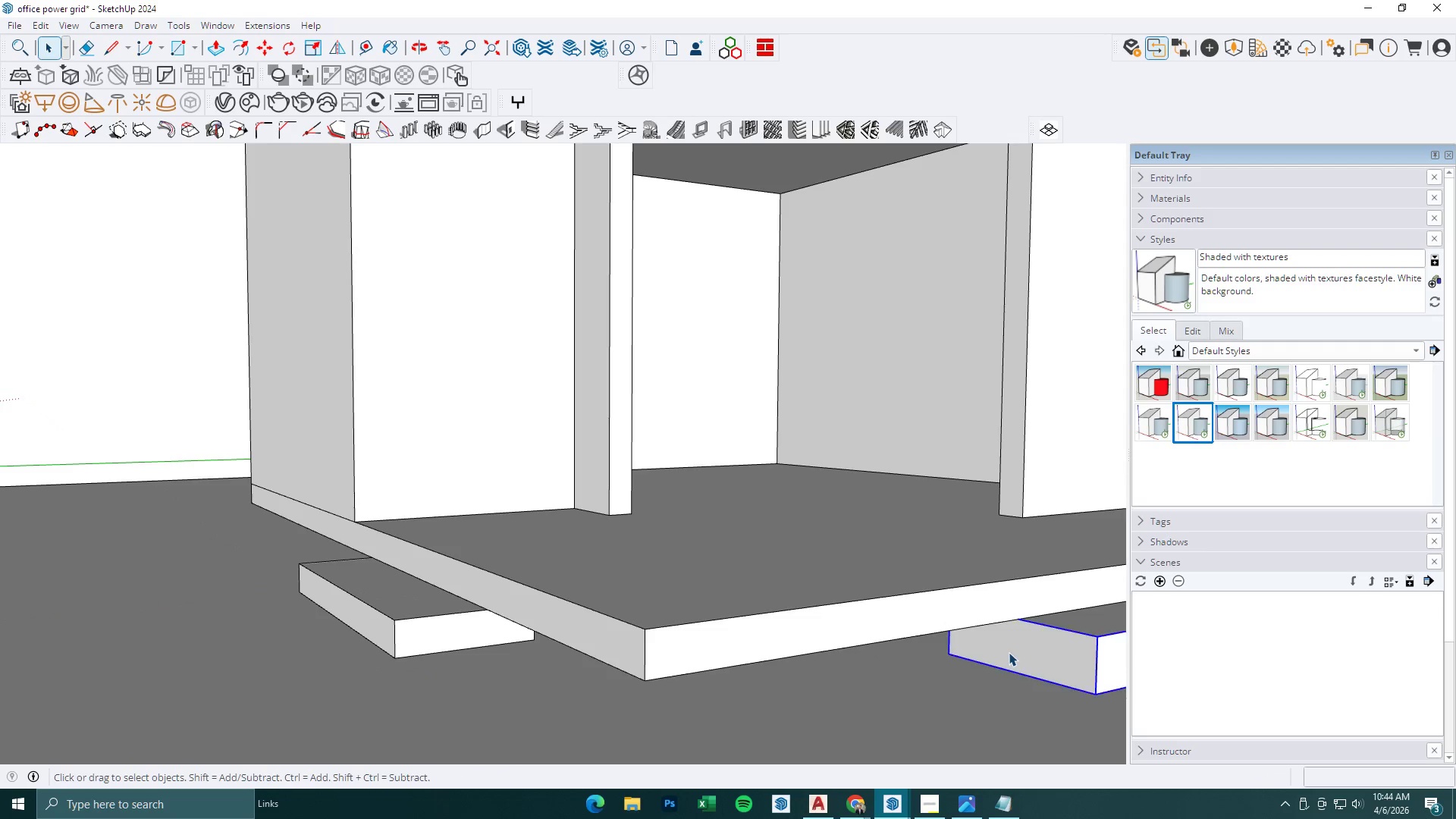 
double_click([1009, 652])
 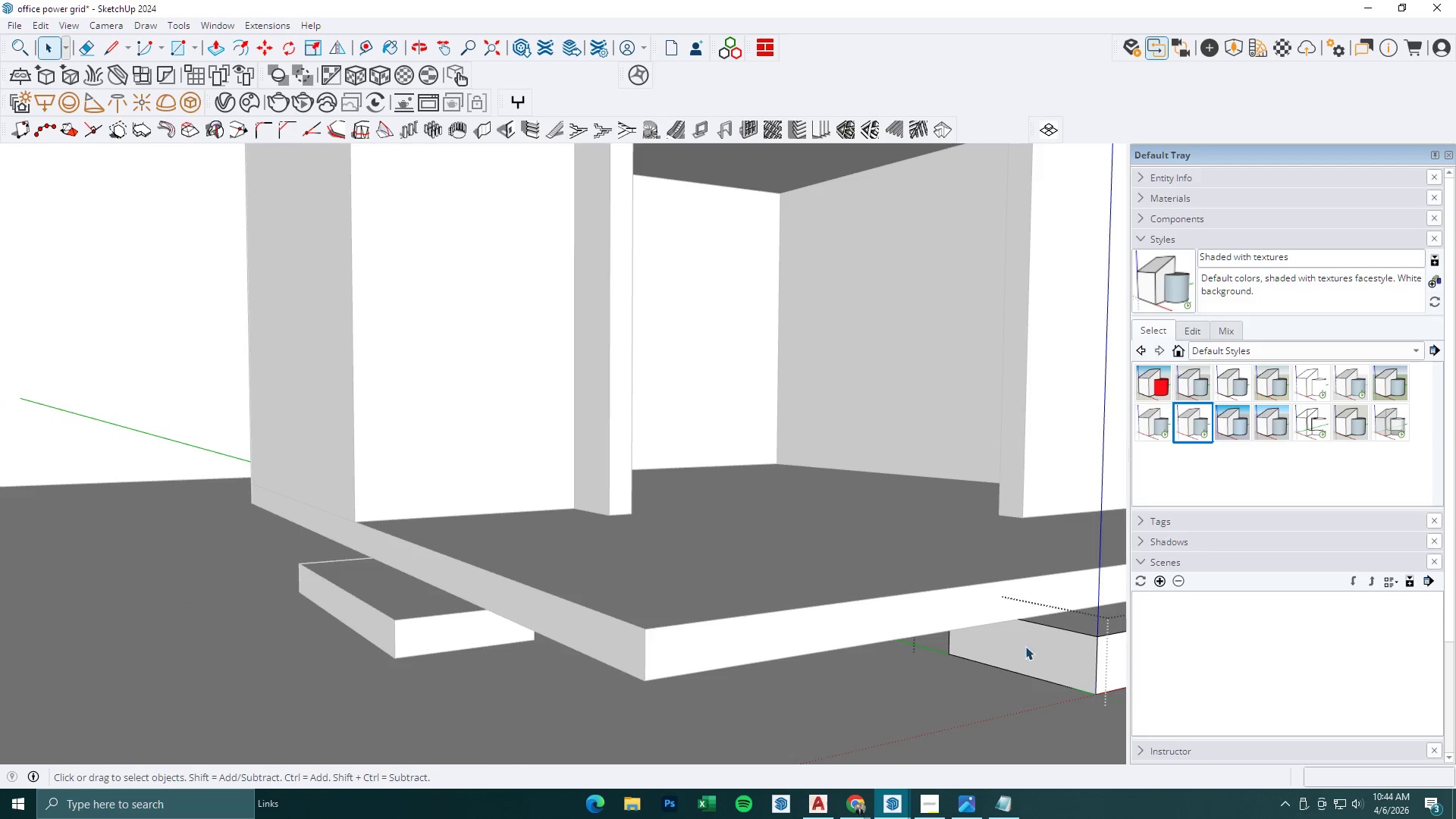 
key(BracketLeft)
 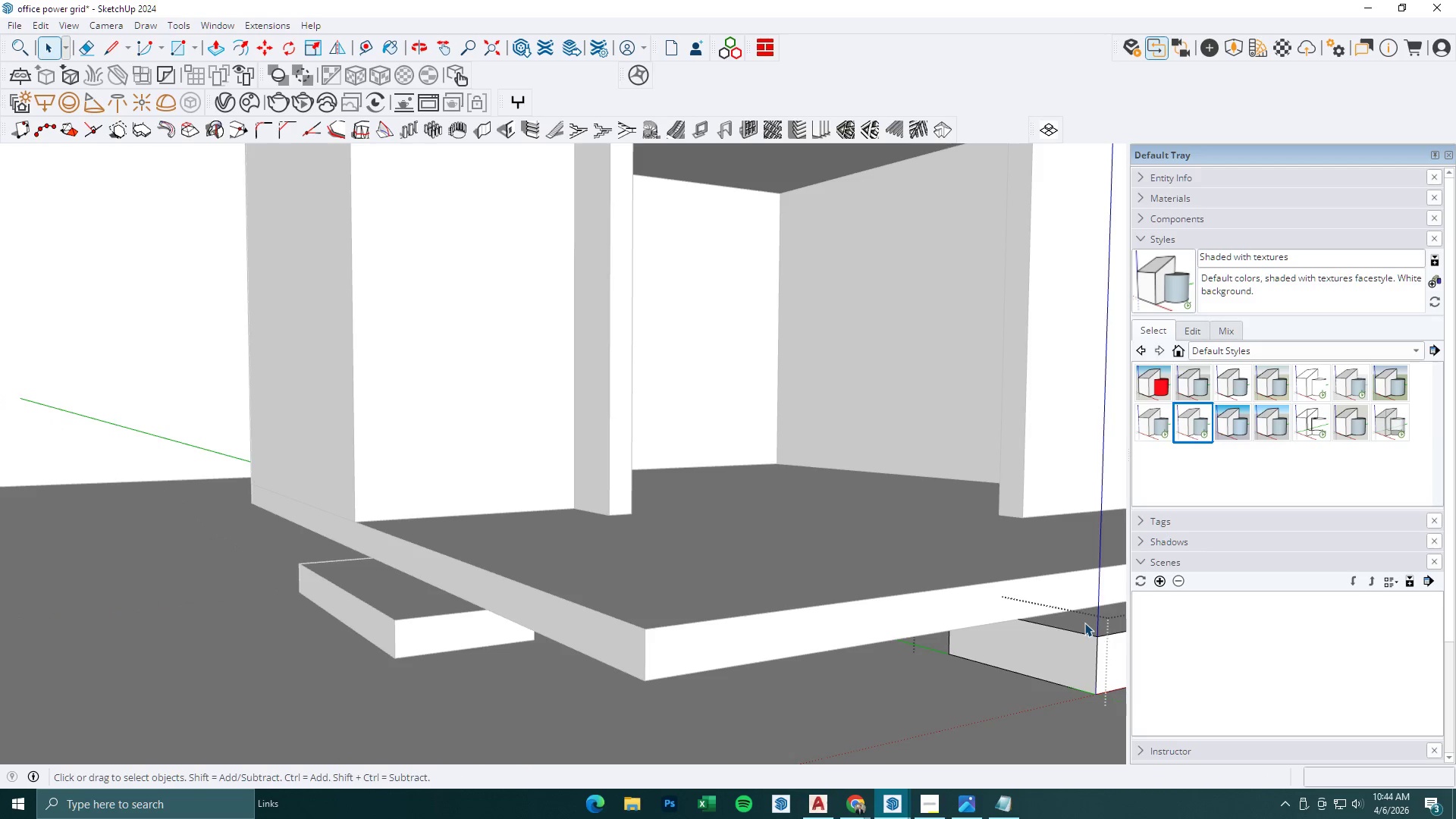 
key(P)
 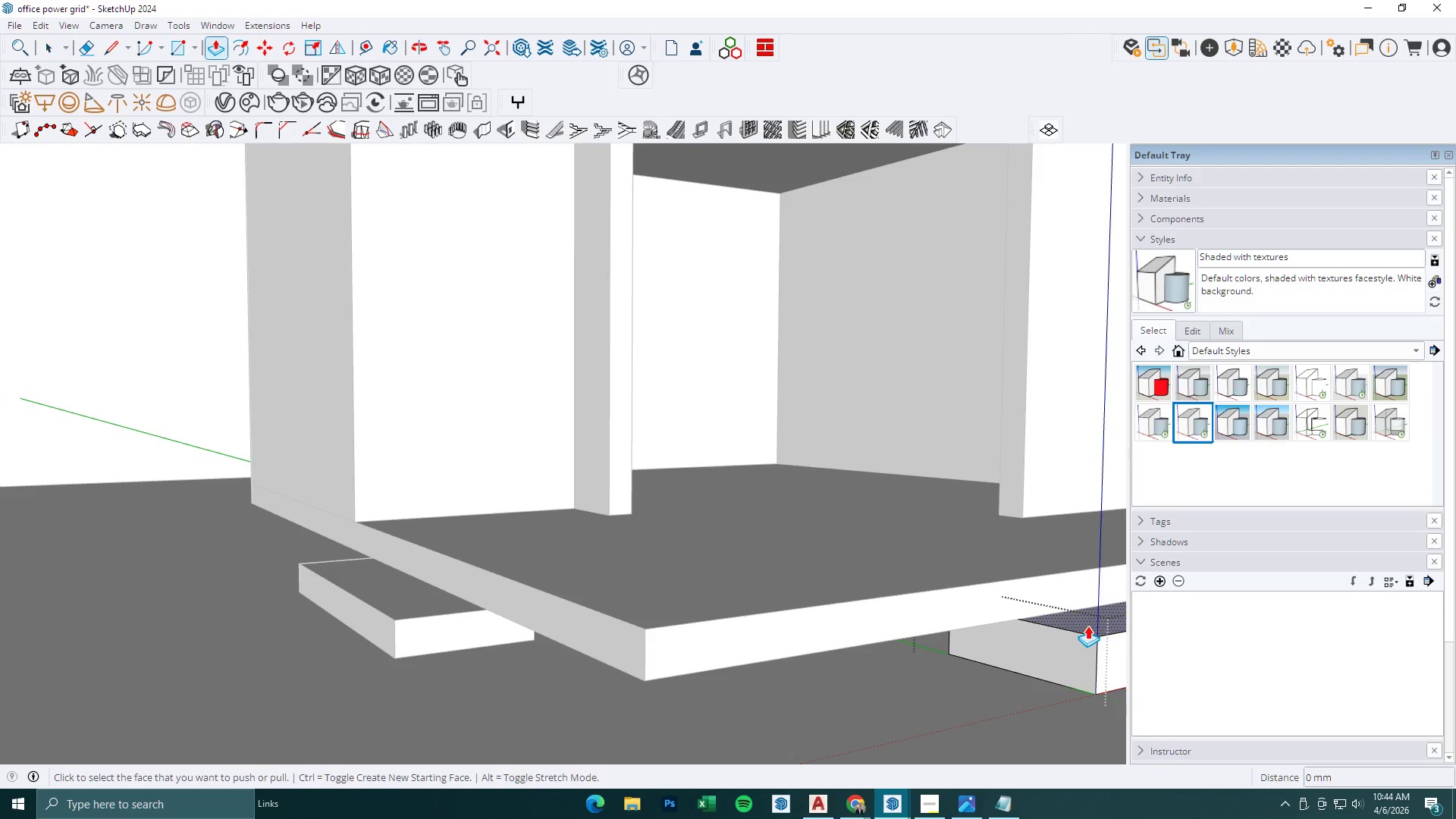 
double_click([1087, 626])
 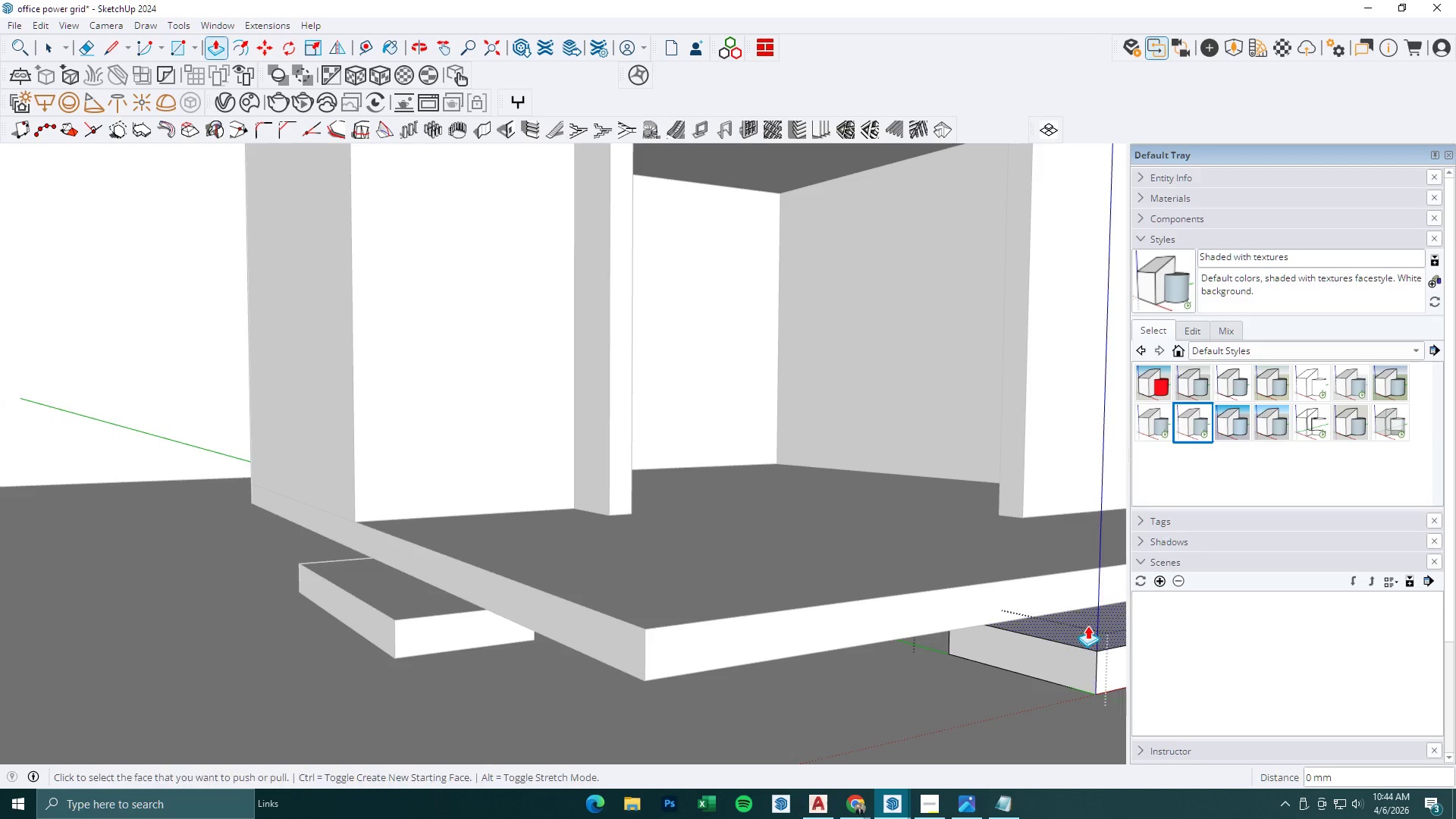 
key(Space)
 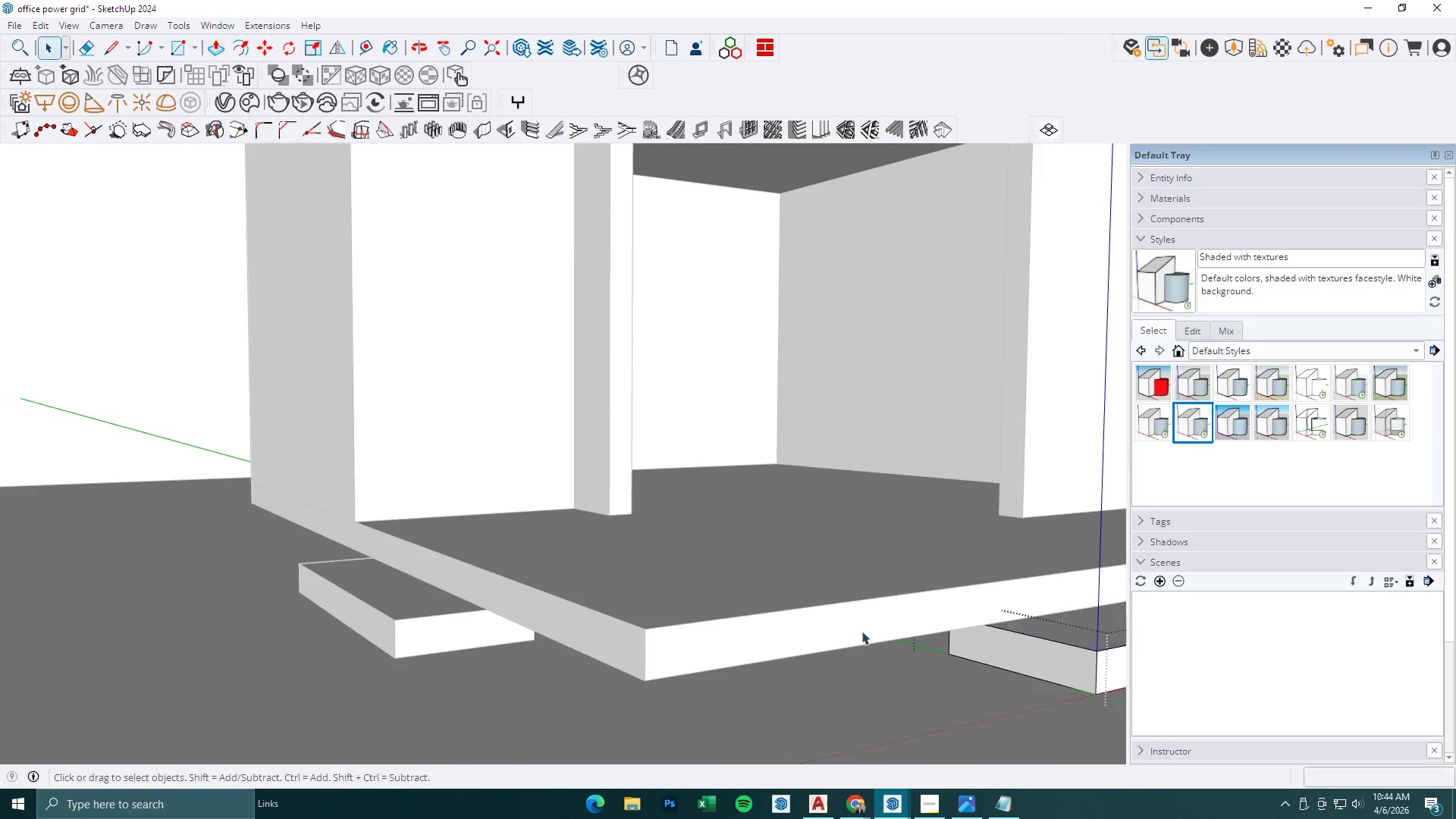 
key(Escape)
 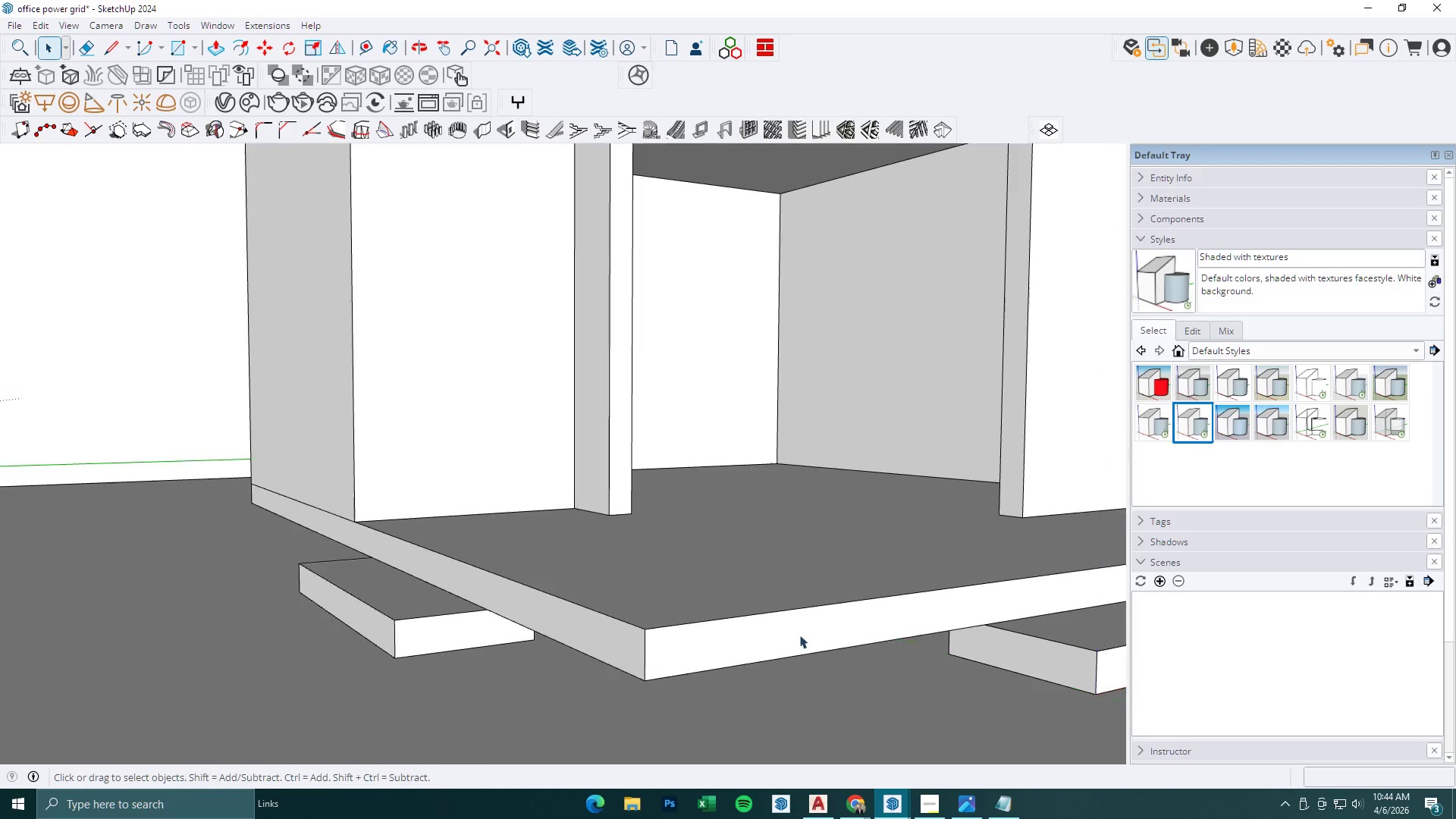 
key(Escape)
 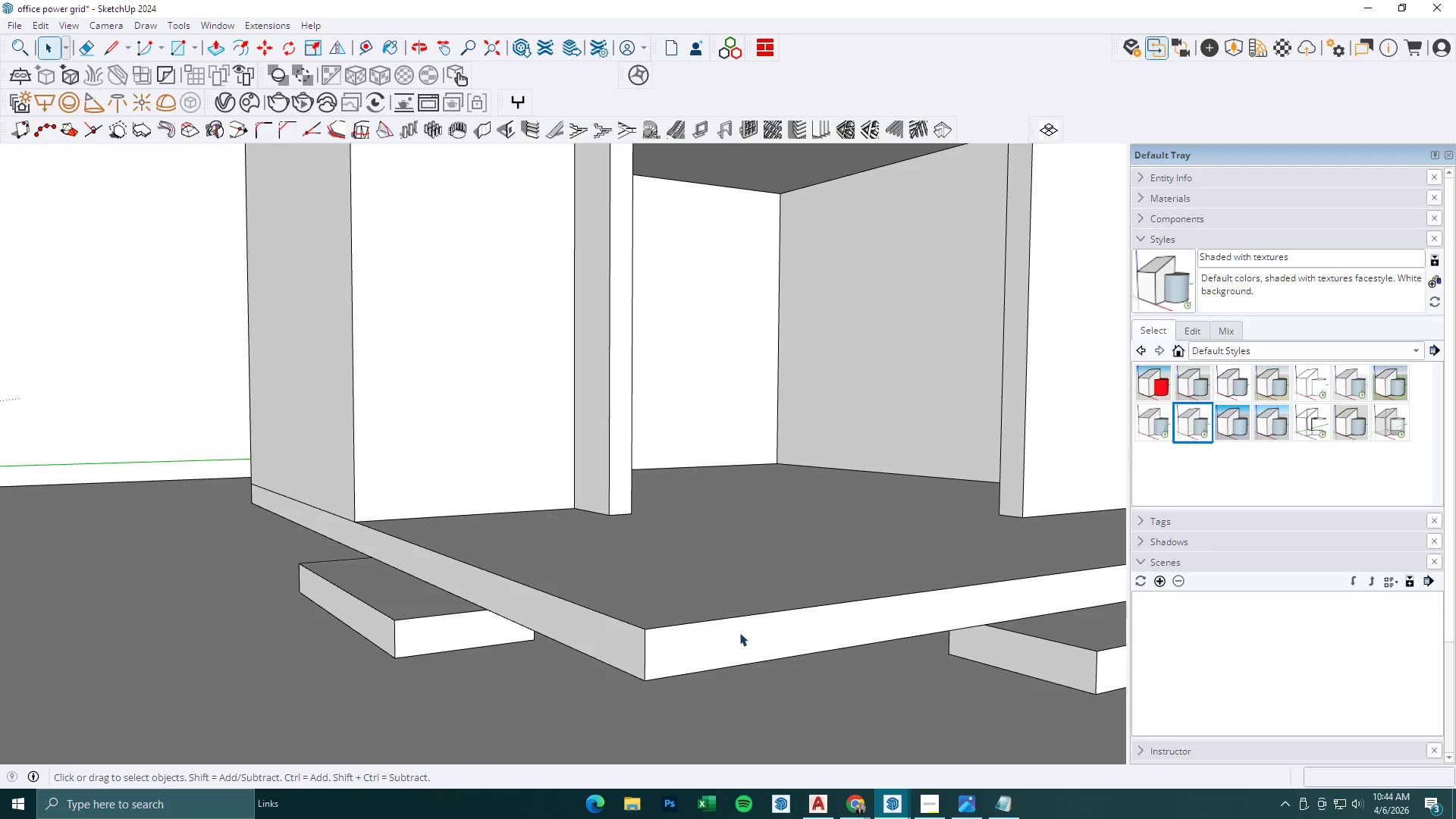 
left_click([732, 631])
 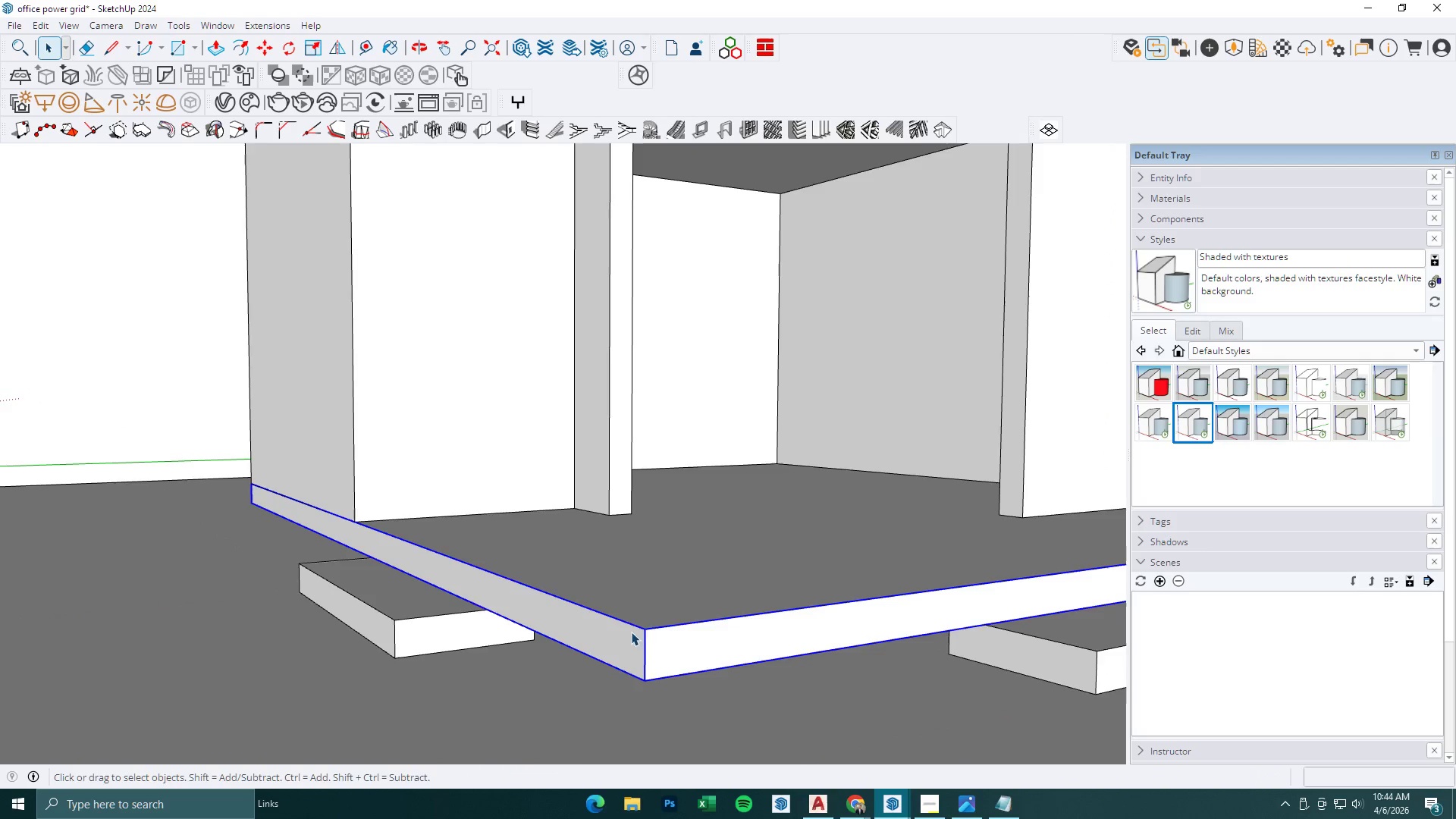 
scroll: coordinate [566, 598], scroll_direction: down, amount: 13.0
 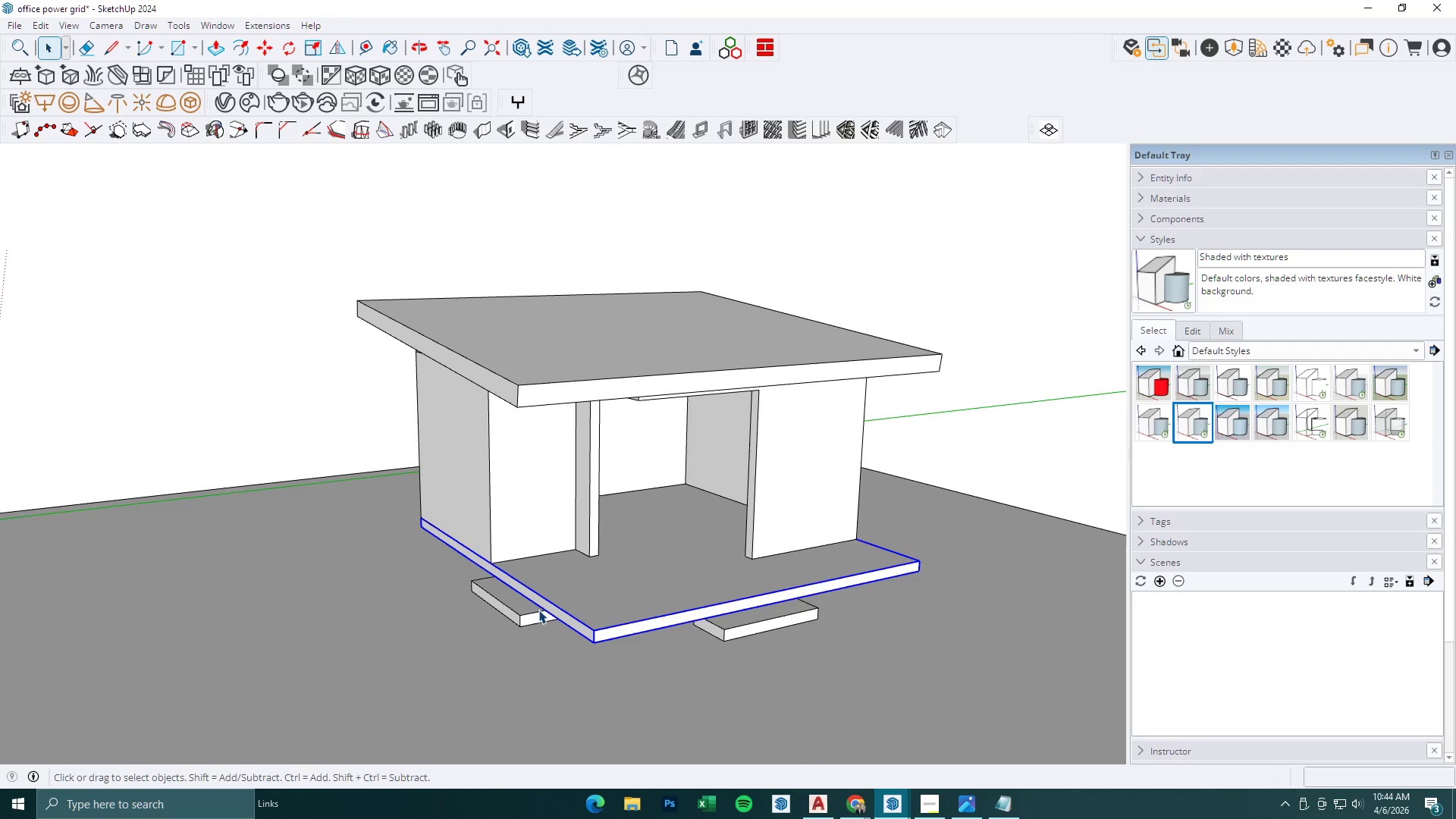 
left_click([532, 607])
 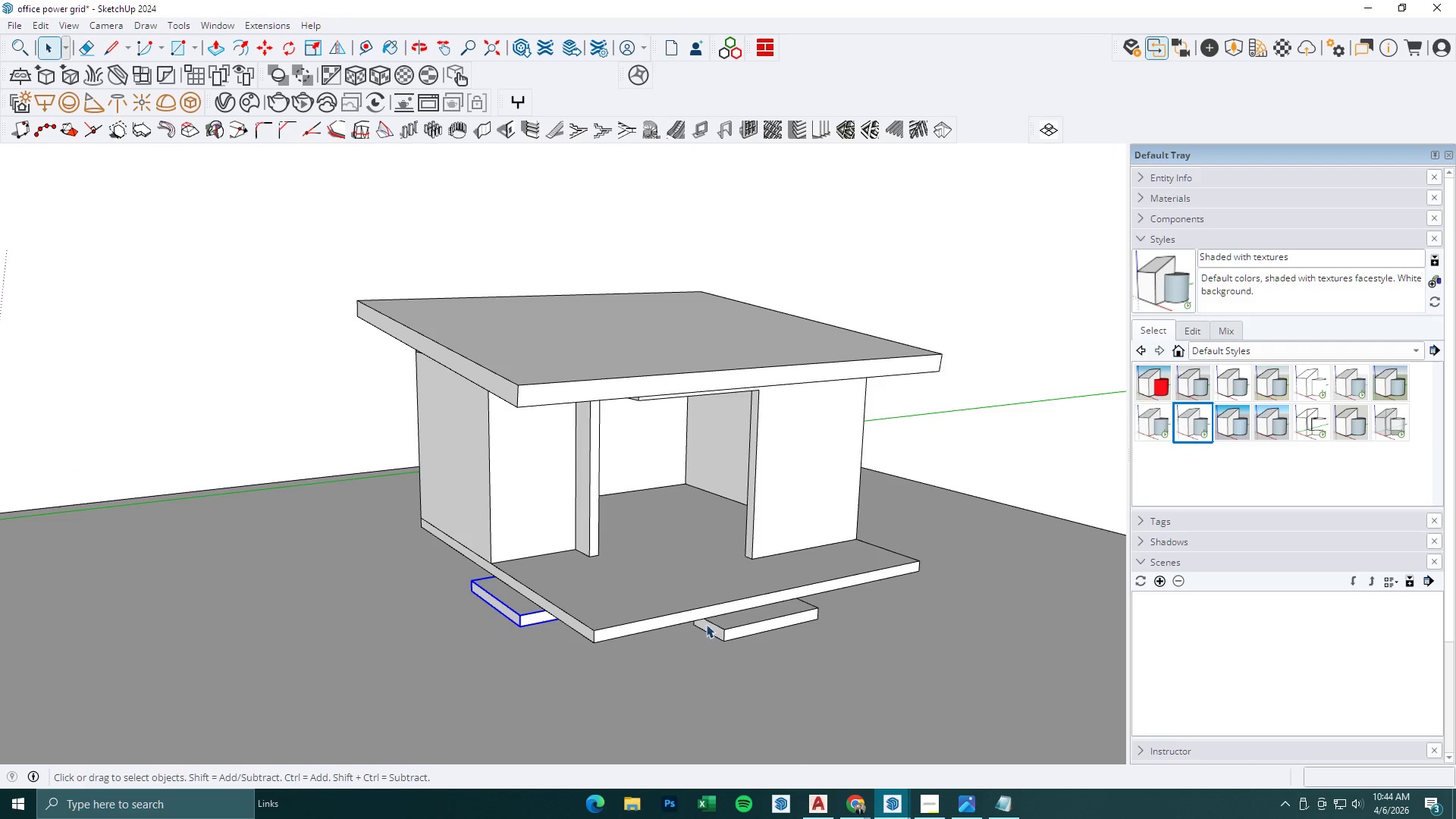 
hold_key(key=ControlLeft, duration=0.69)
double_click([745, 670])
 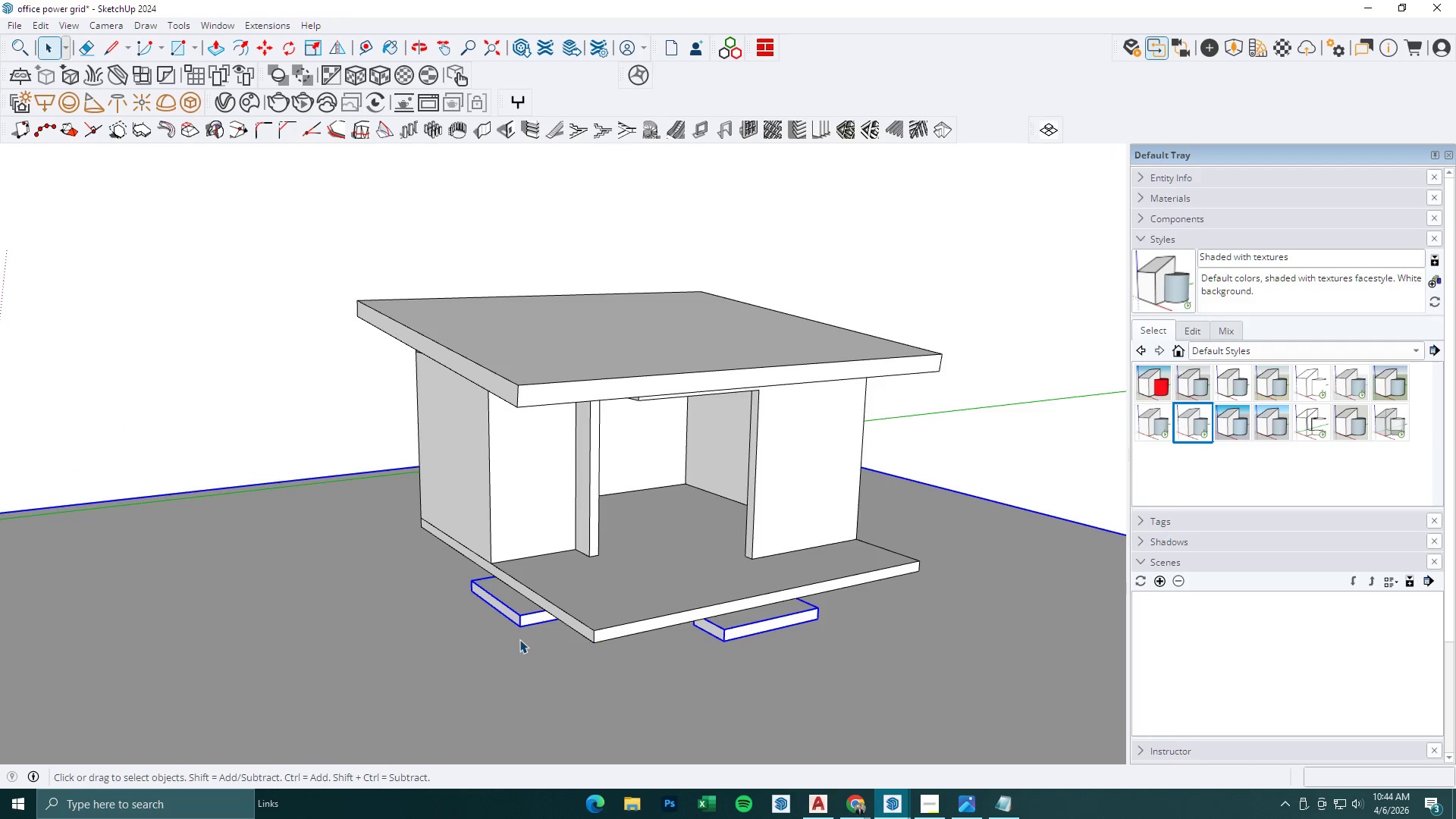 
key(M)
 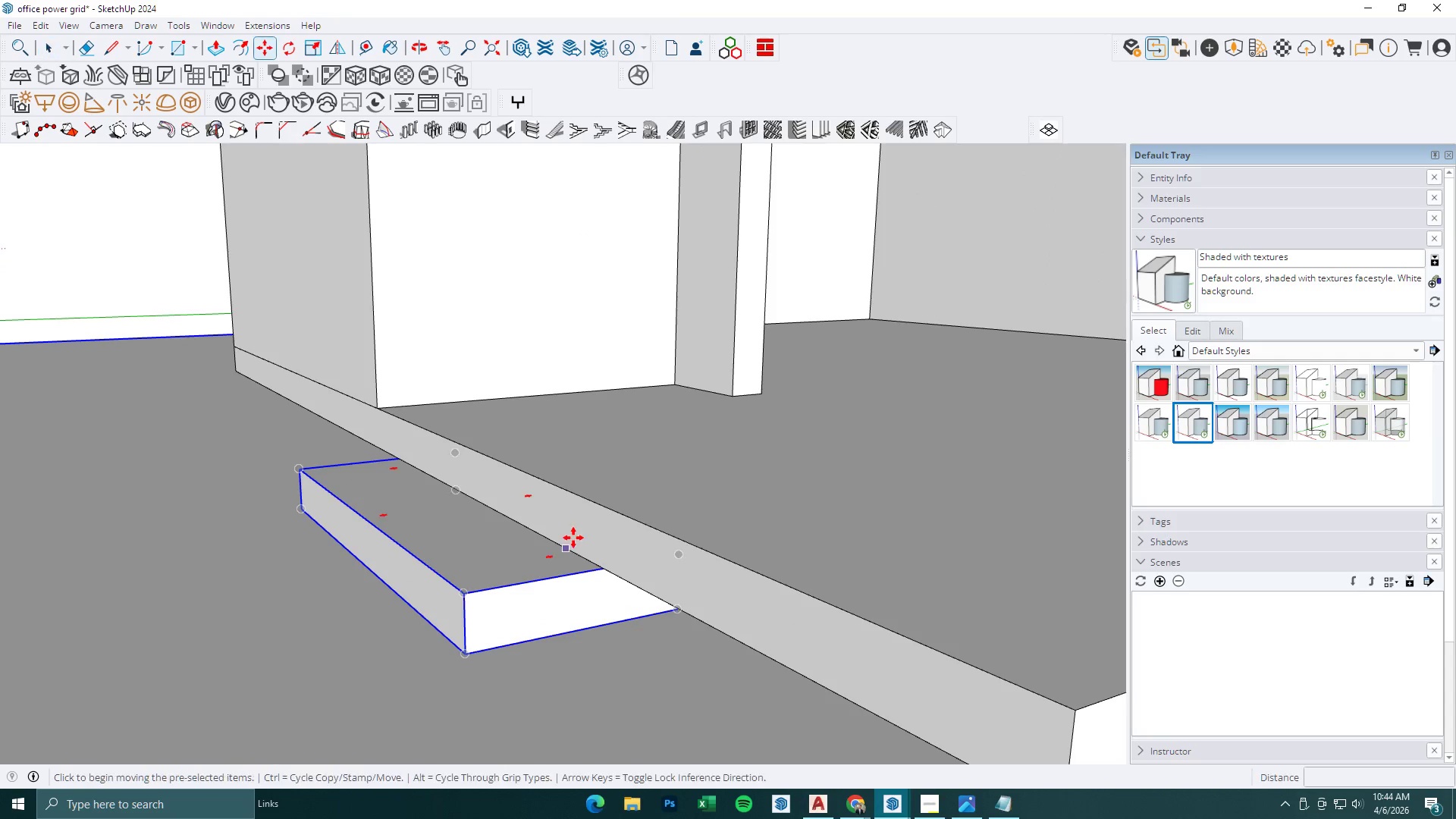 
scroll: coordinate [530, 593], scroll_direction: up, amount: 16.0
 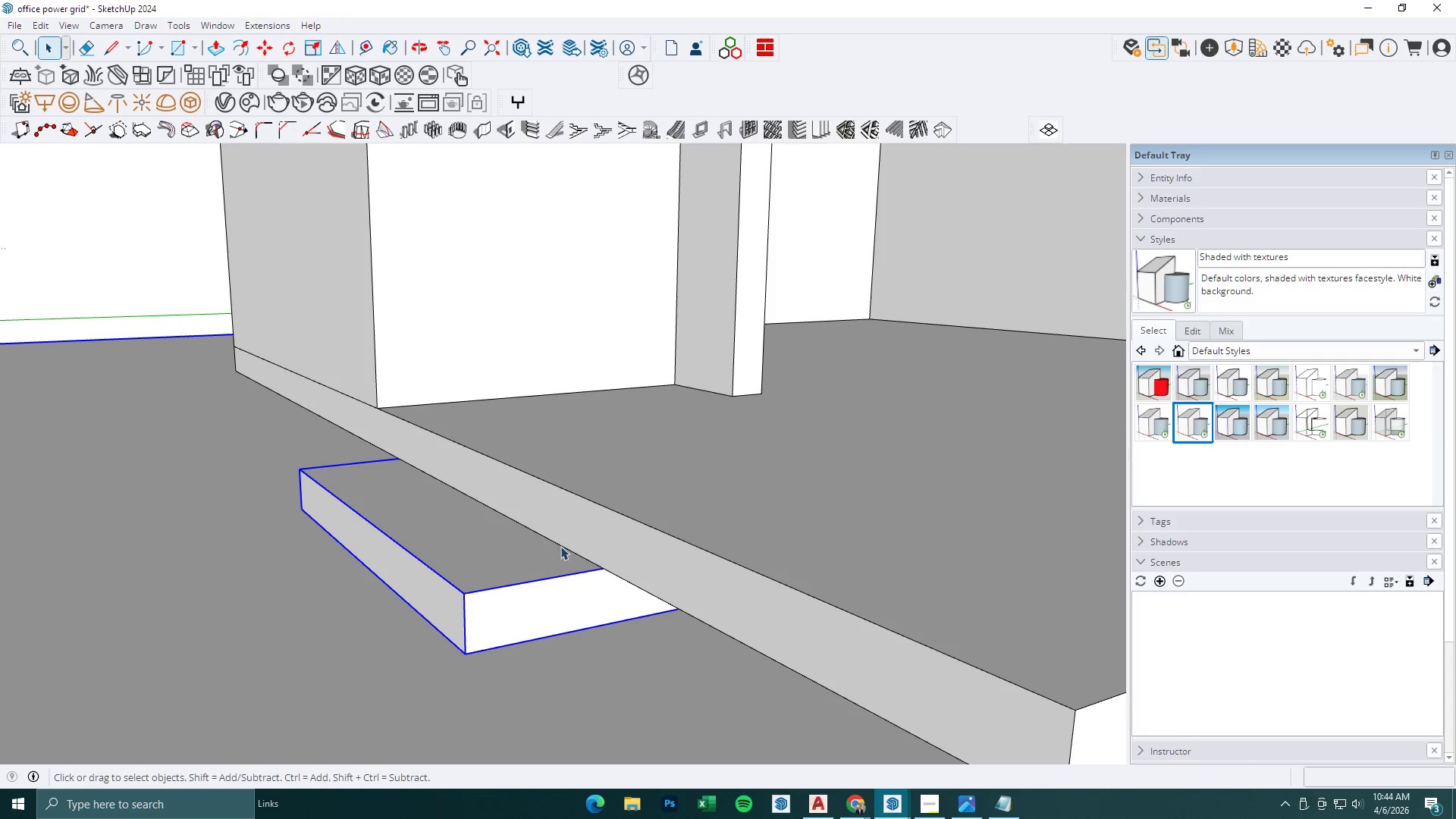 
left_click([573, 538])
 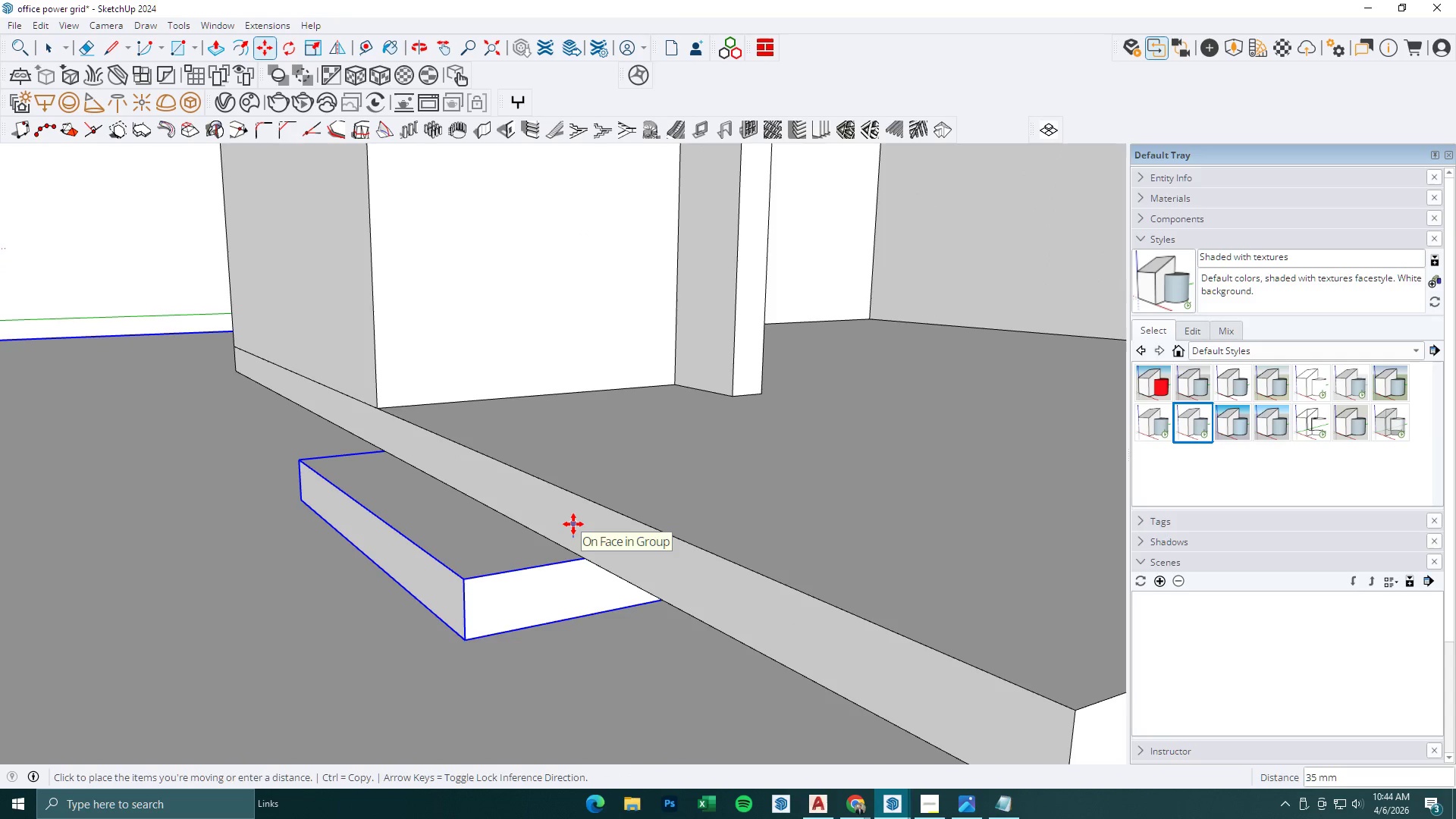 
type(50)
 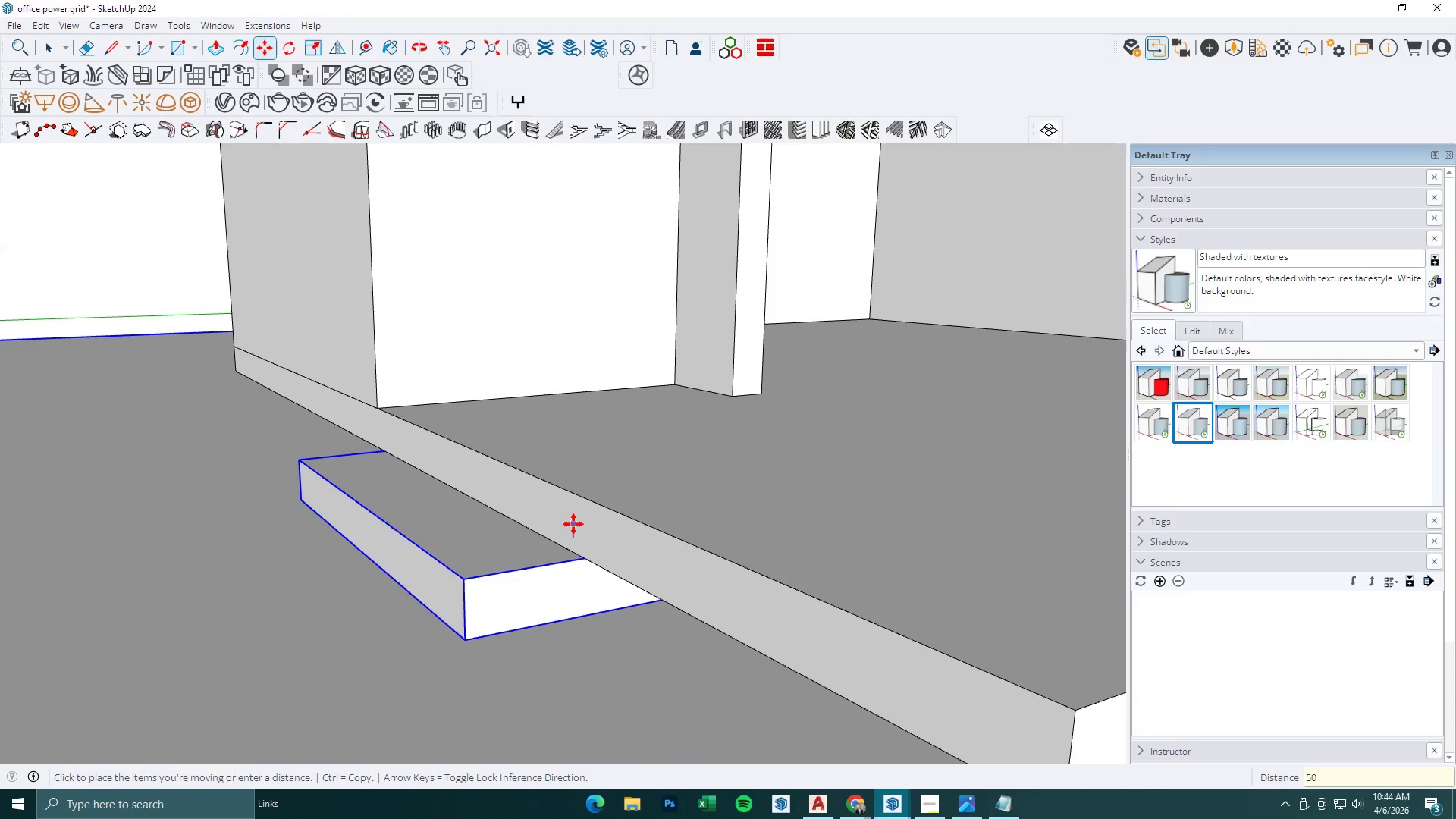 
key(Enter)
 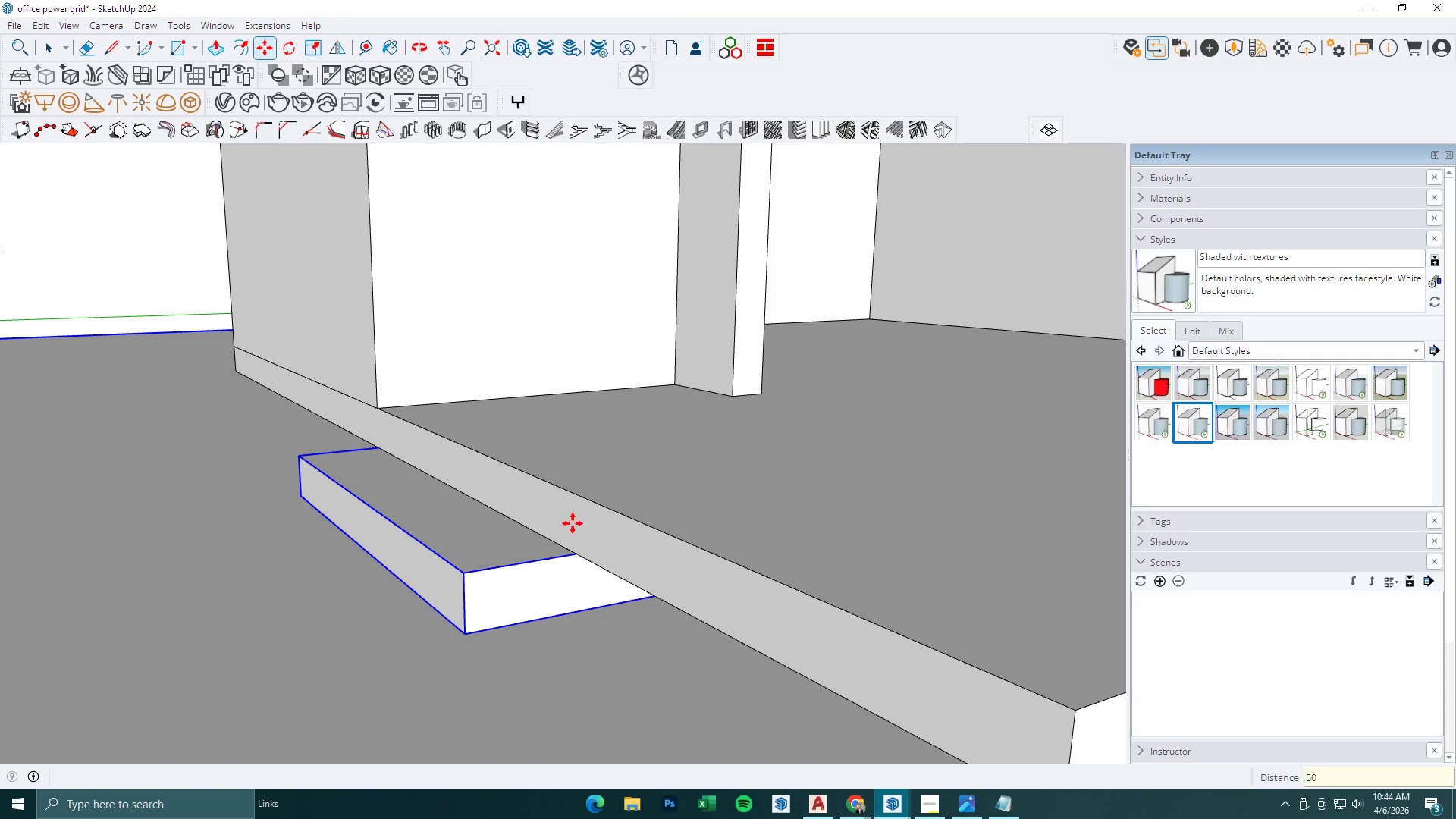 
key(Space)
 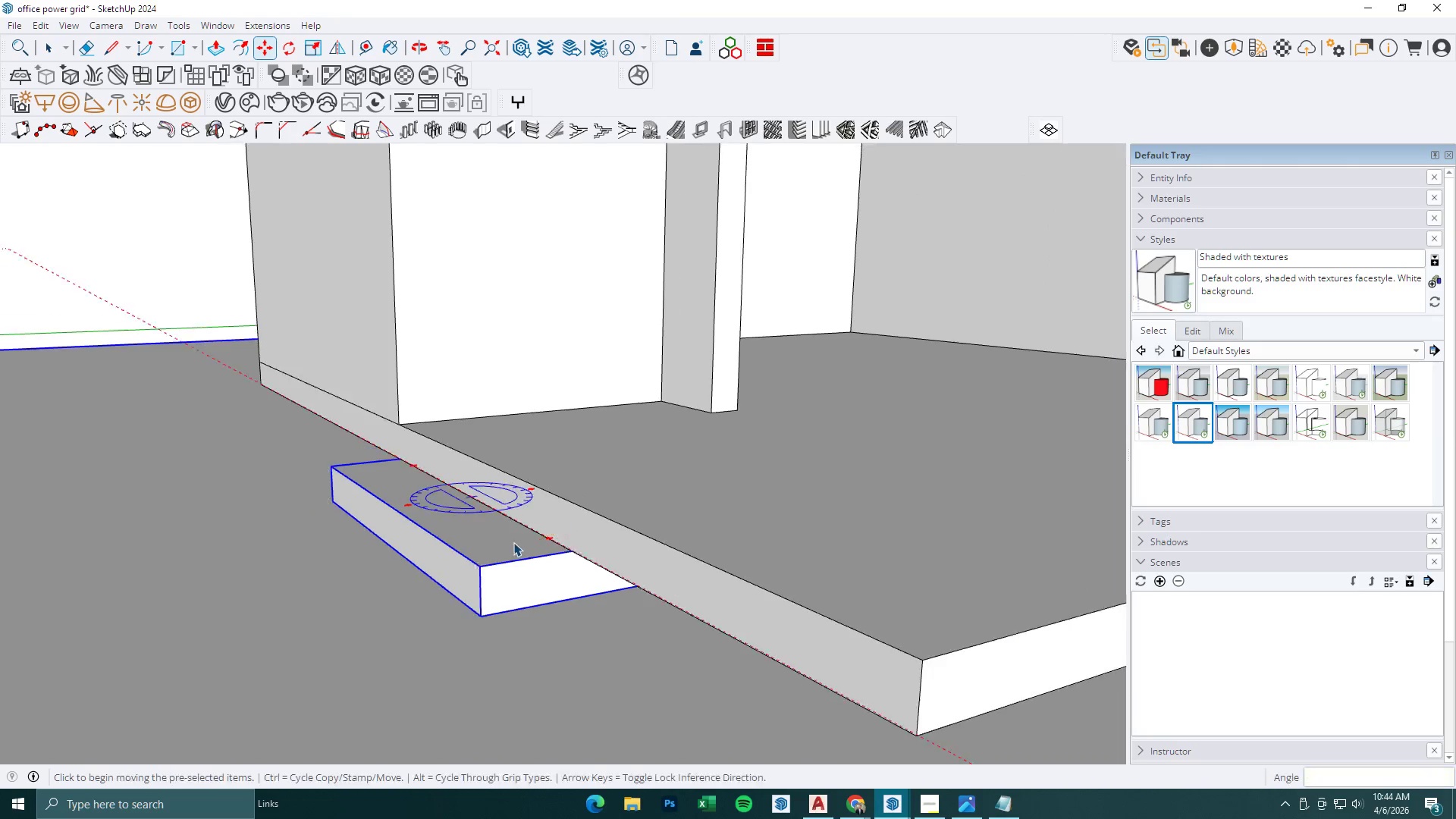 
key(Escape)
 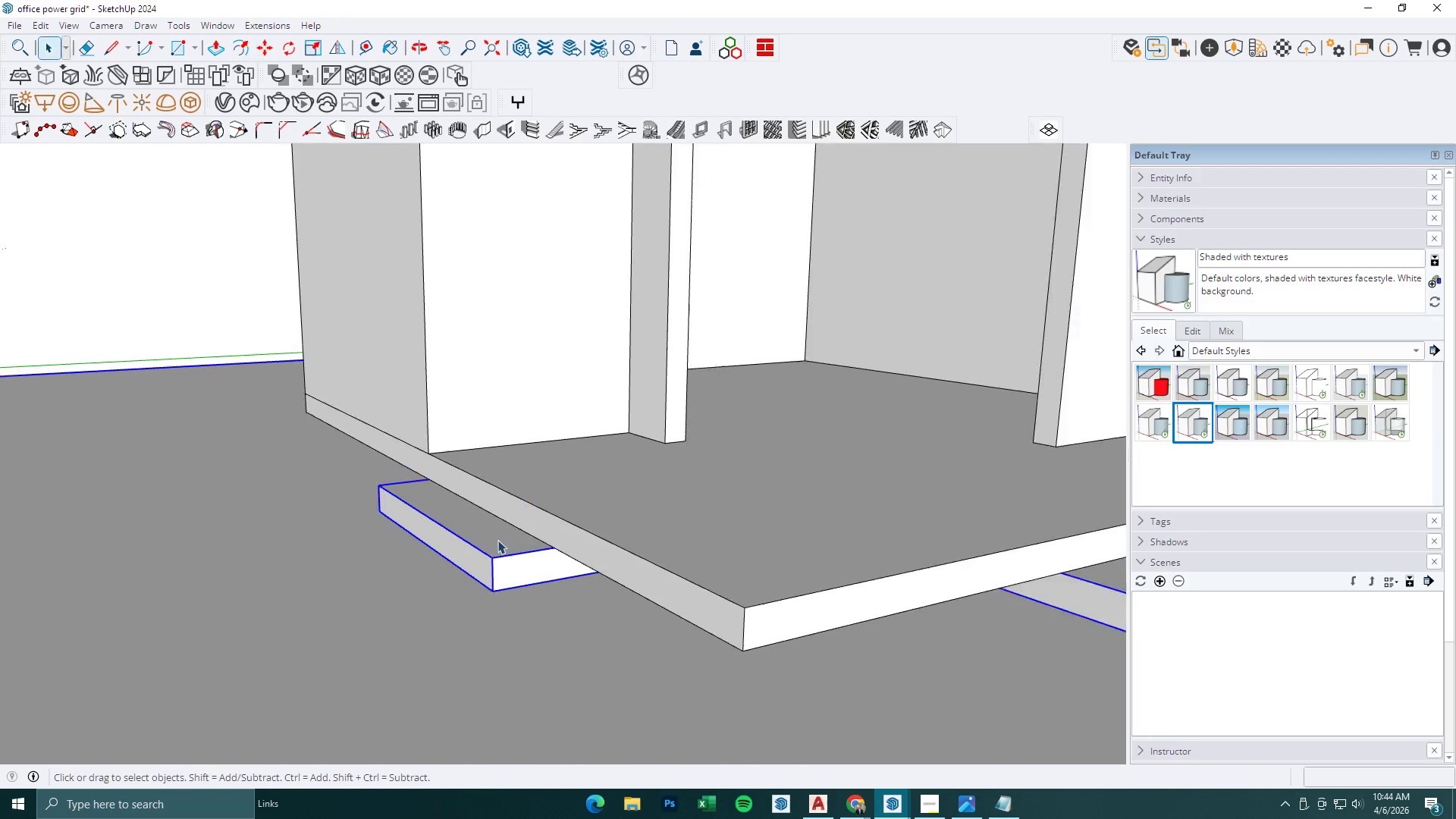 
key(Escape)
 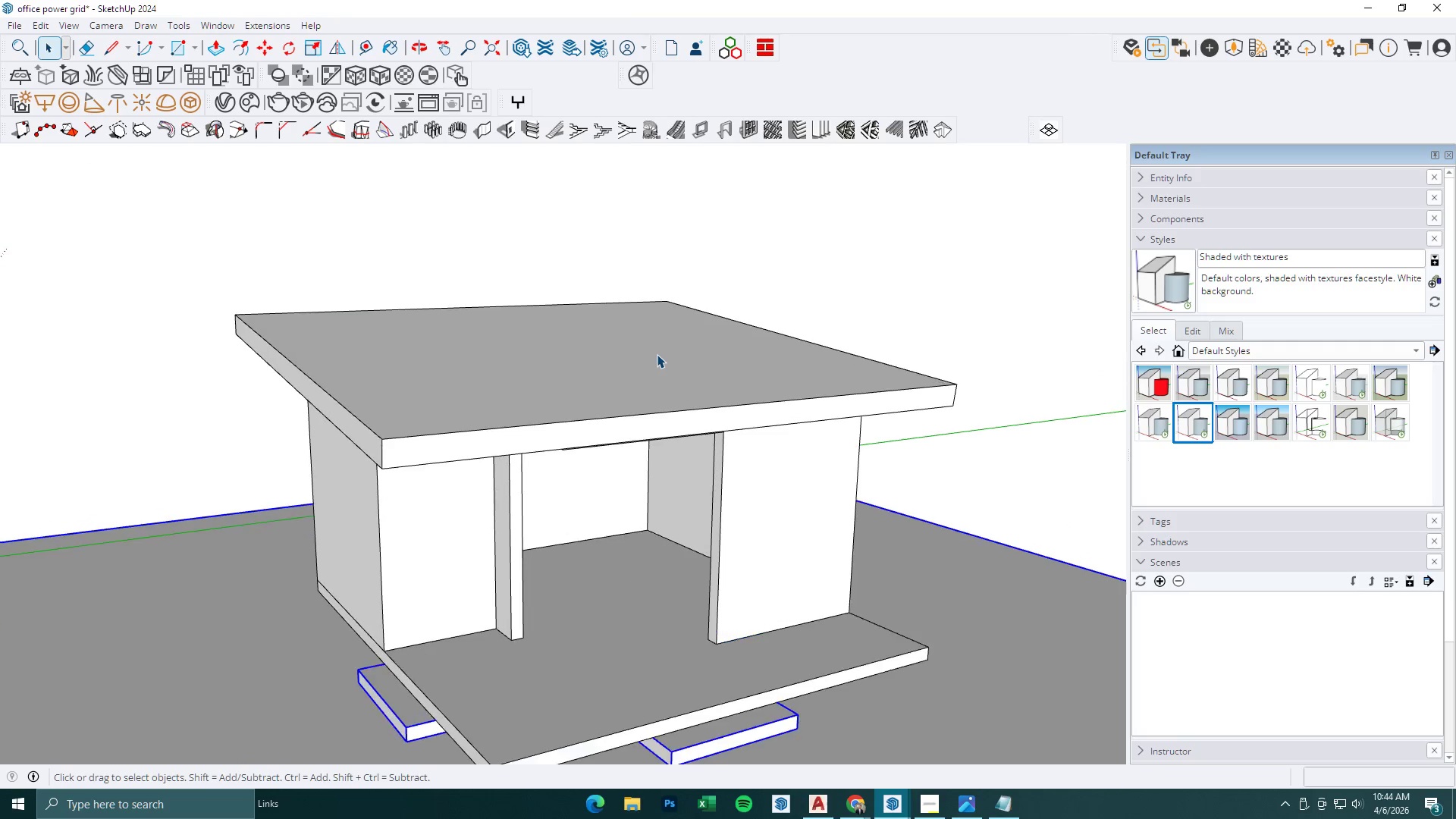 
scroll: coordinate [538, 436], scroll_direction: down, amount: 20.0
 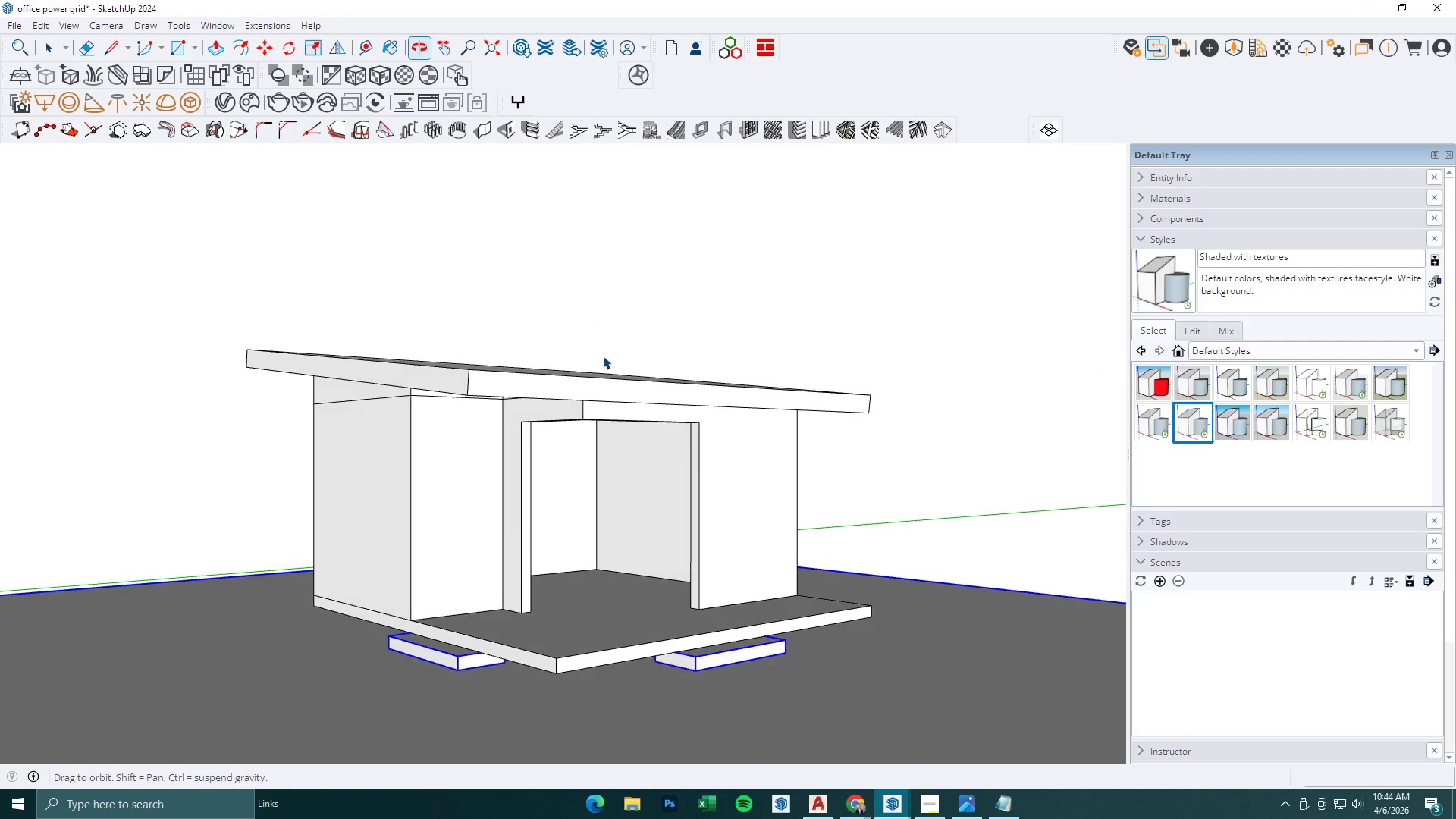 
scroll: coordinate [613, 431], scroll_direction: none, amount: 0.0
 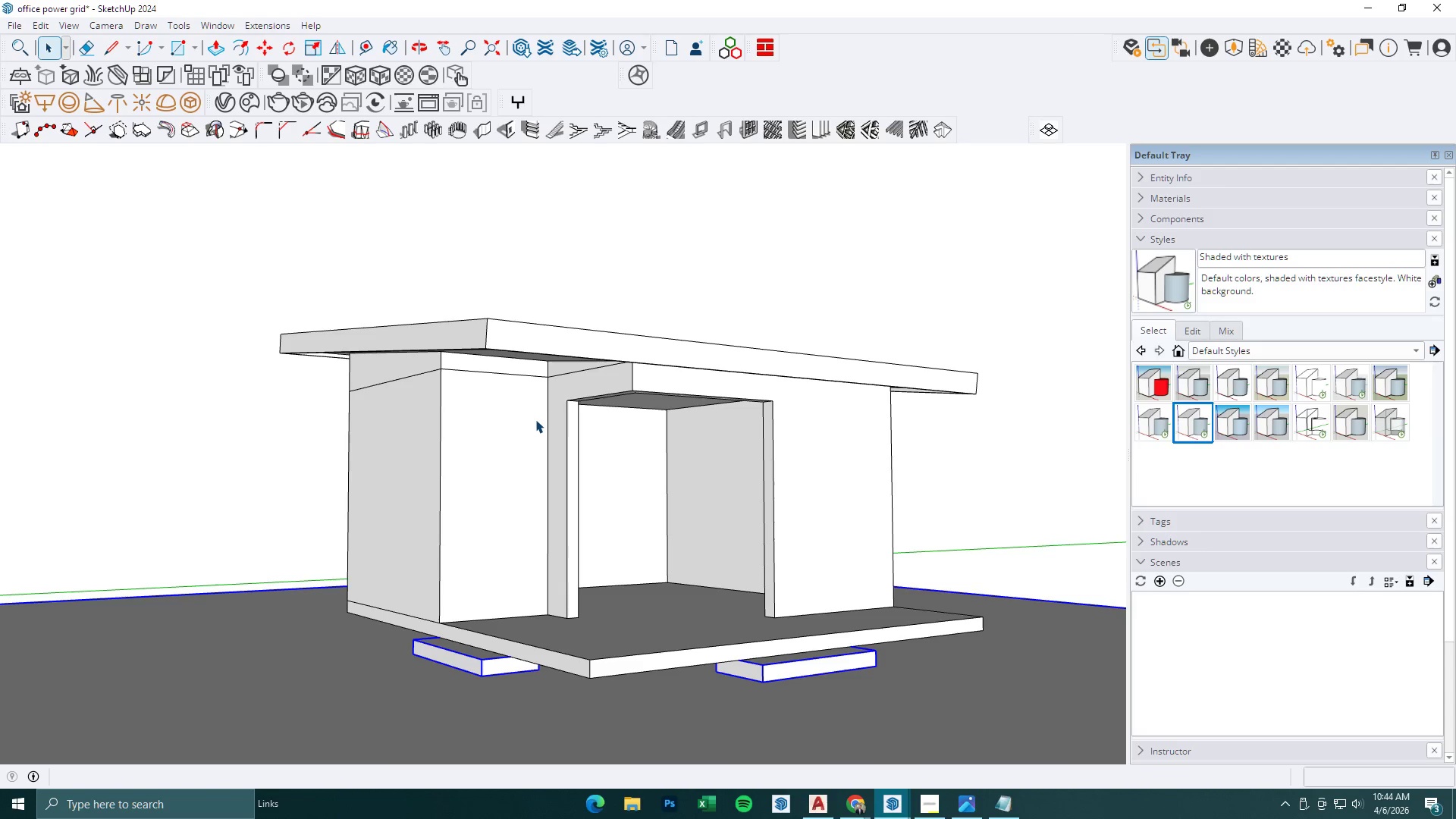 
wait(20.84)
 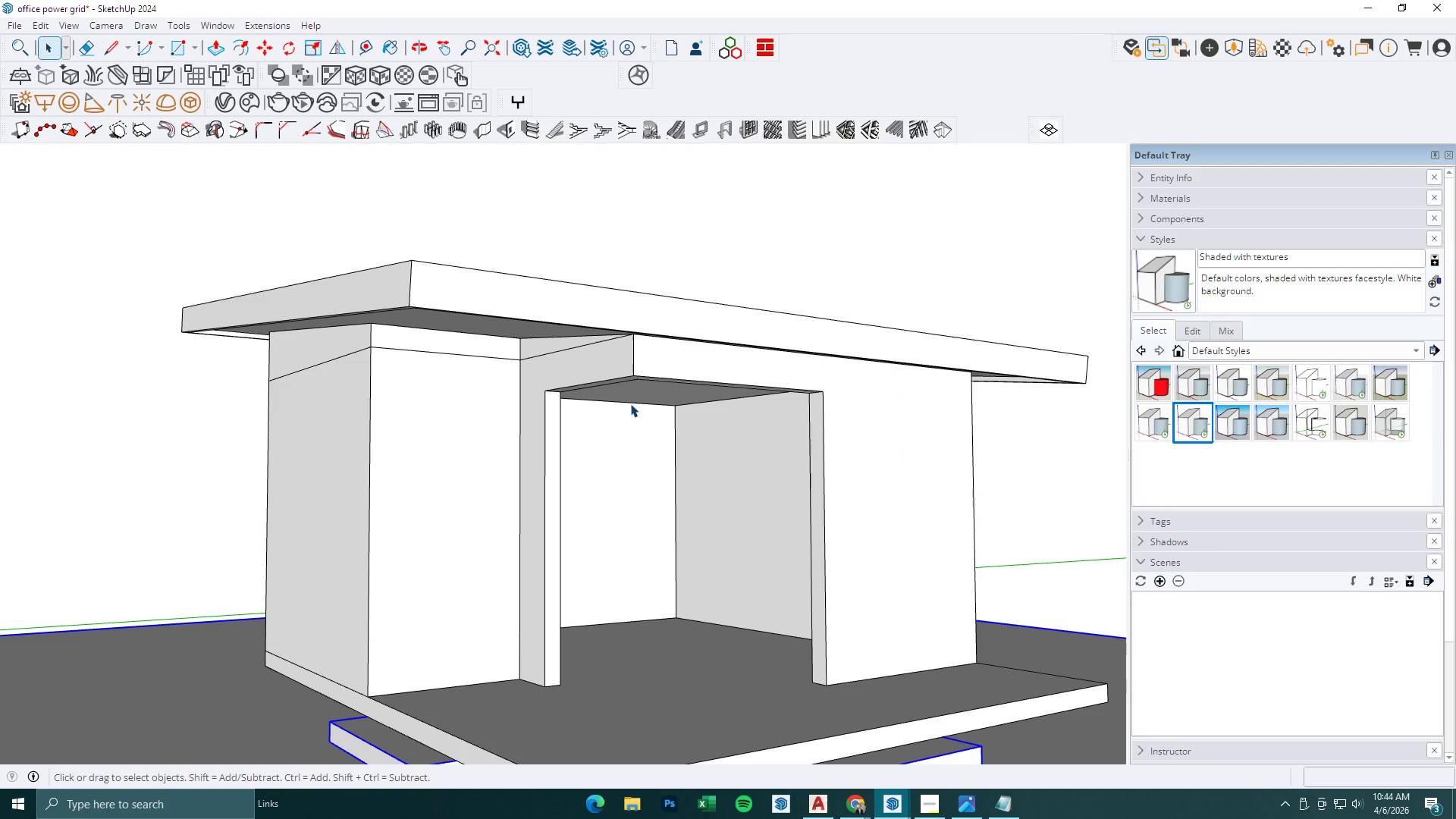 
key(R)
 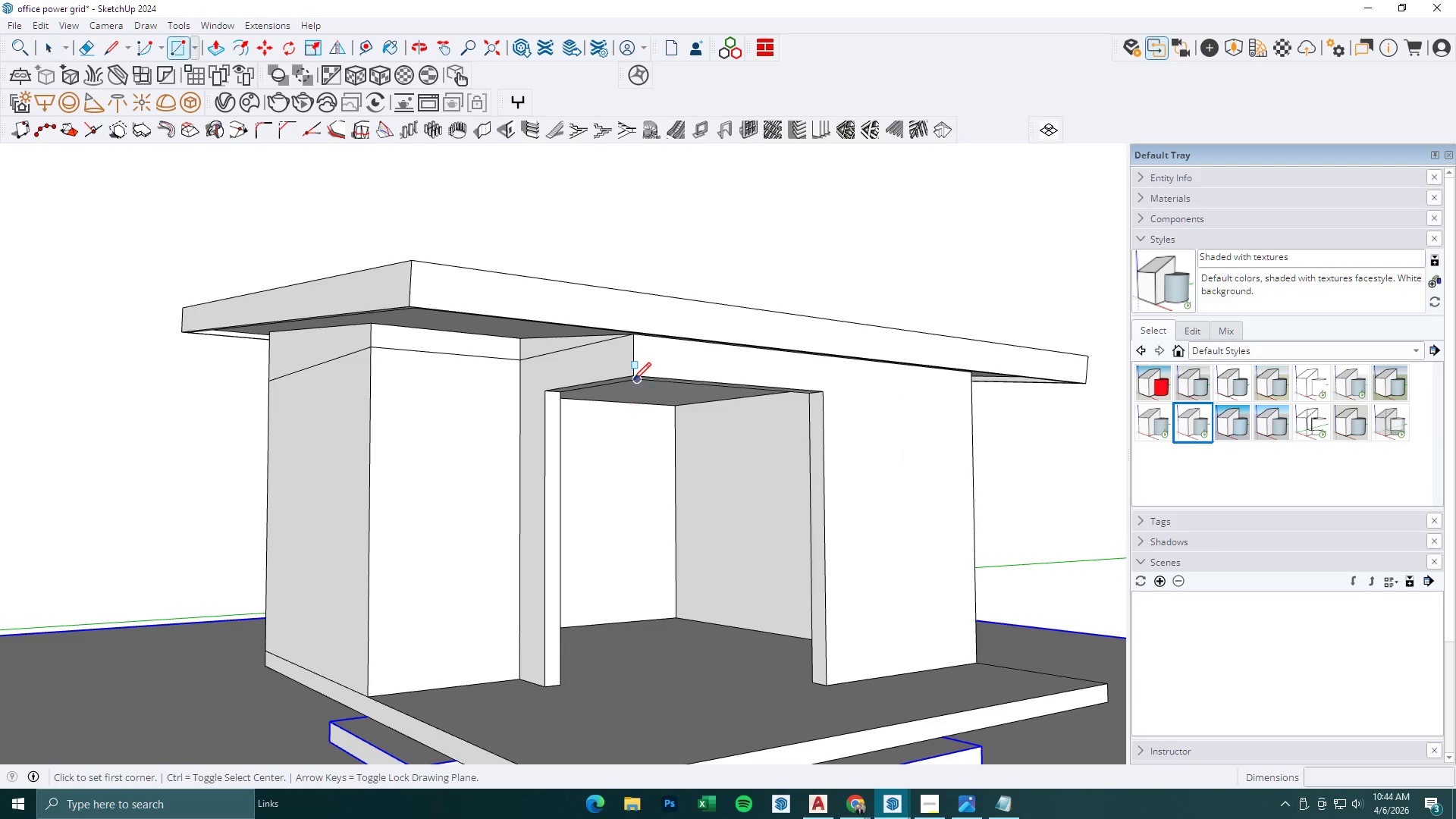 
scroll: coordinate [629, 428], scroll_direction: up, amount: 2.0
 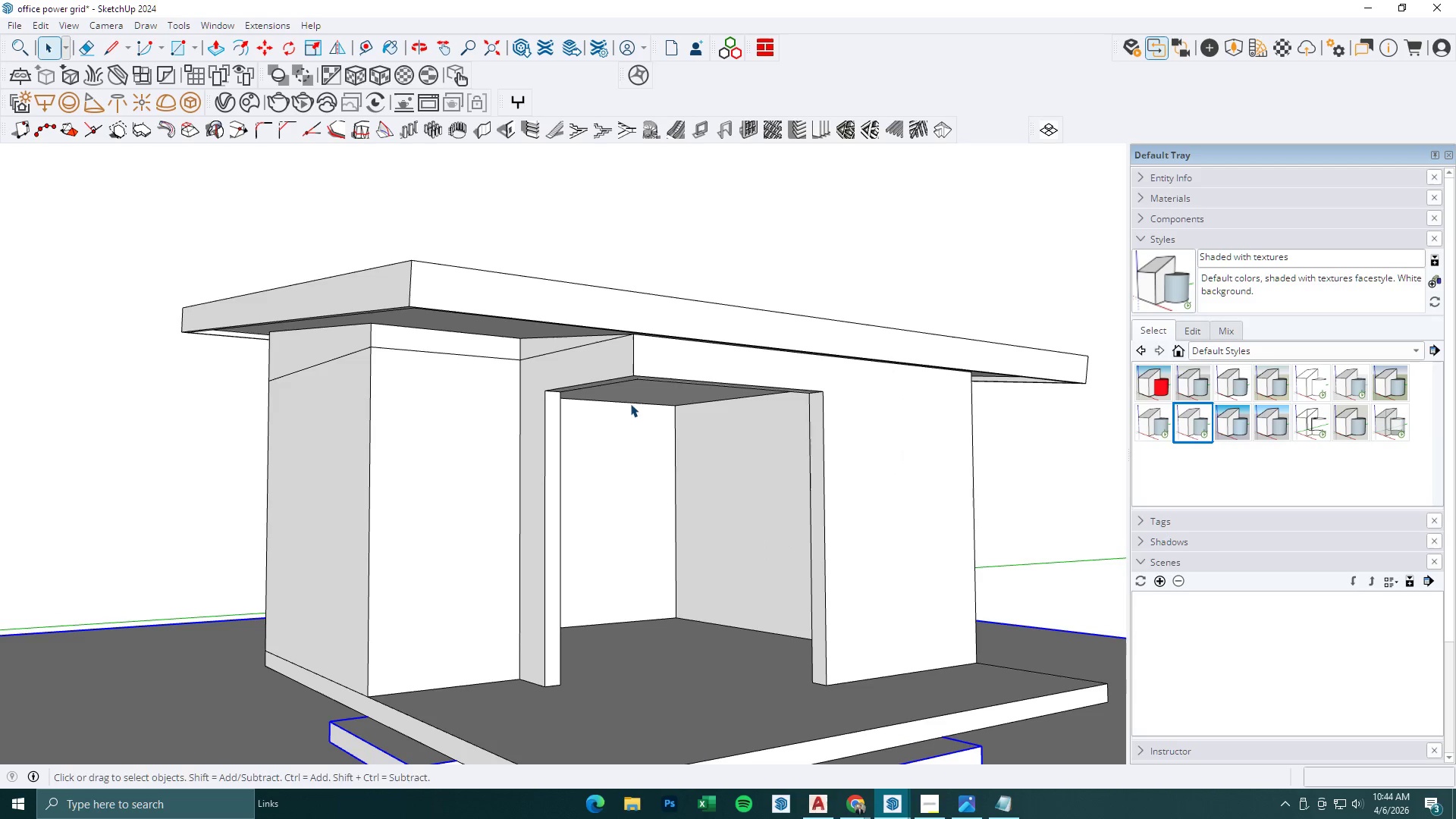 
left_click([633, 380])
 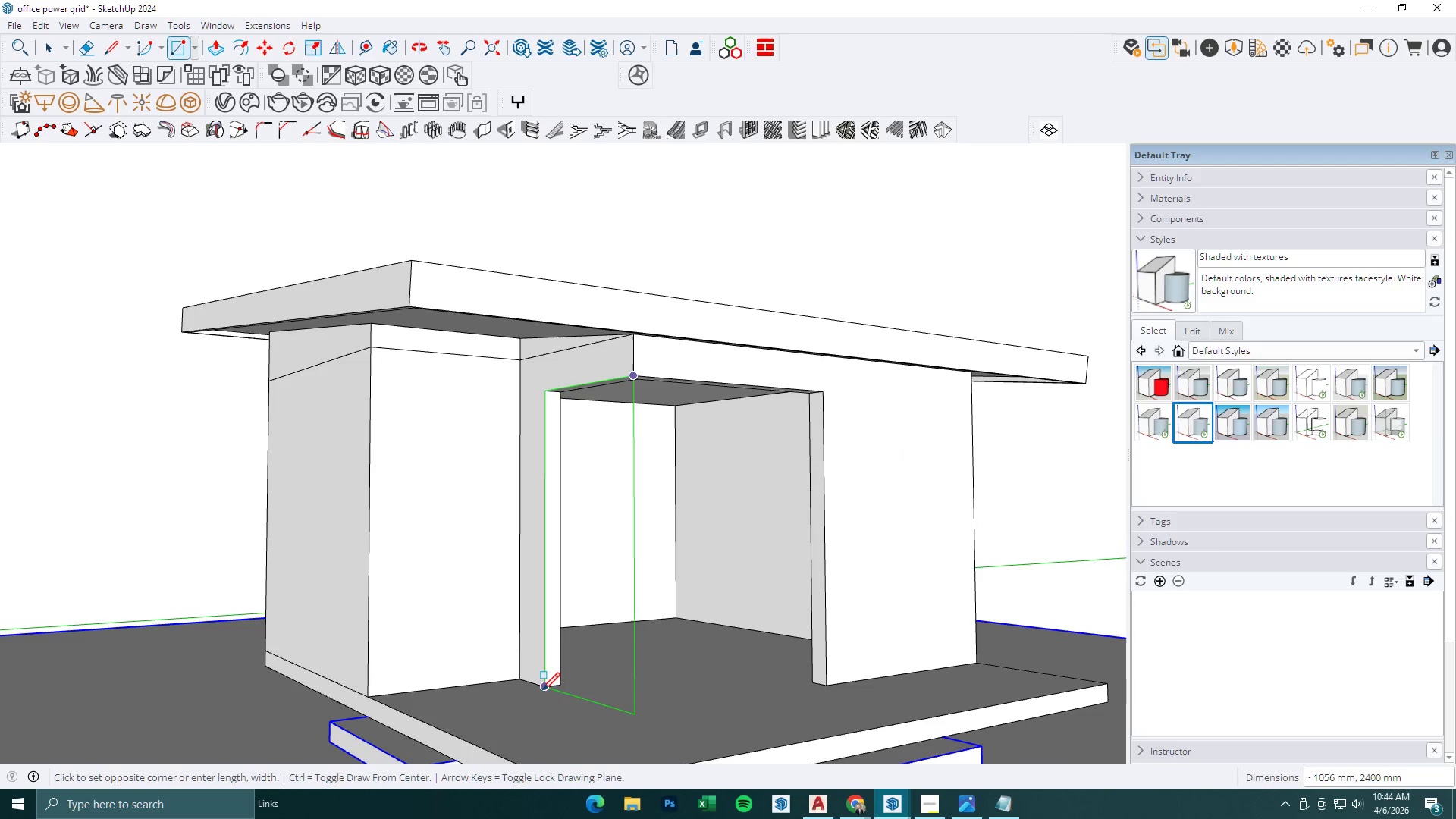 
left_click([542, 689])
 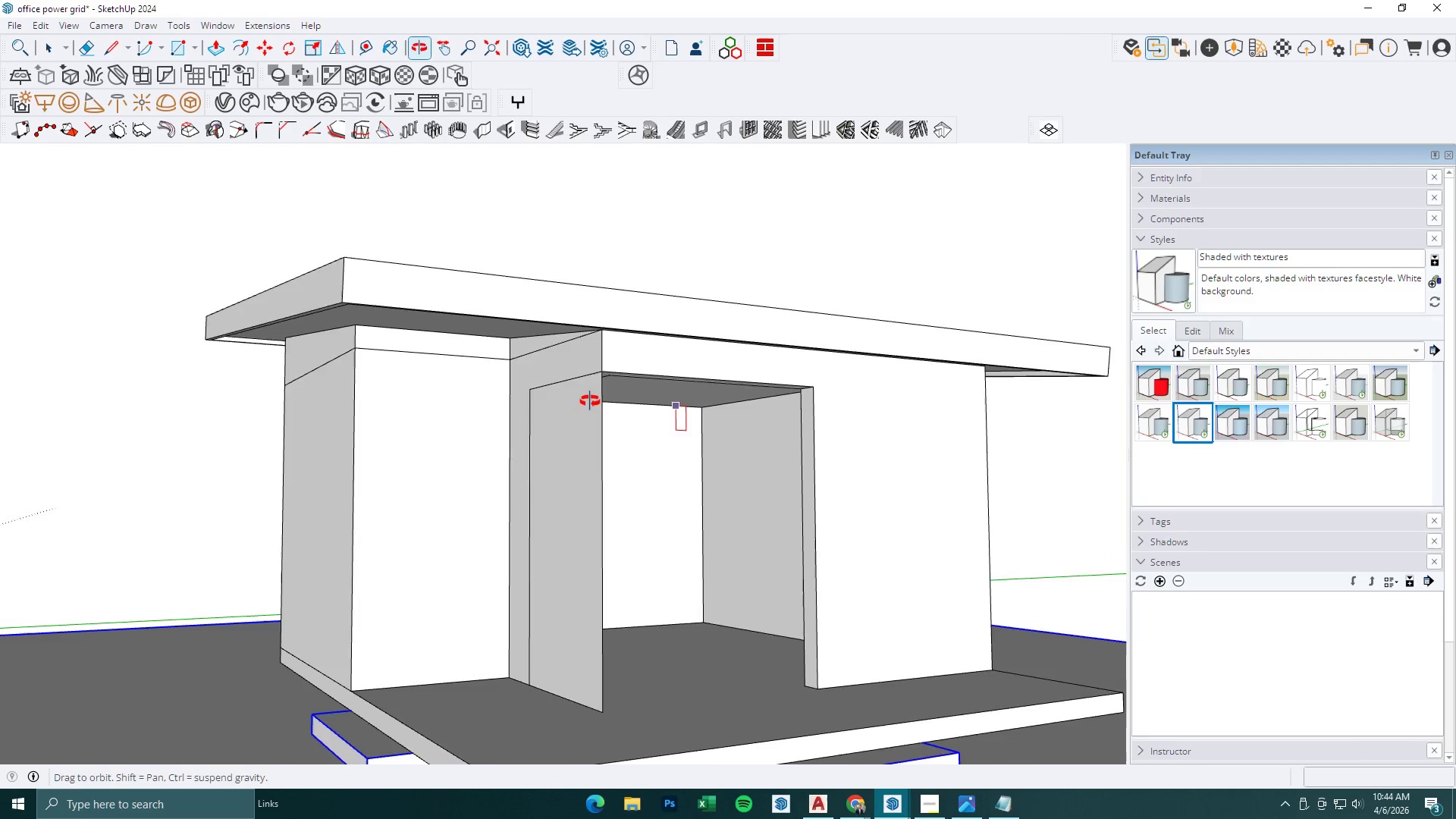 
key(P)
 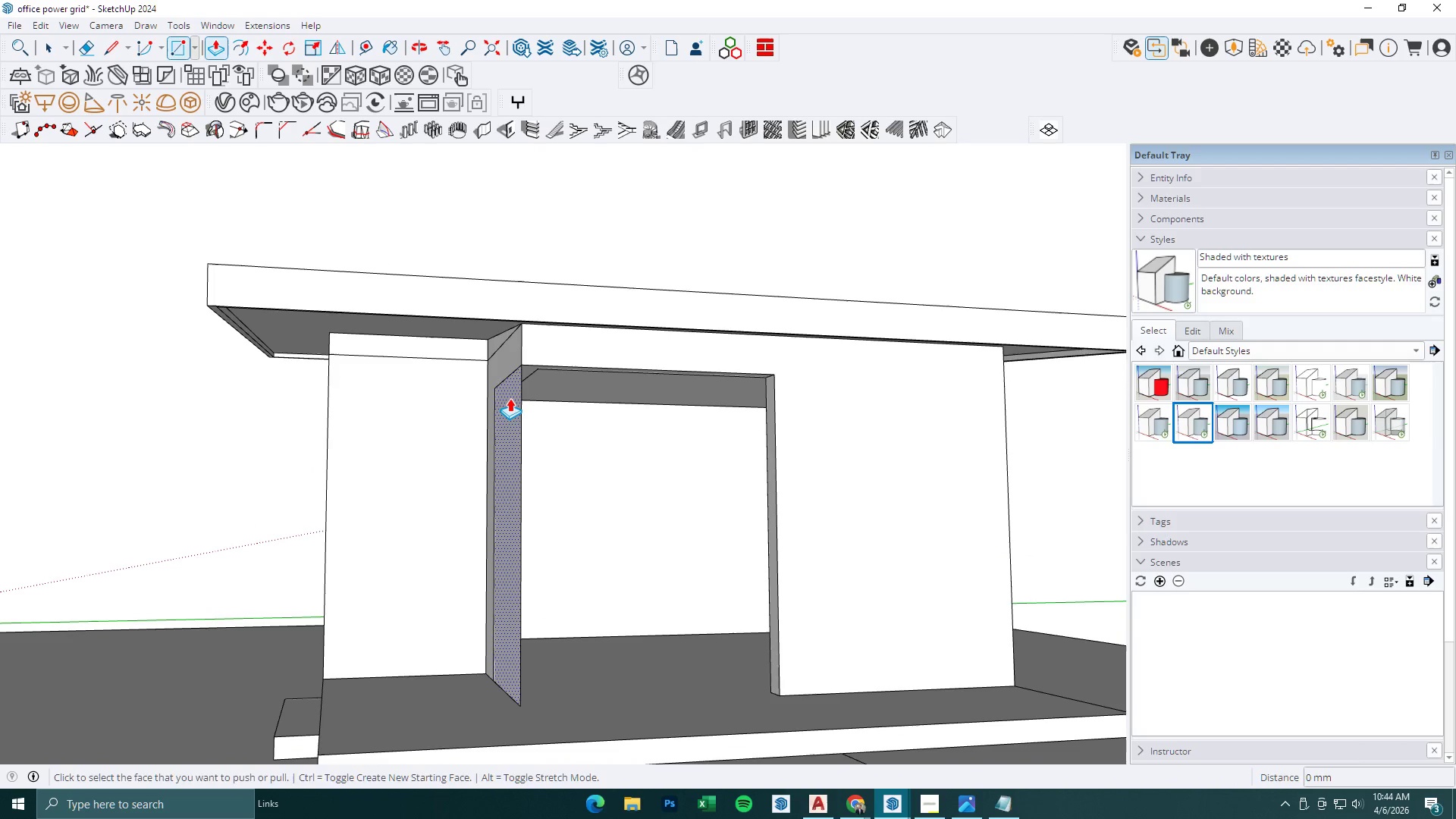 
left_click([510, 397])
 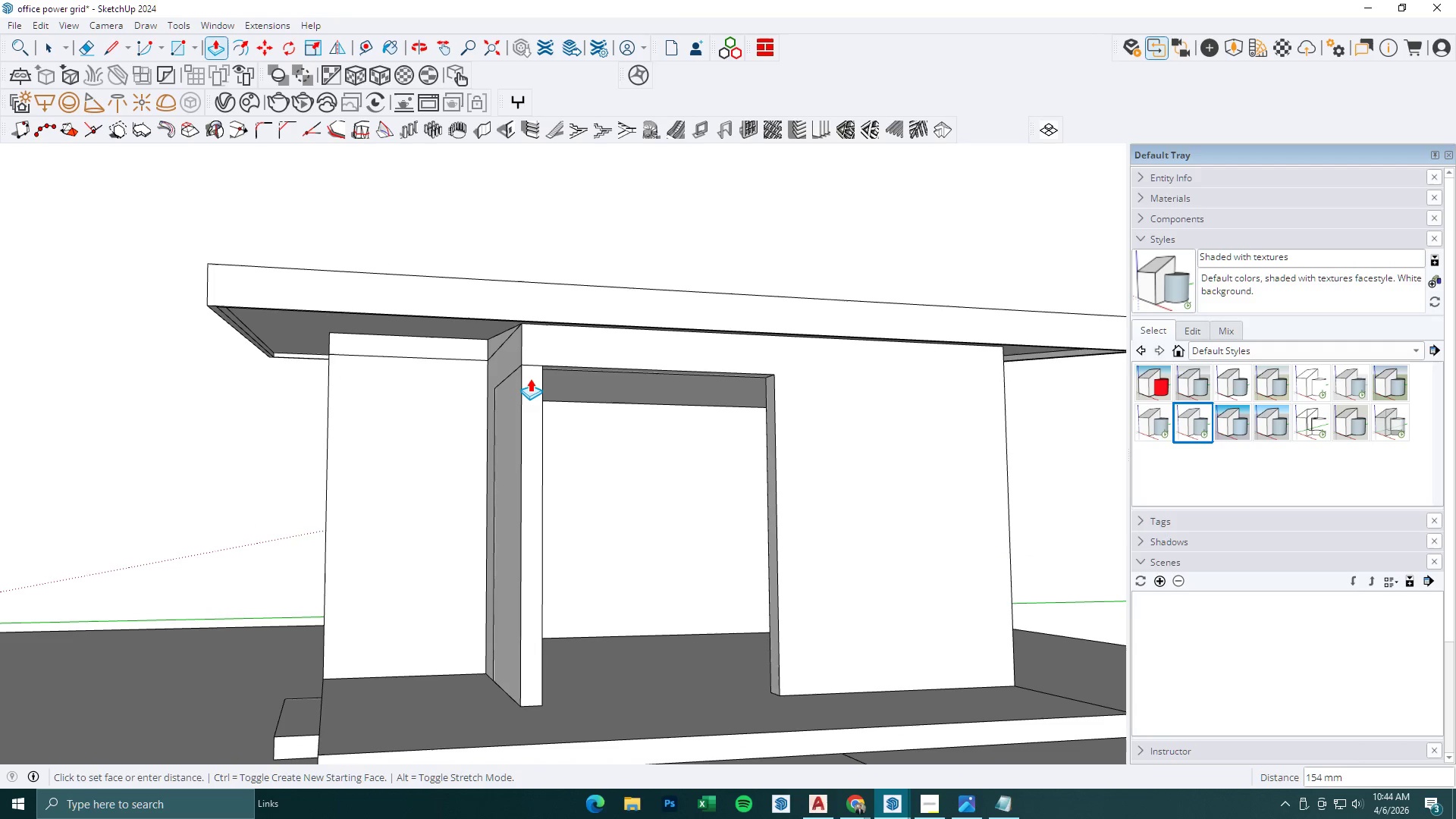 
type(125)
 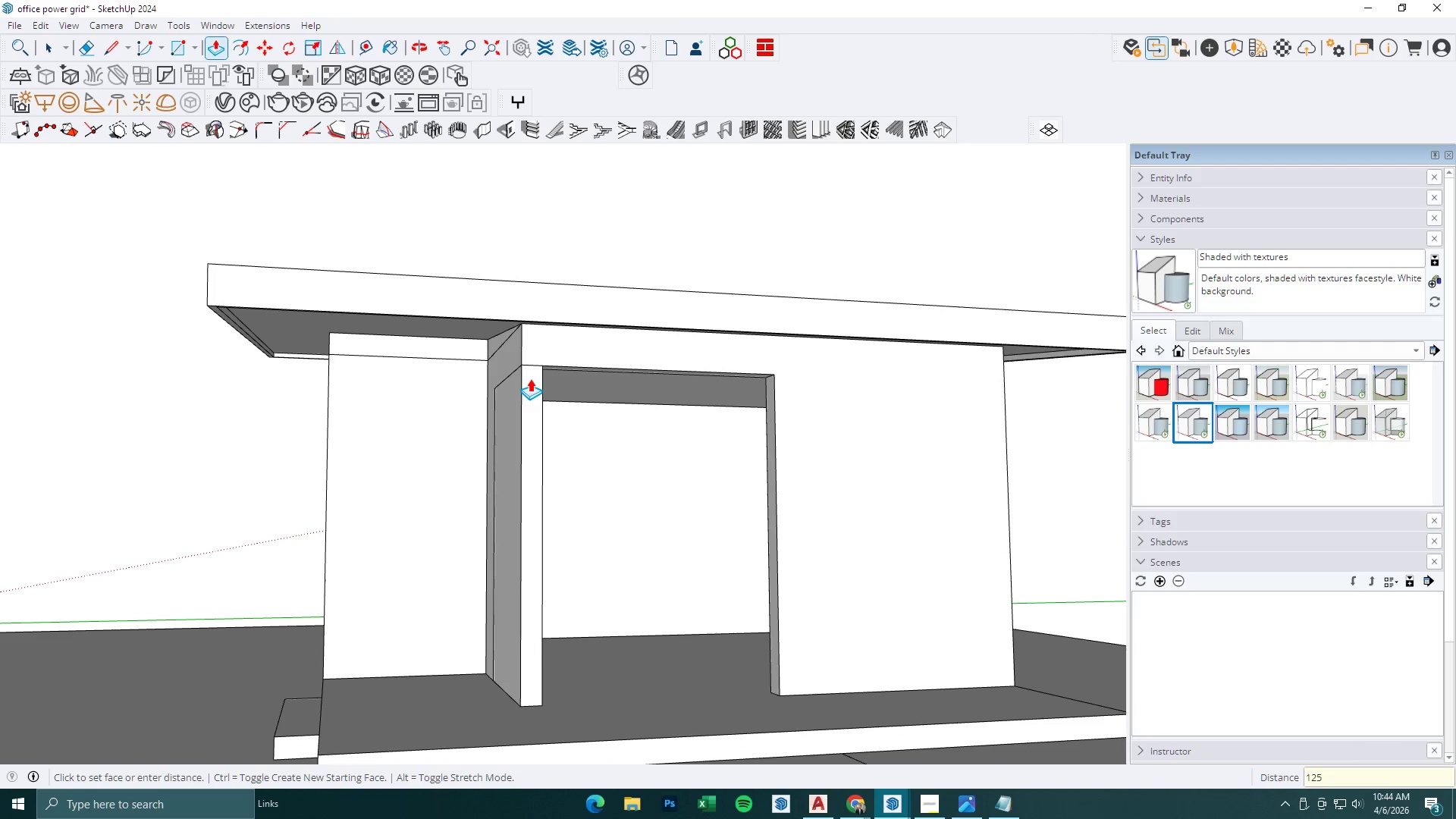 
key(Enter)
 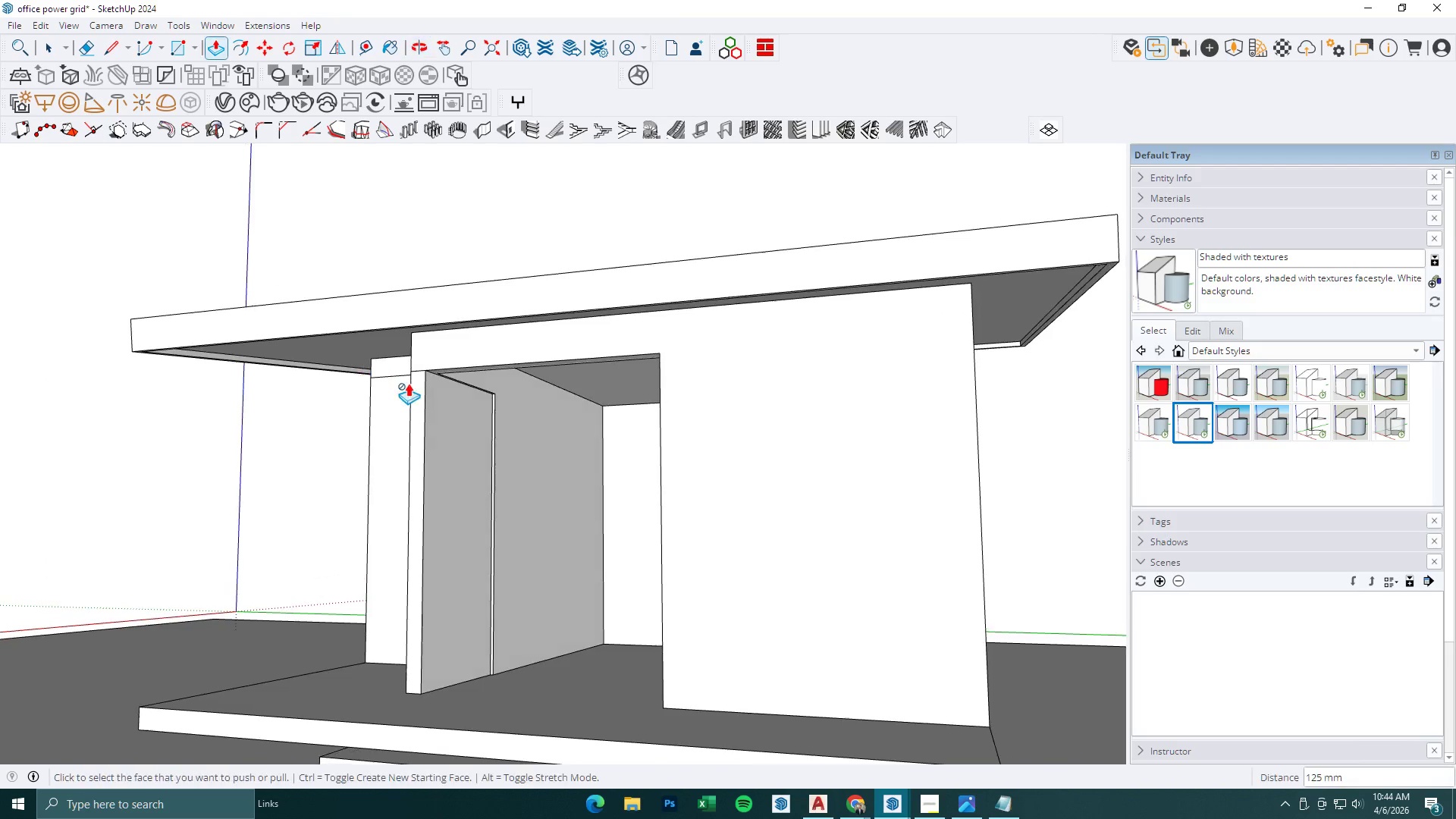 
key(R)
 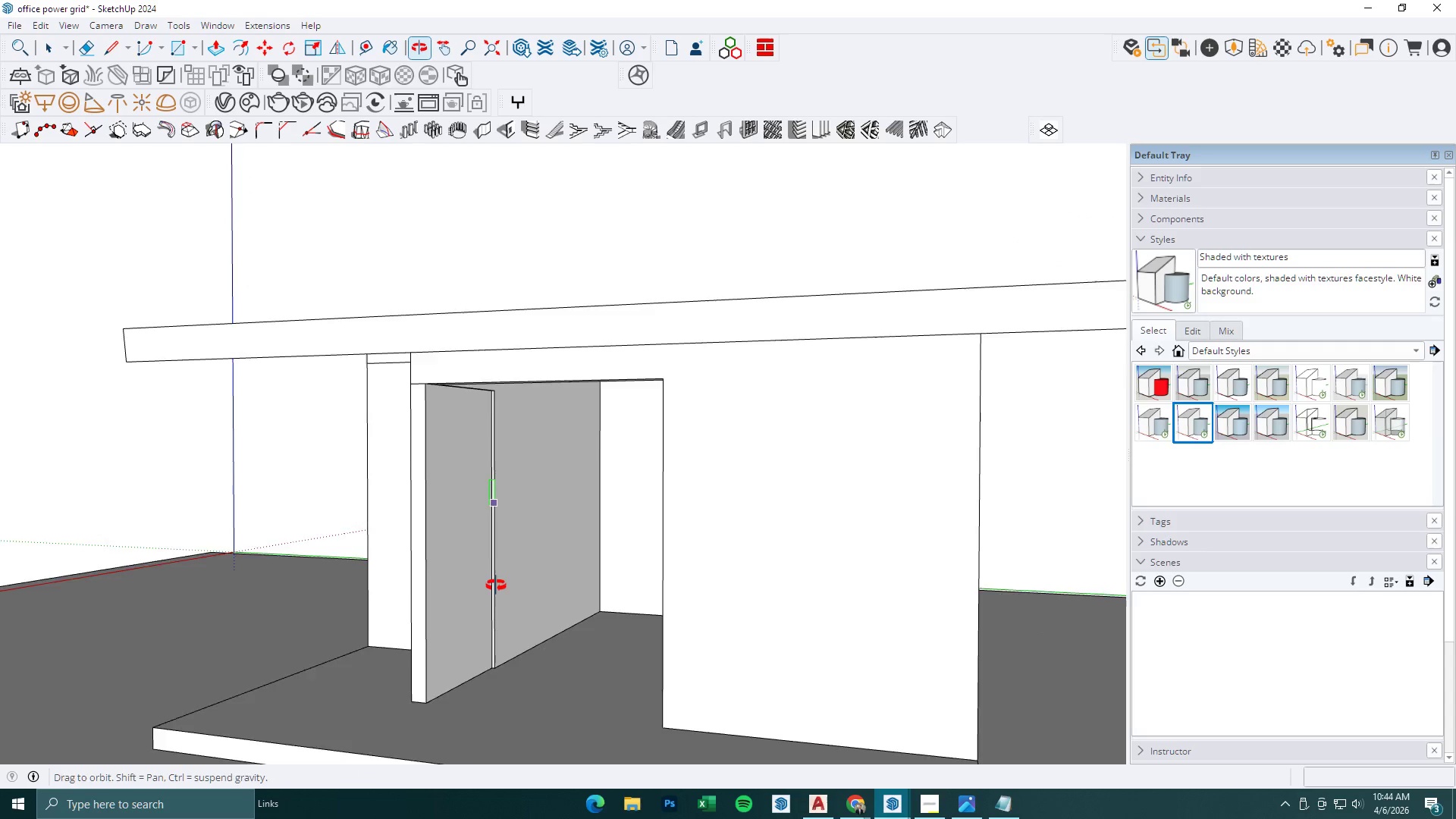 
key(Control+Z)
 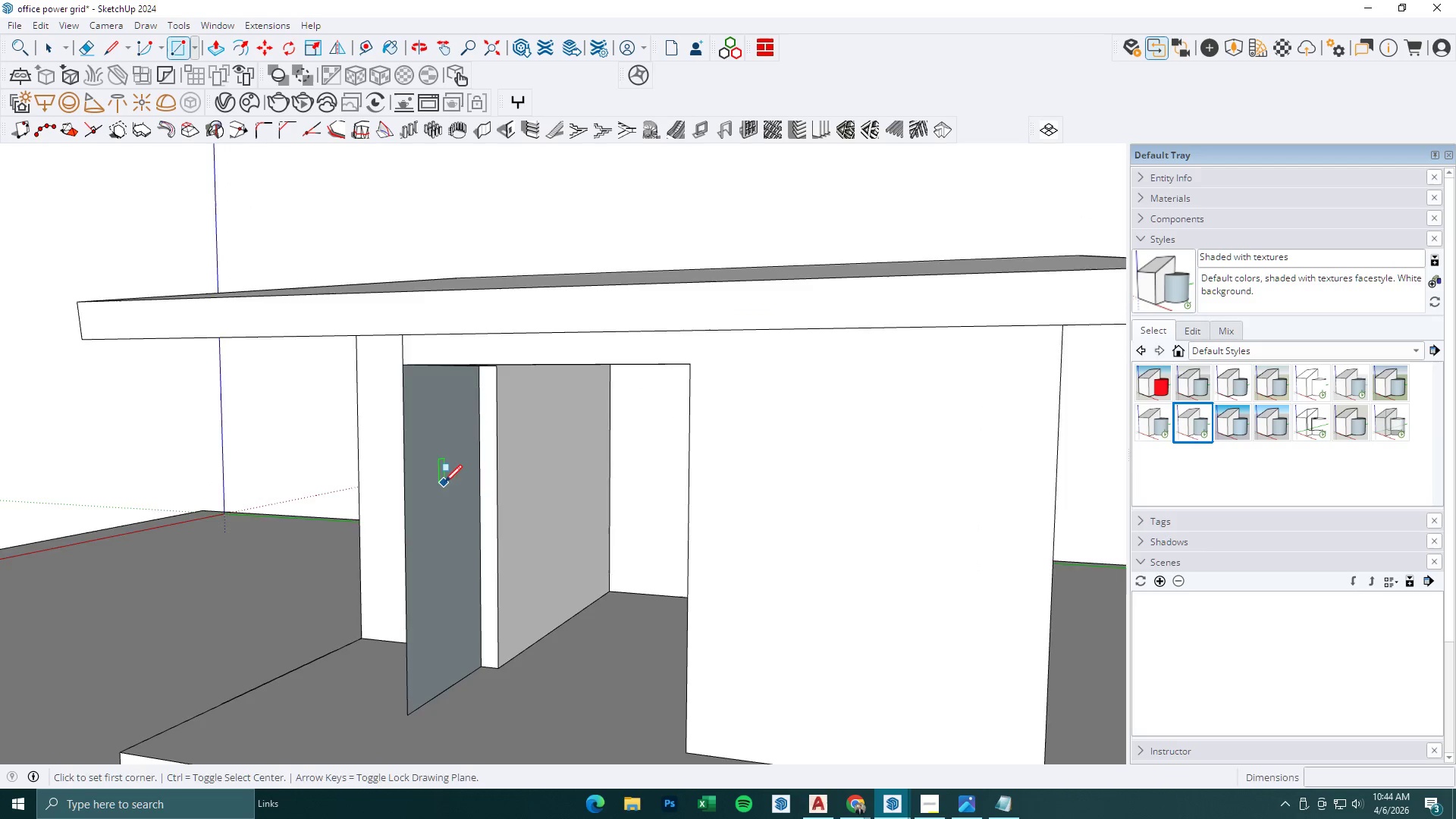 
scroll: coordinate [469, 613], scroll_direction: up, amount: 1.0
 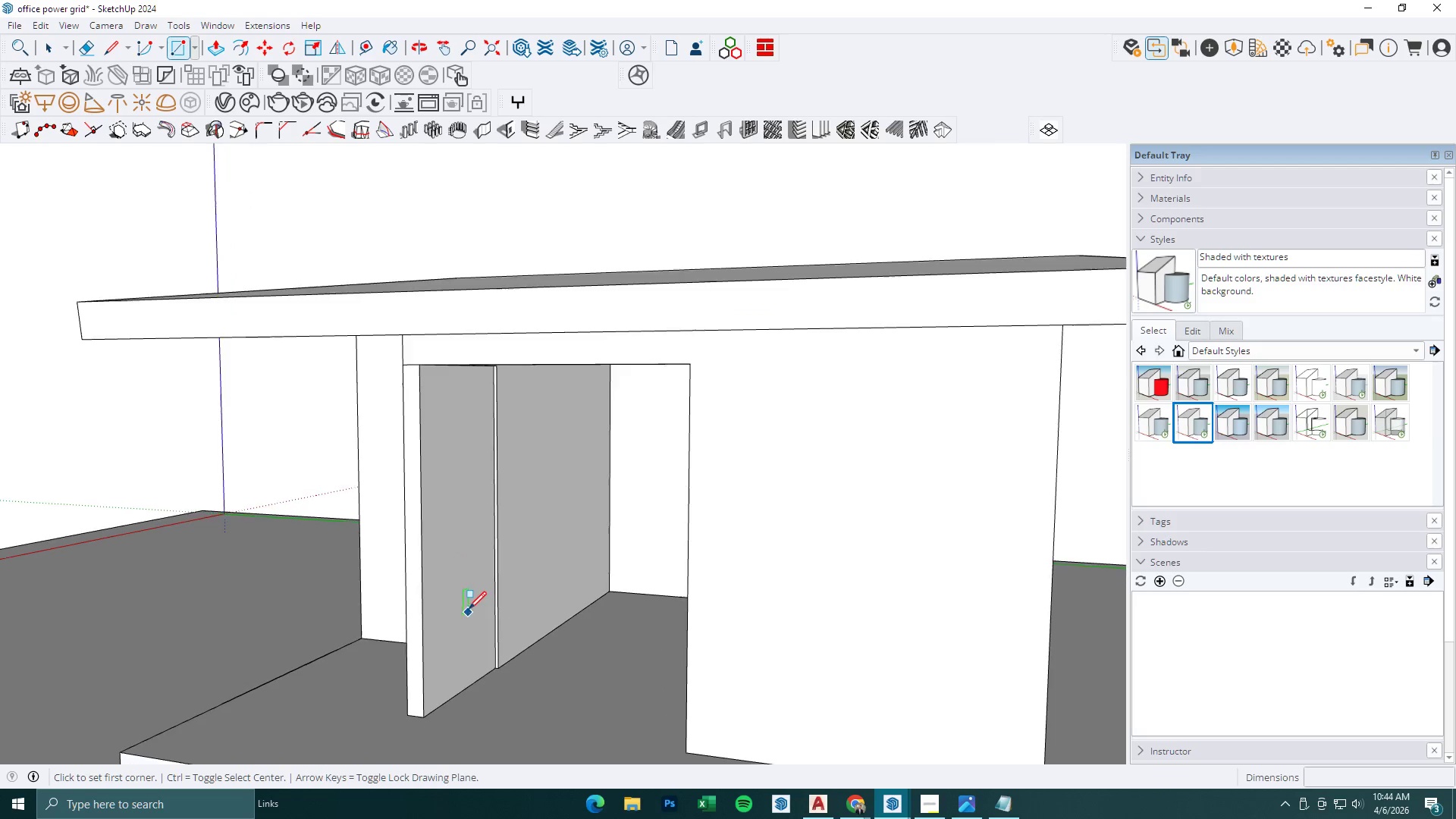 
key(P)
 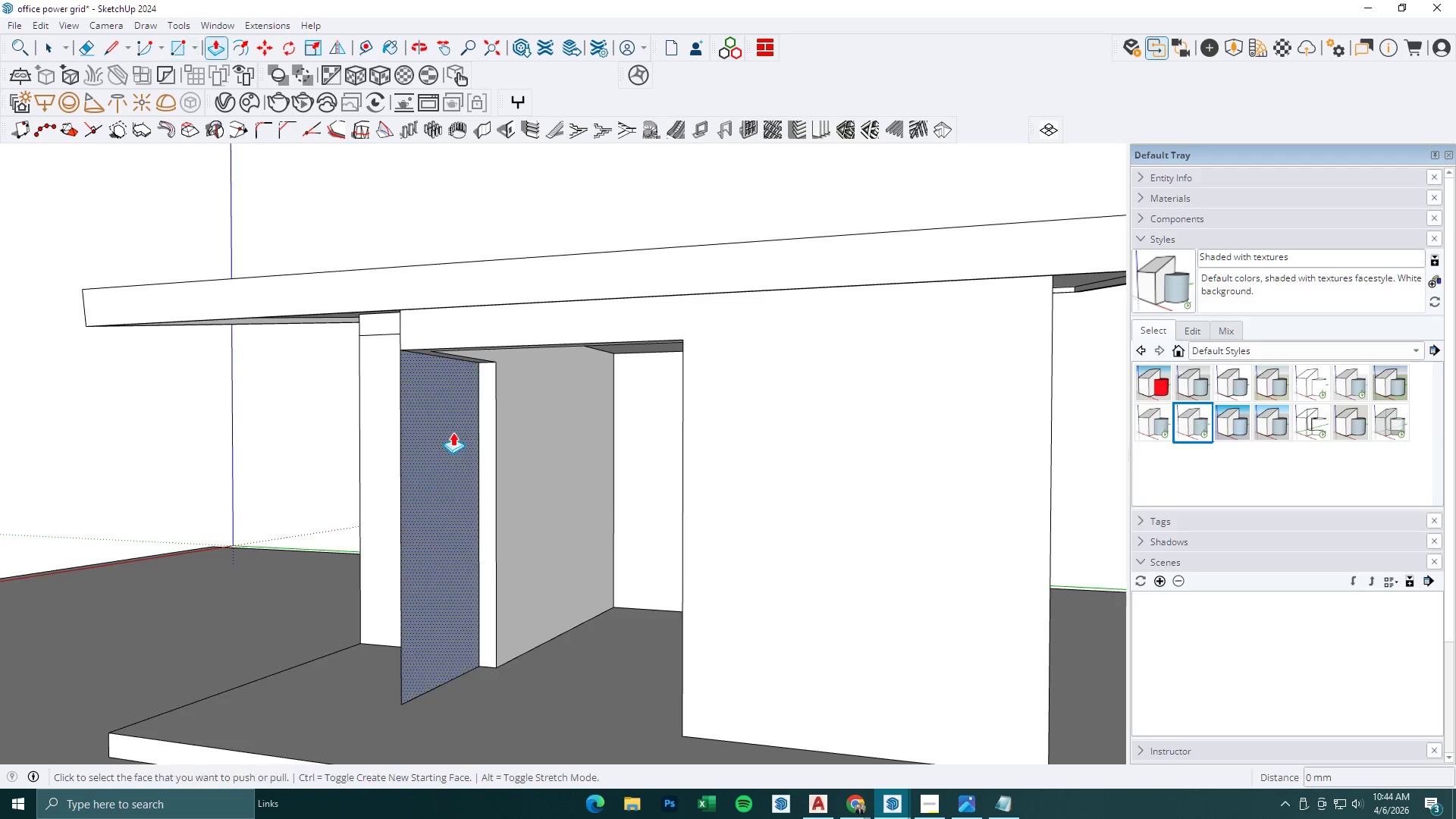 
left_click([453, 432])
 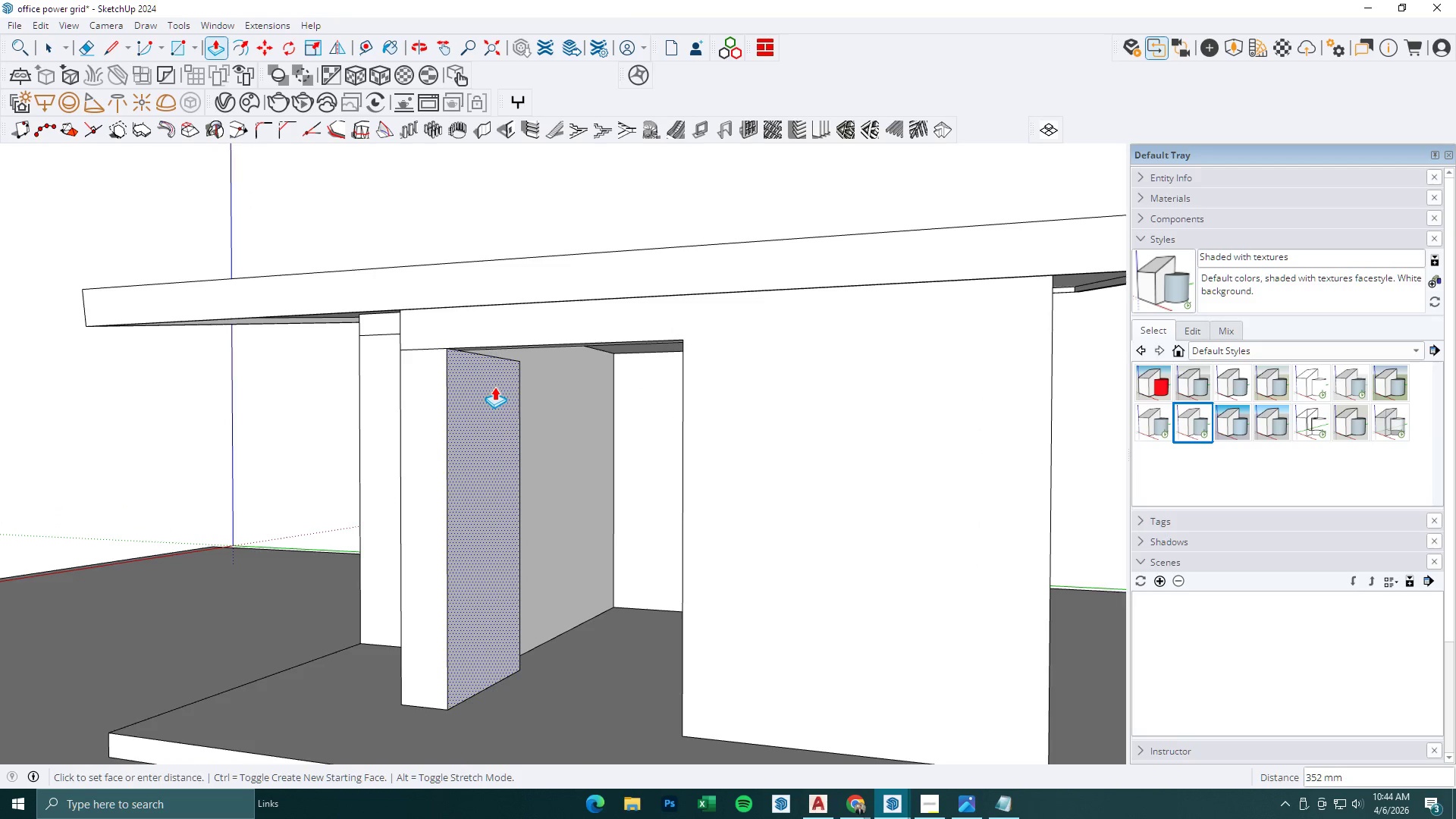 
type(150)
 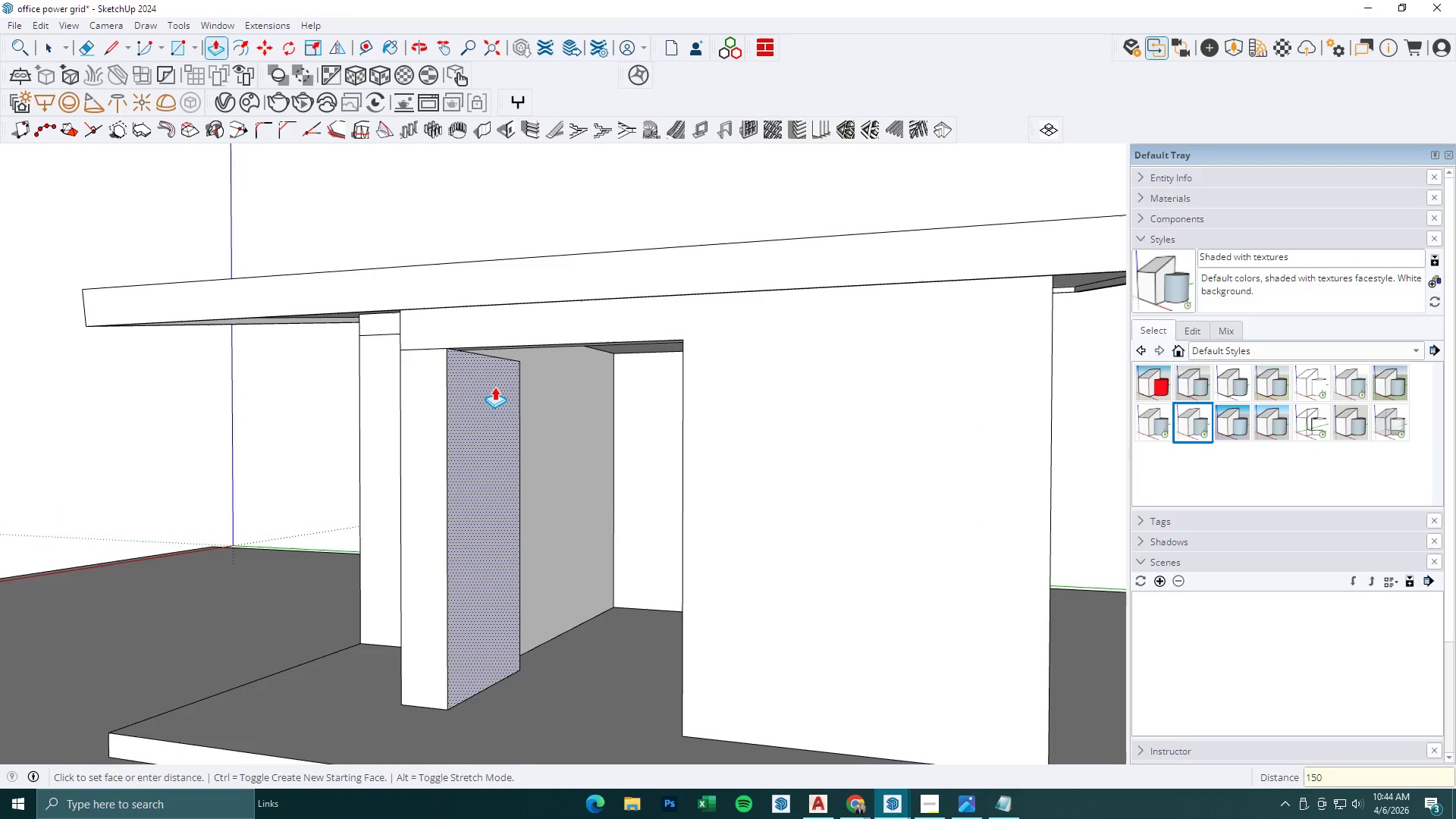 
key(Enter)
 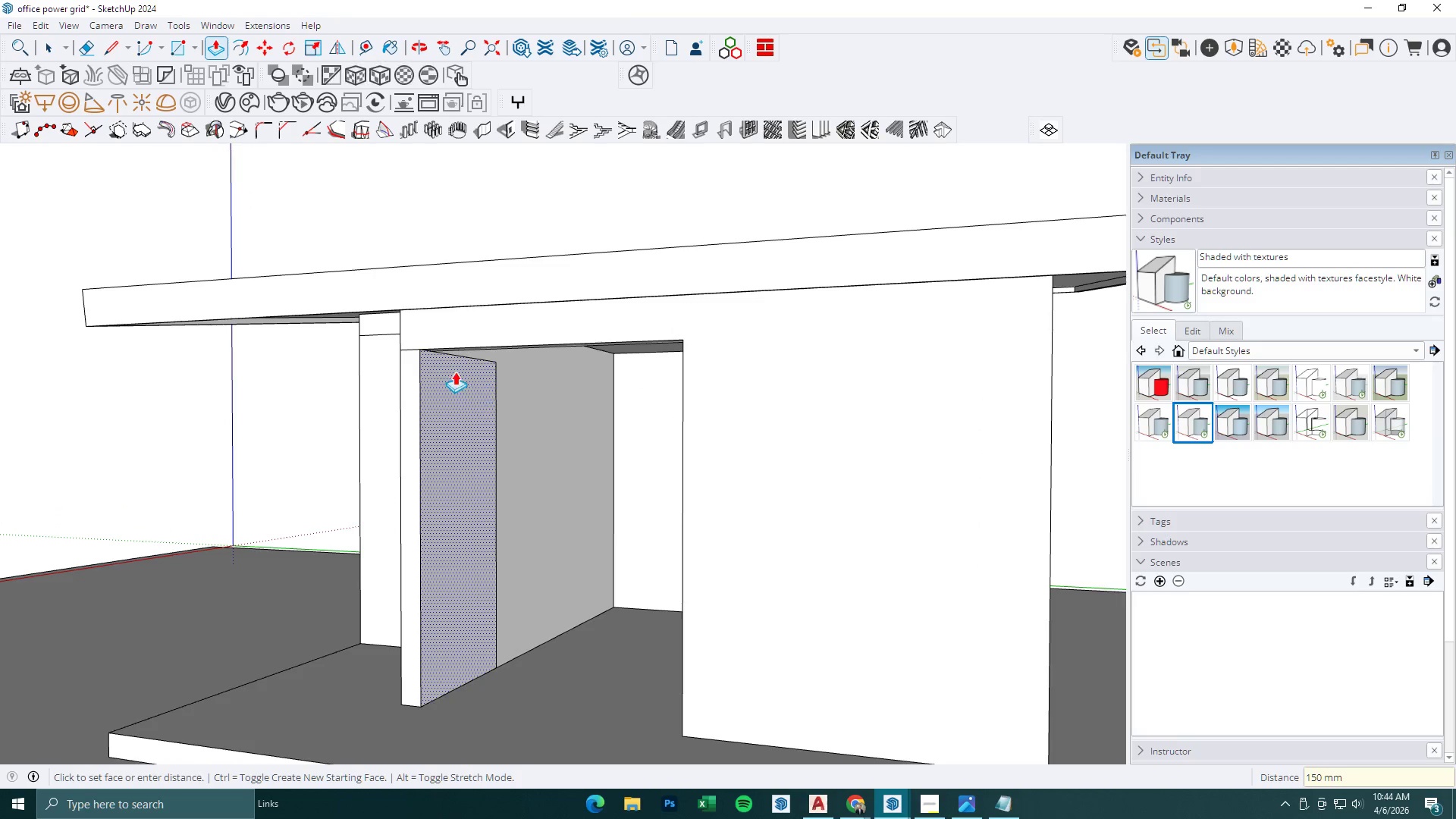 
key(R)
 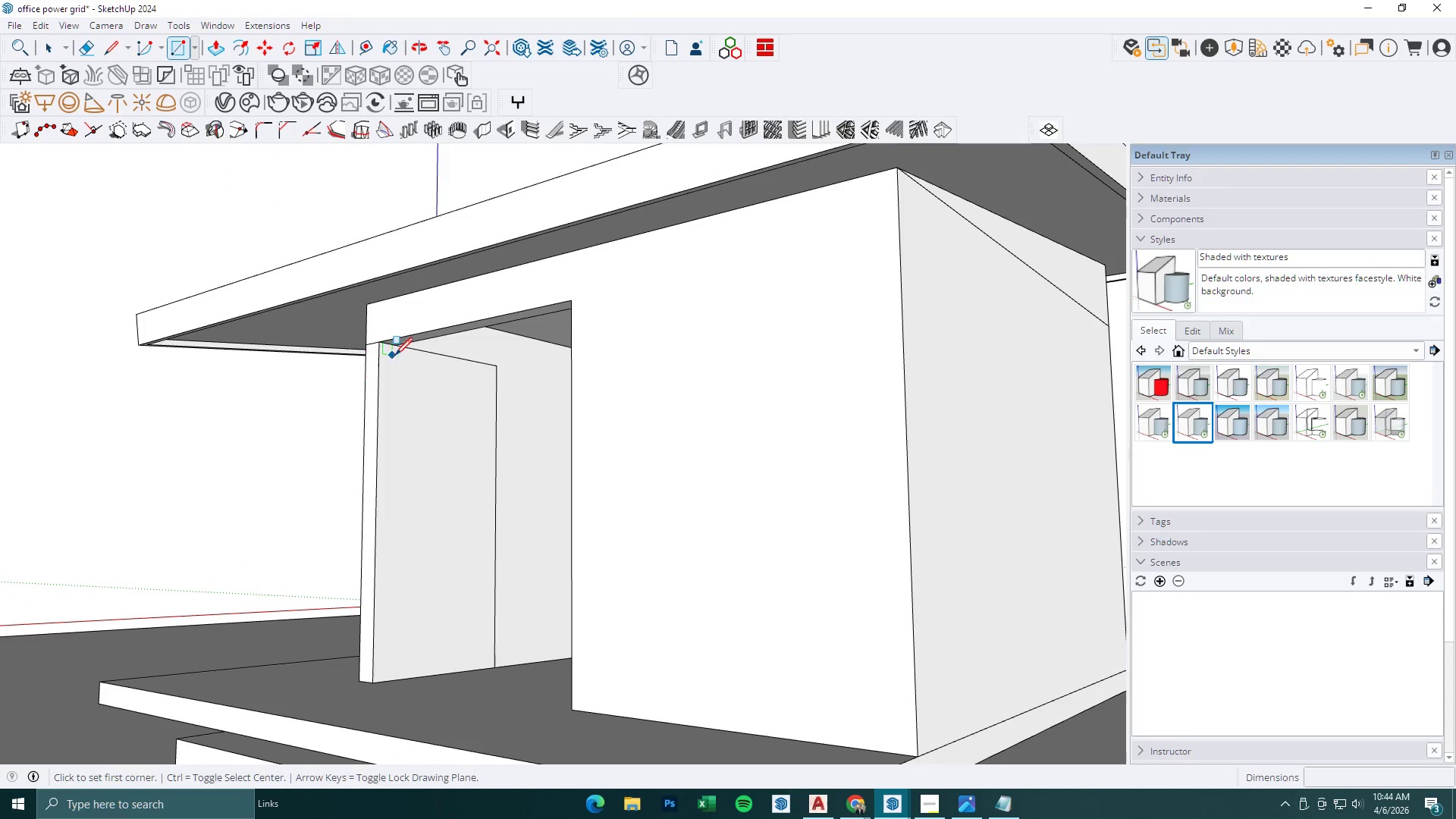 
left_click([397, 348])
 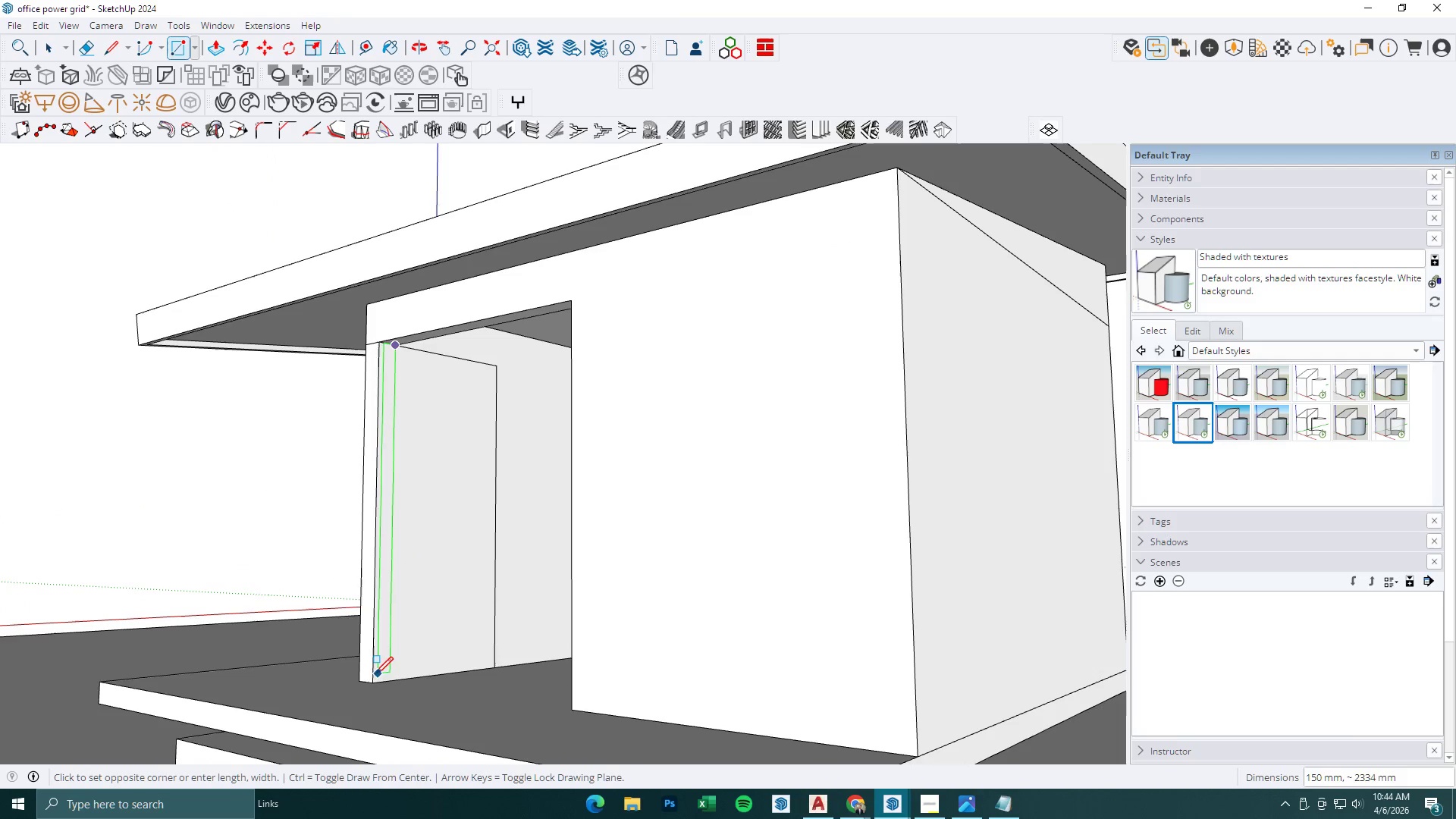 
left_click([373, 676])
 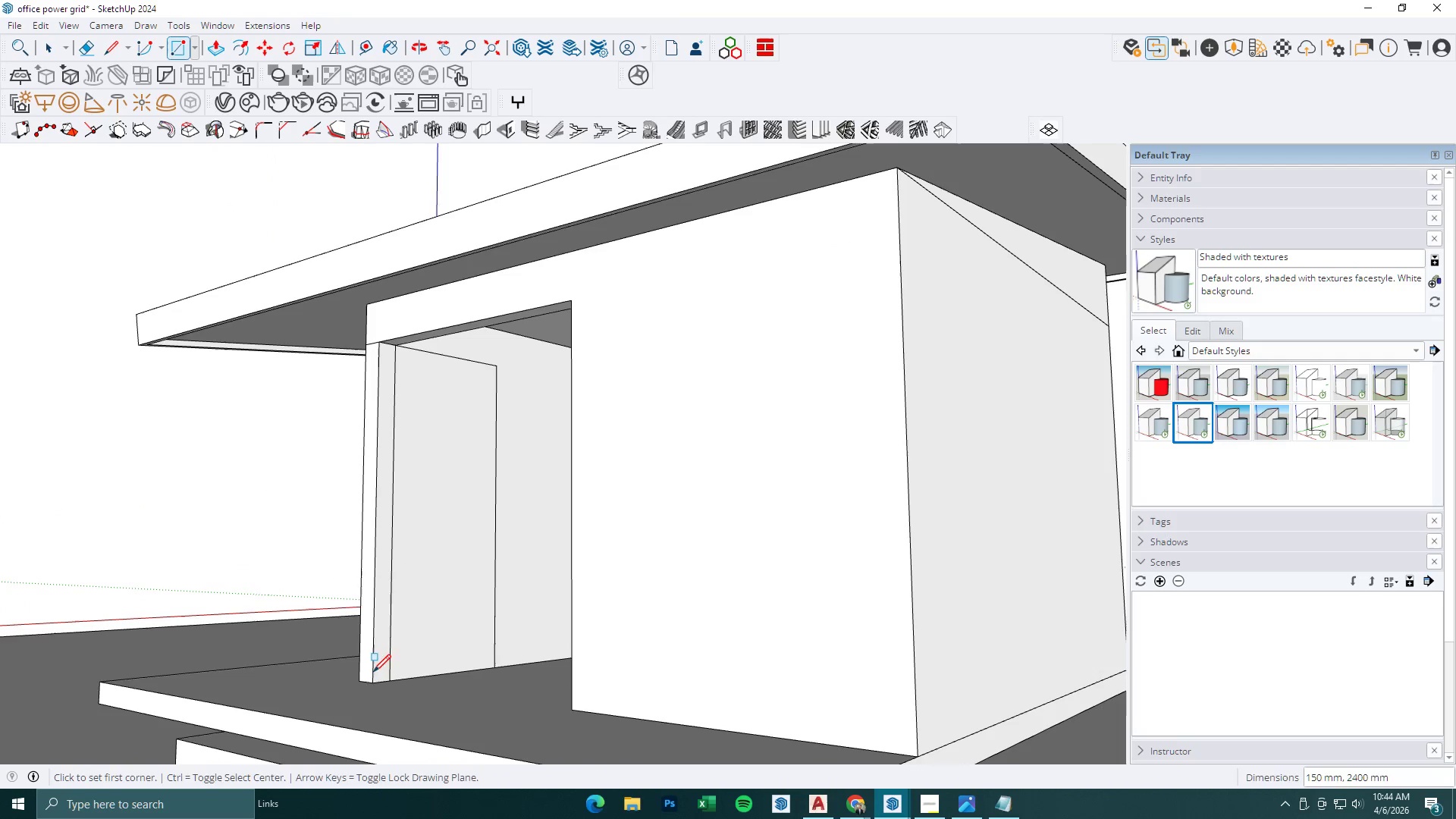 
key(P)
 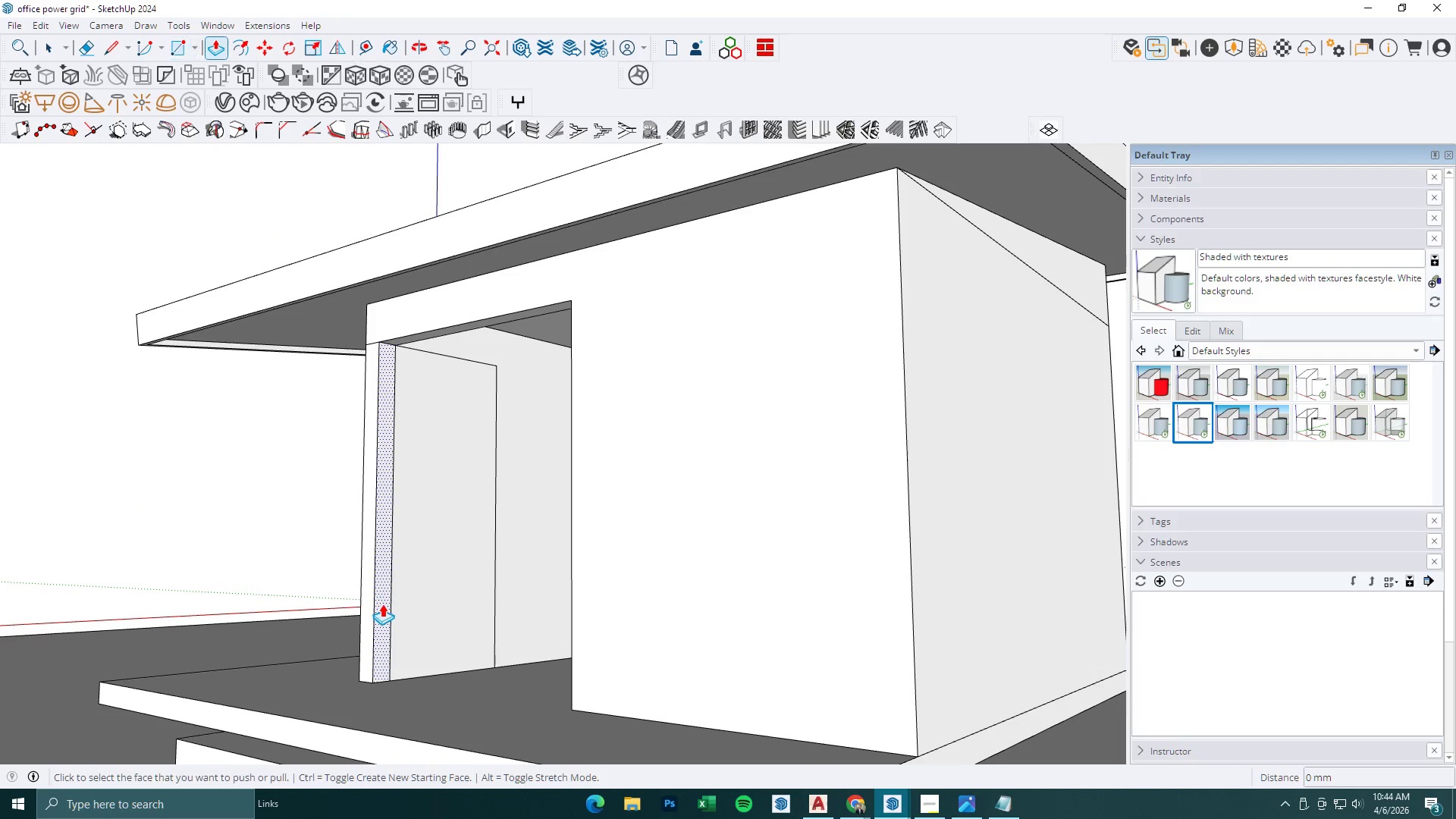 
left_click([383, 604])
 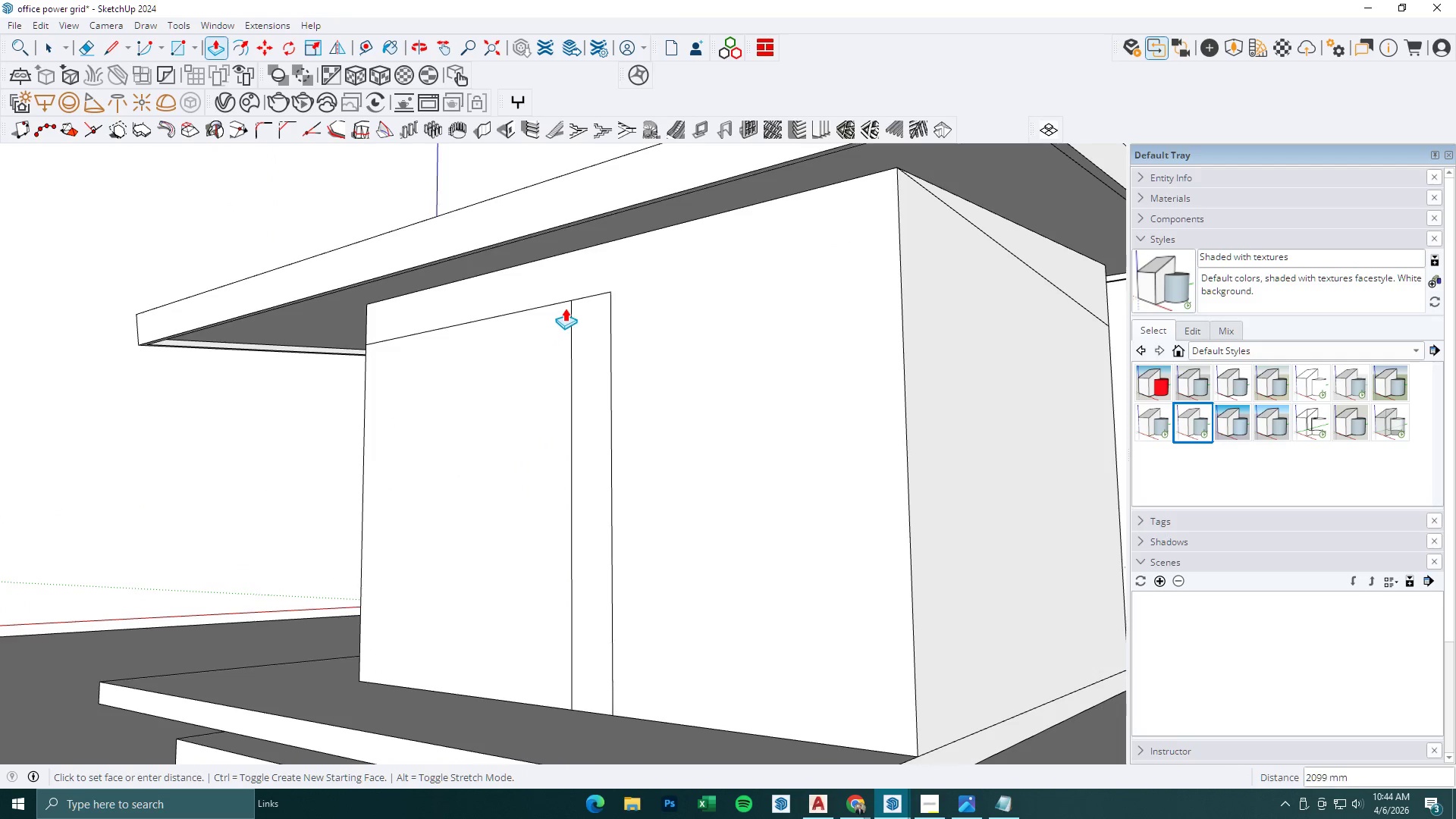 
left_click([567, 306])
 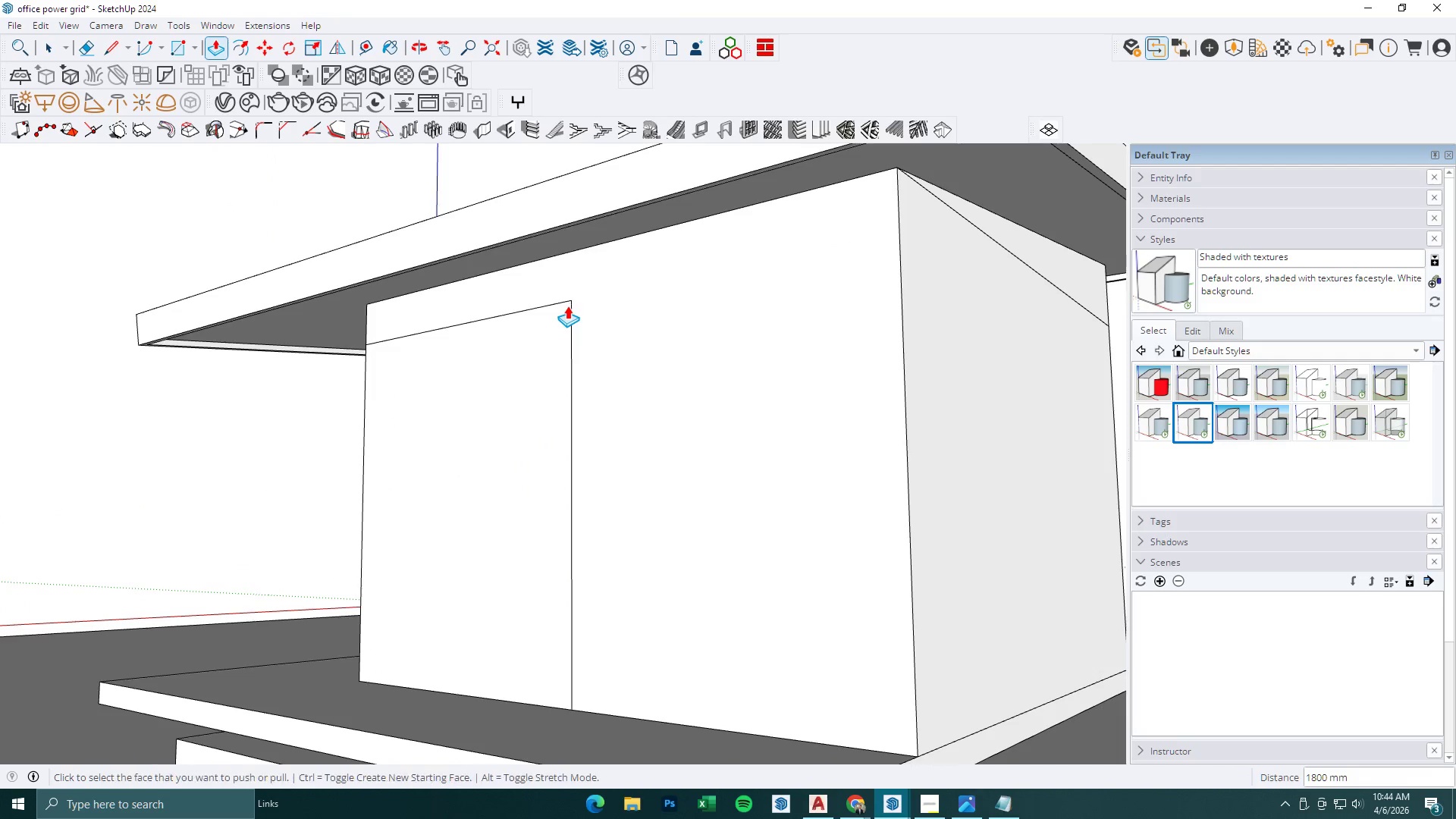 
key(Space)
 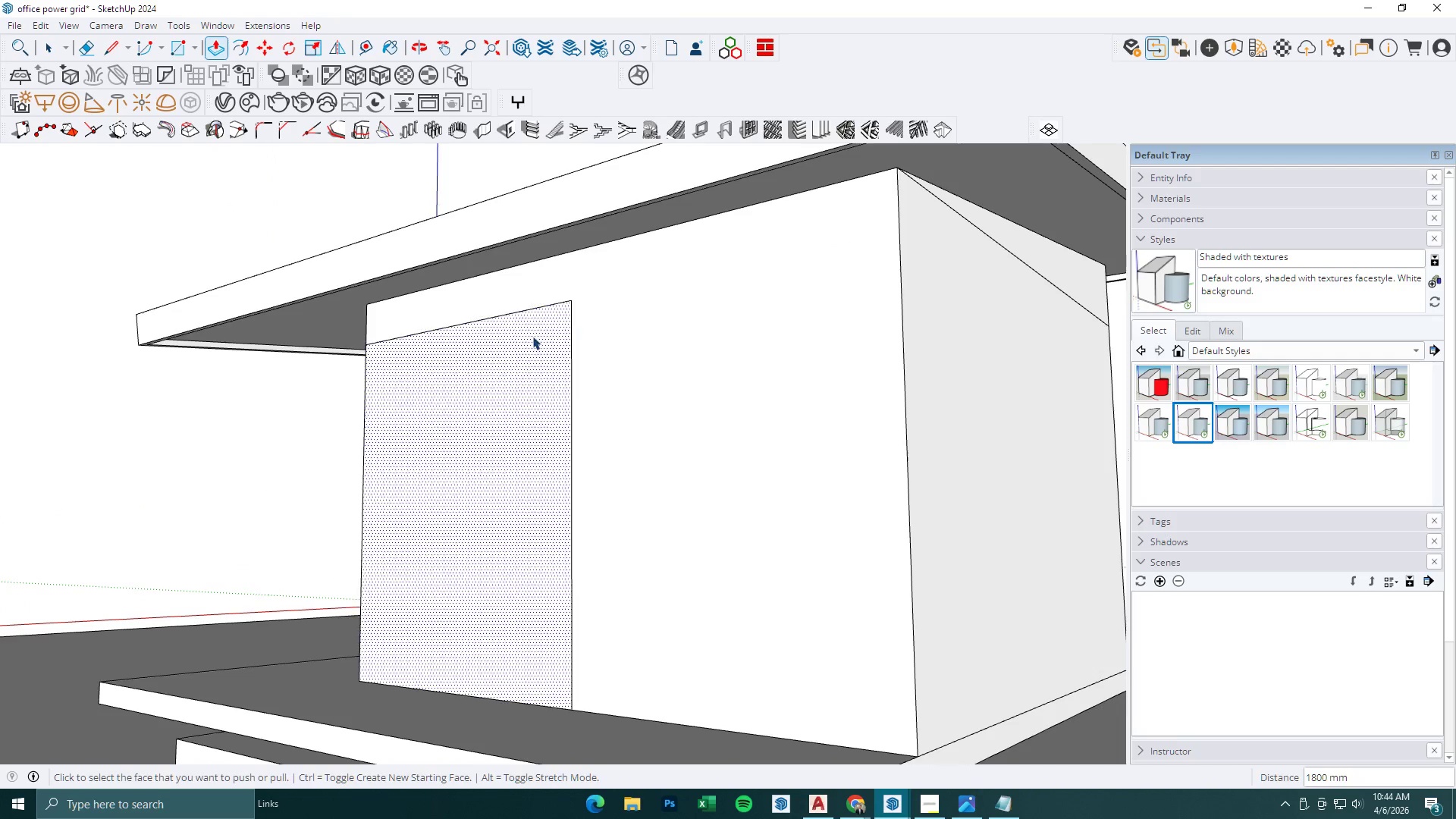 
key(Escape)
 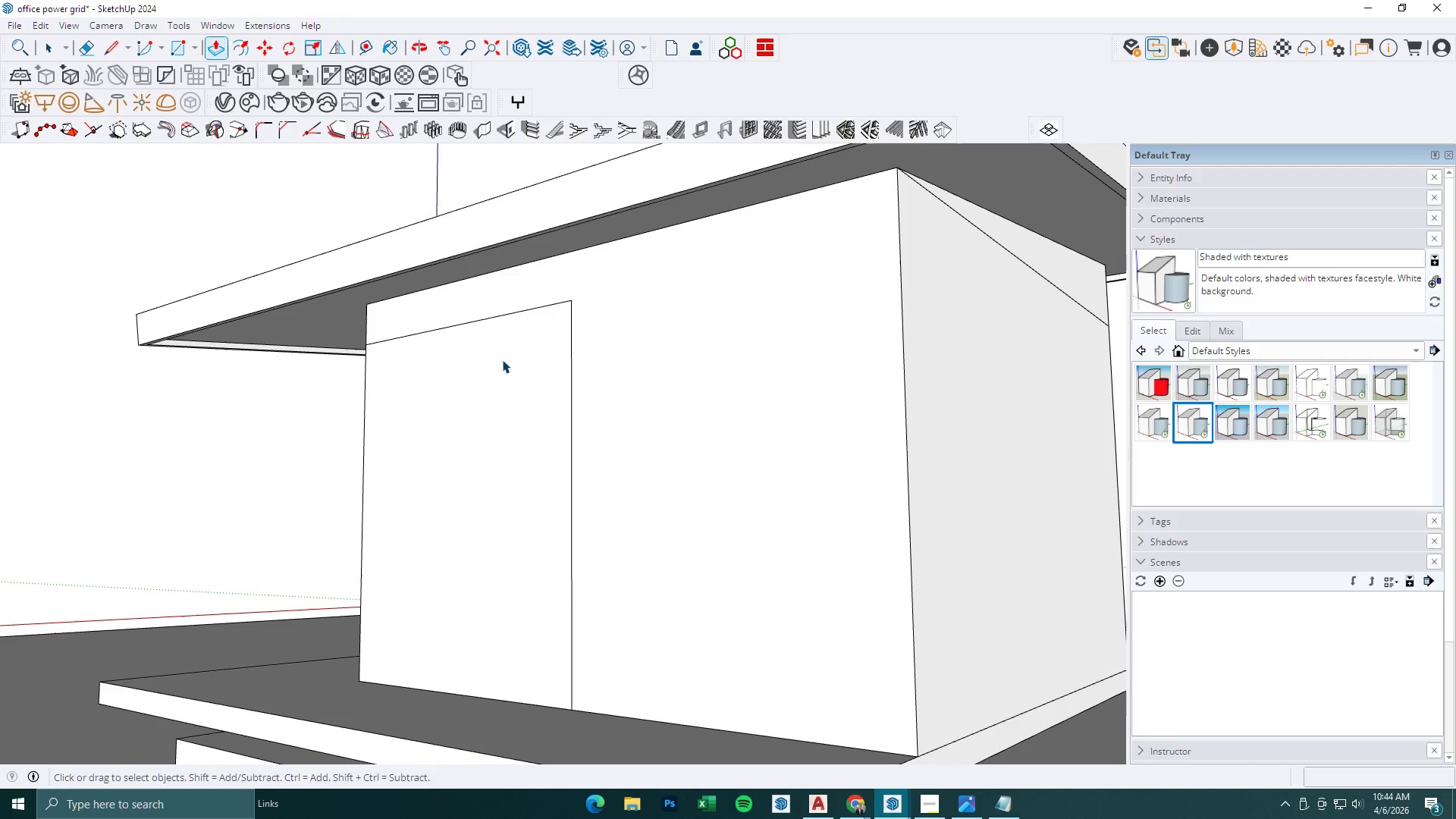 
double_click([502, 359])
 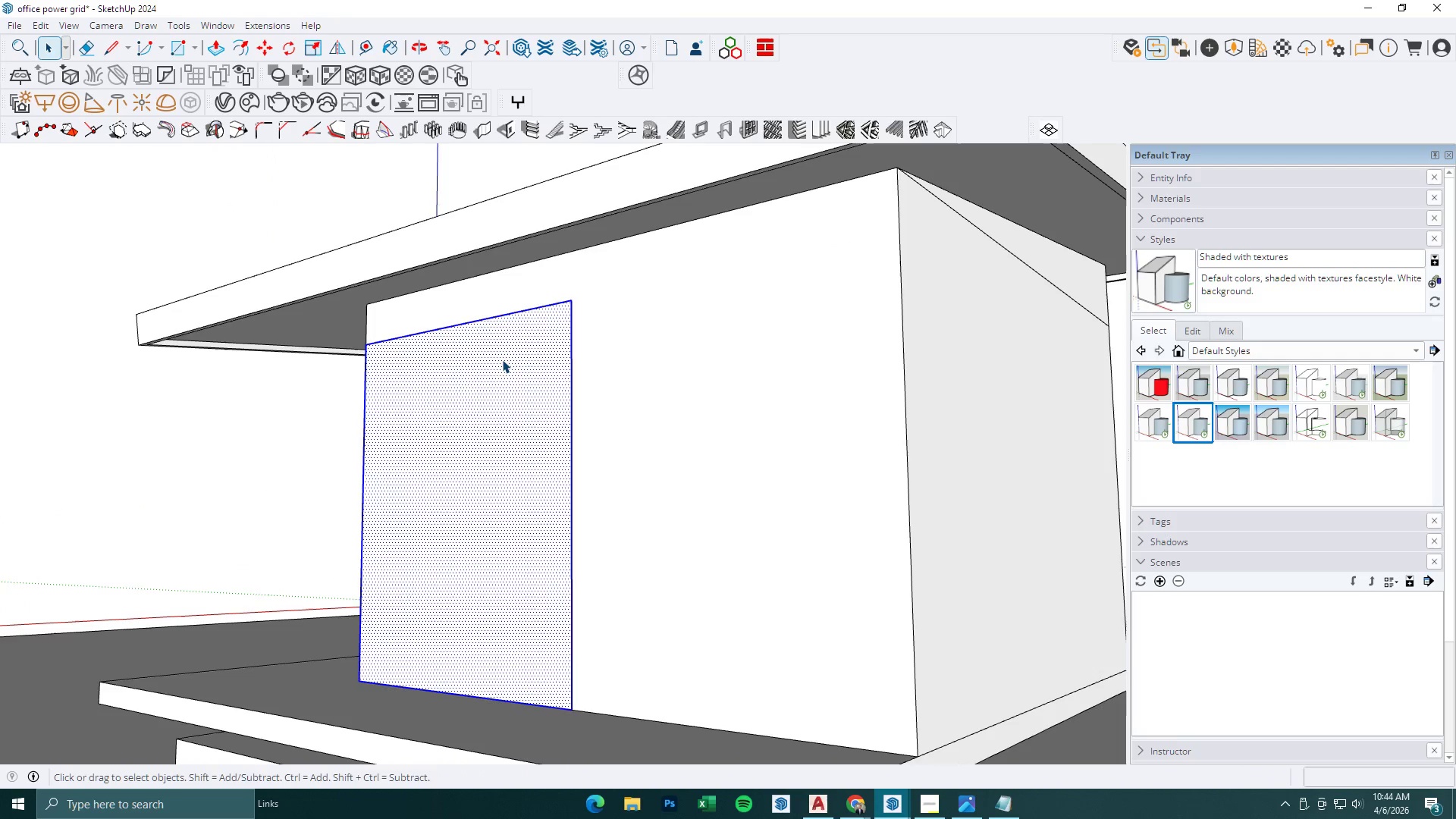 
triple_click([502, 359])
 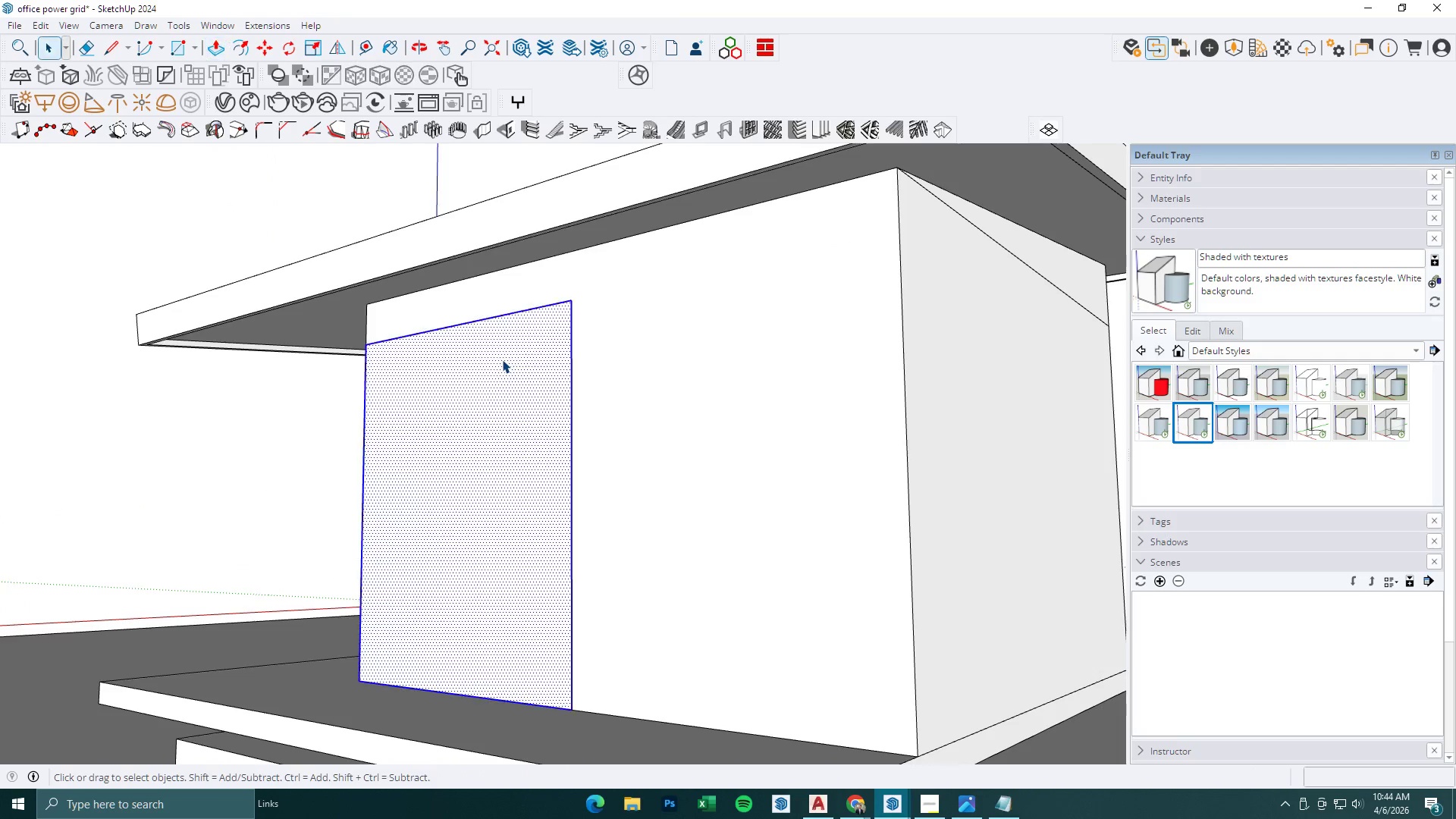 
triple_click([502, 359])
 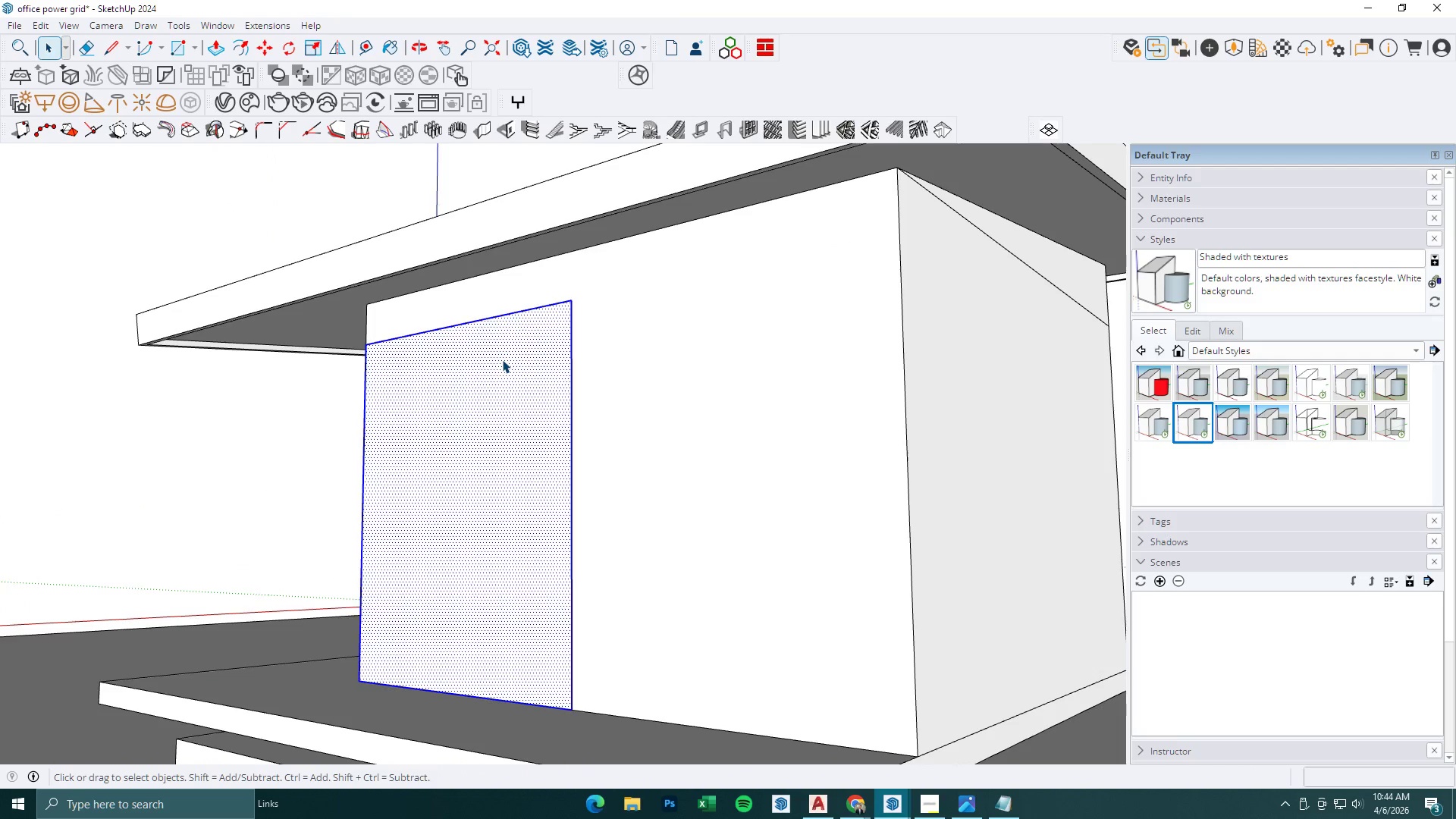 
triple_click([502, 359])
 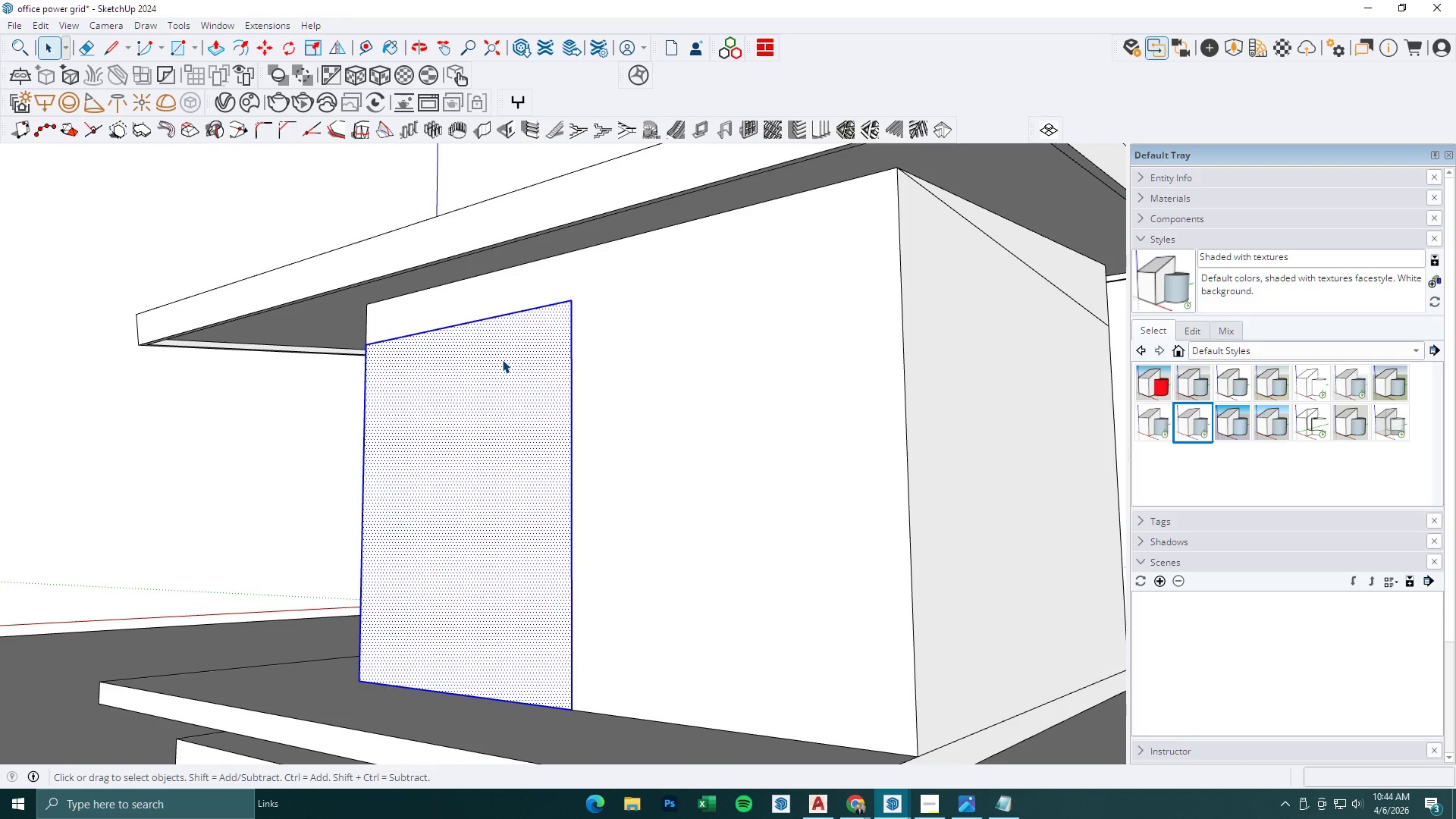 
right_click([502, 359])
 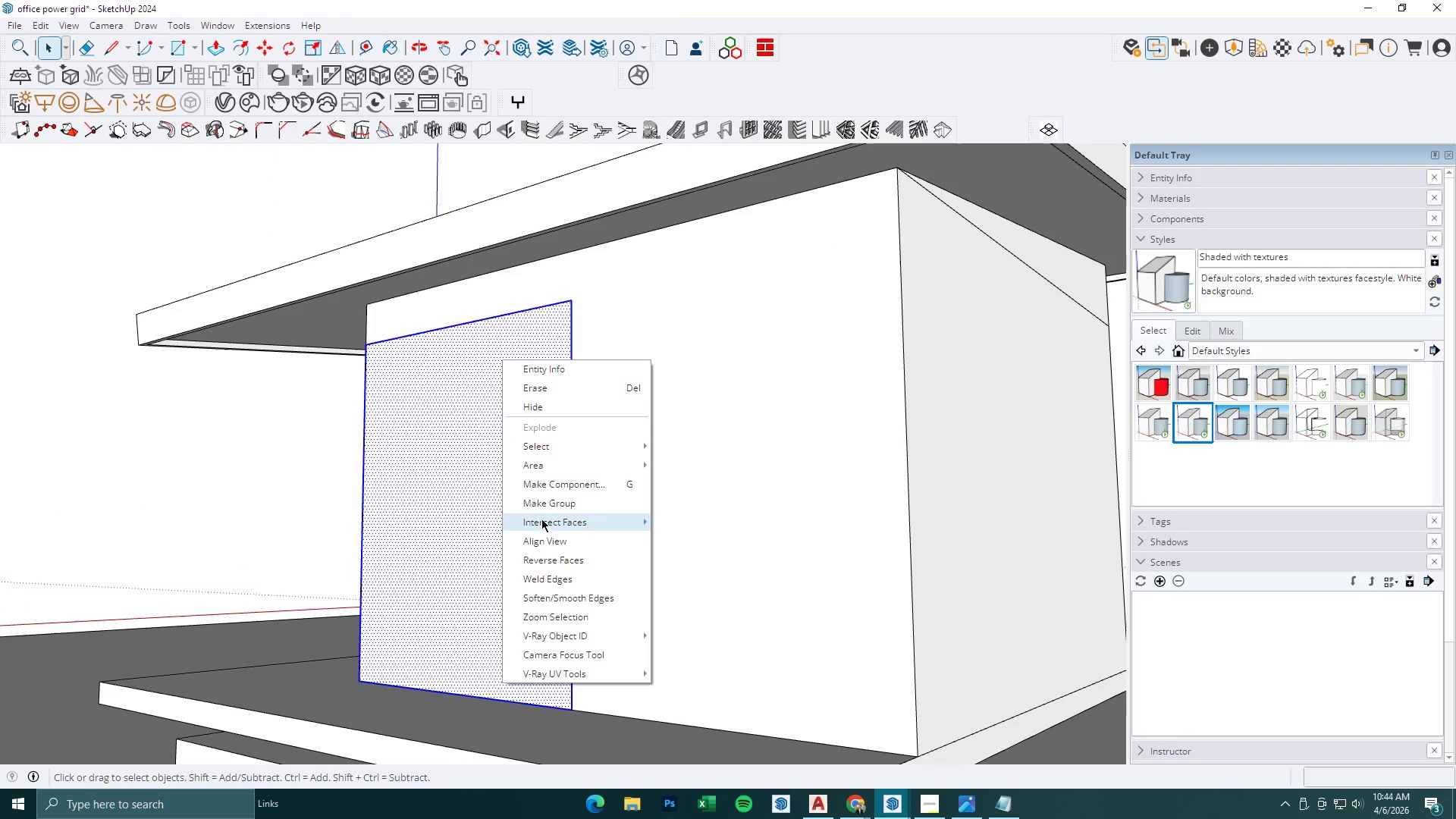 
left_click([543, 508])
 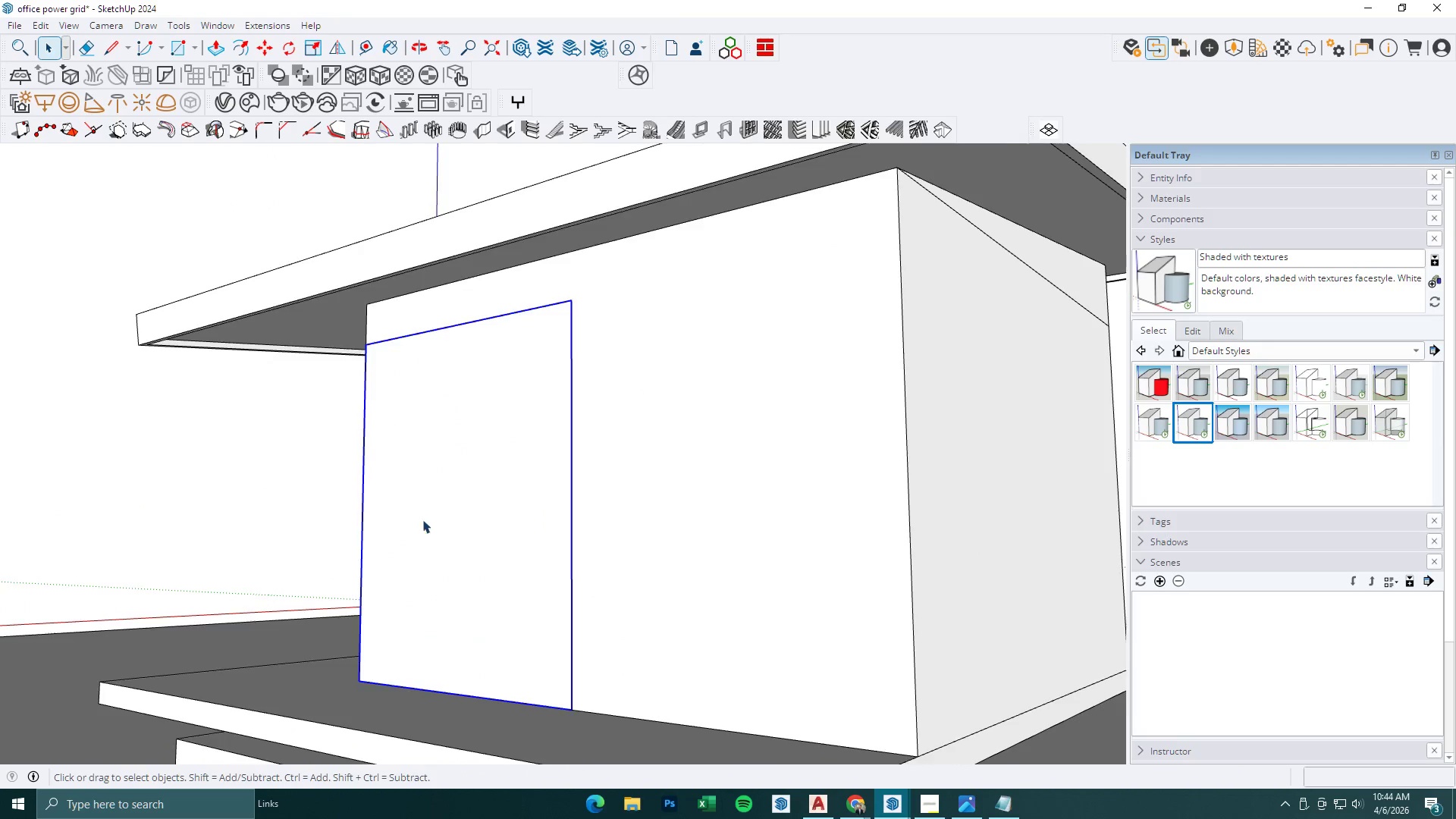 
scroll: coordinate [396, 523], scroll_direction: down, amount: 2.0
 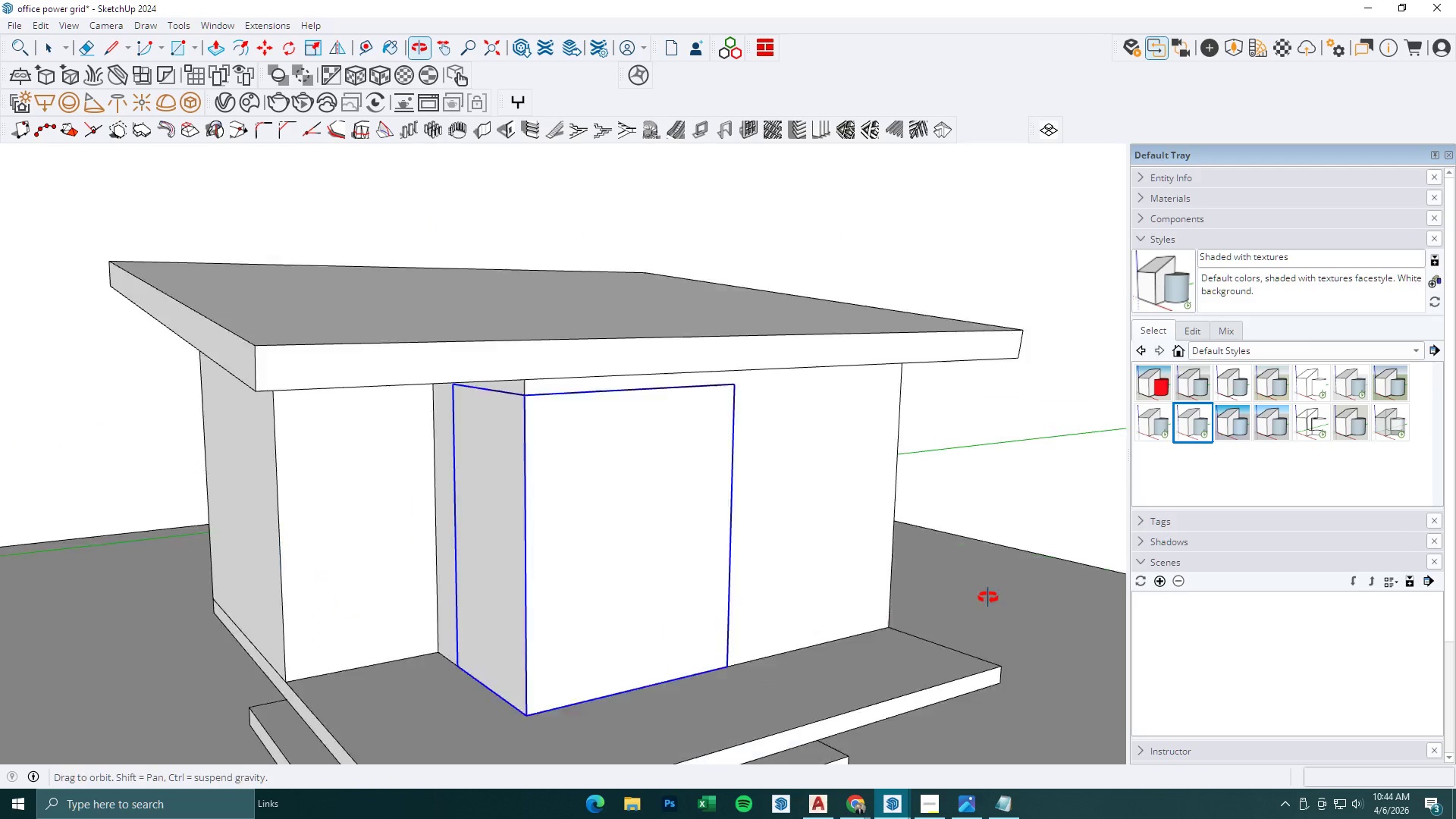 
key(Space)
 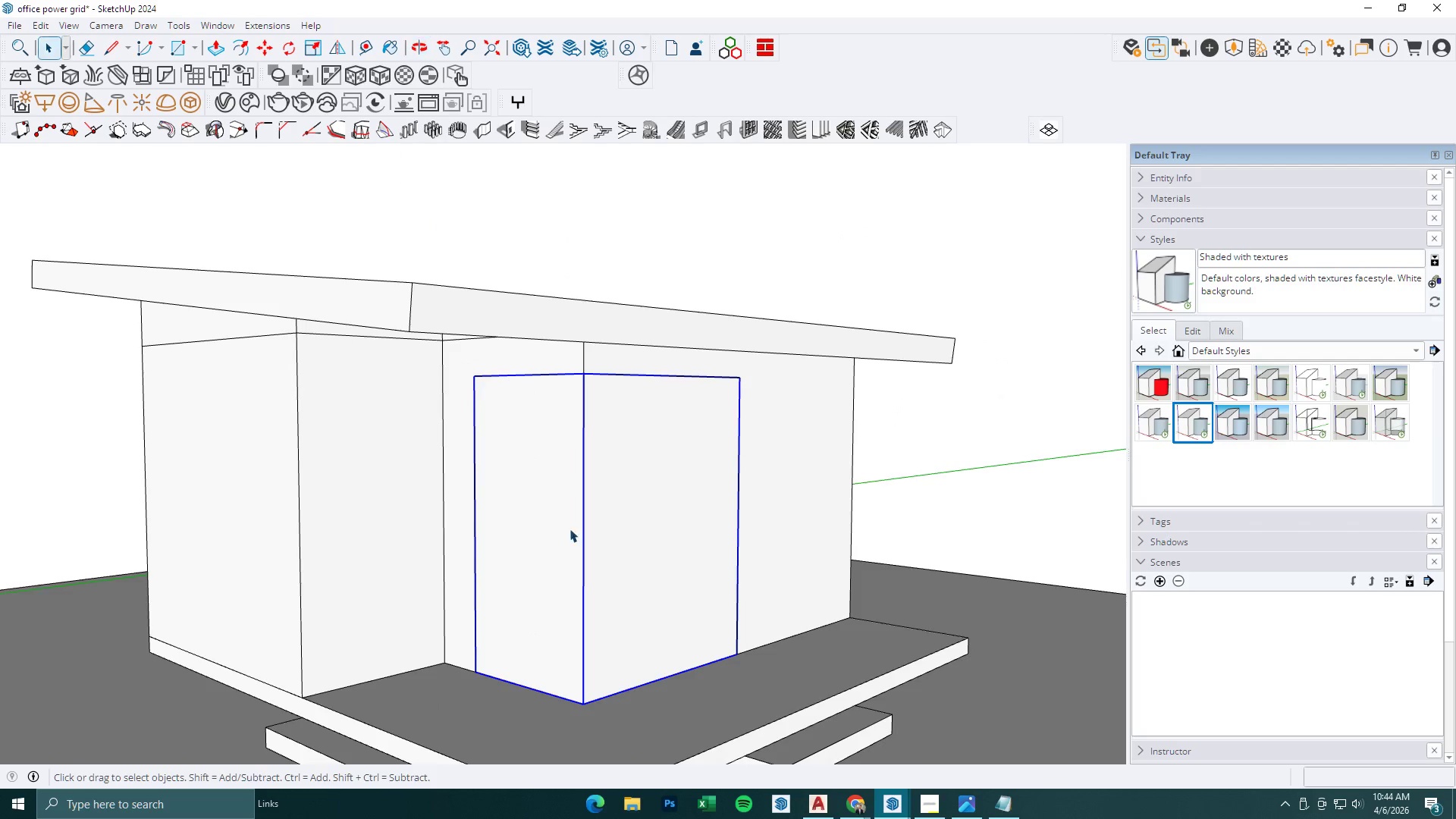 
key(Escape)
 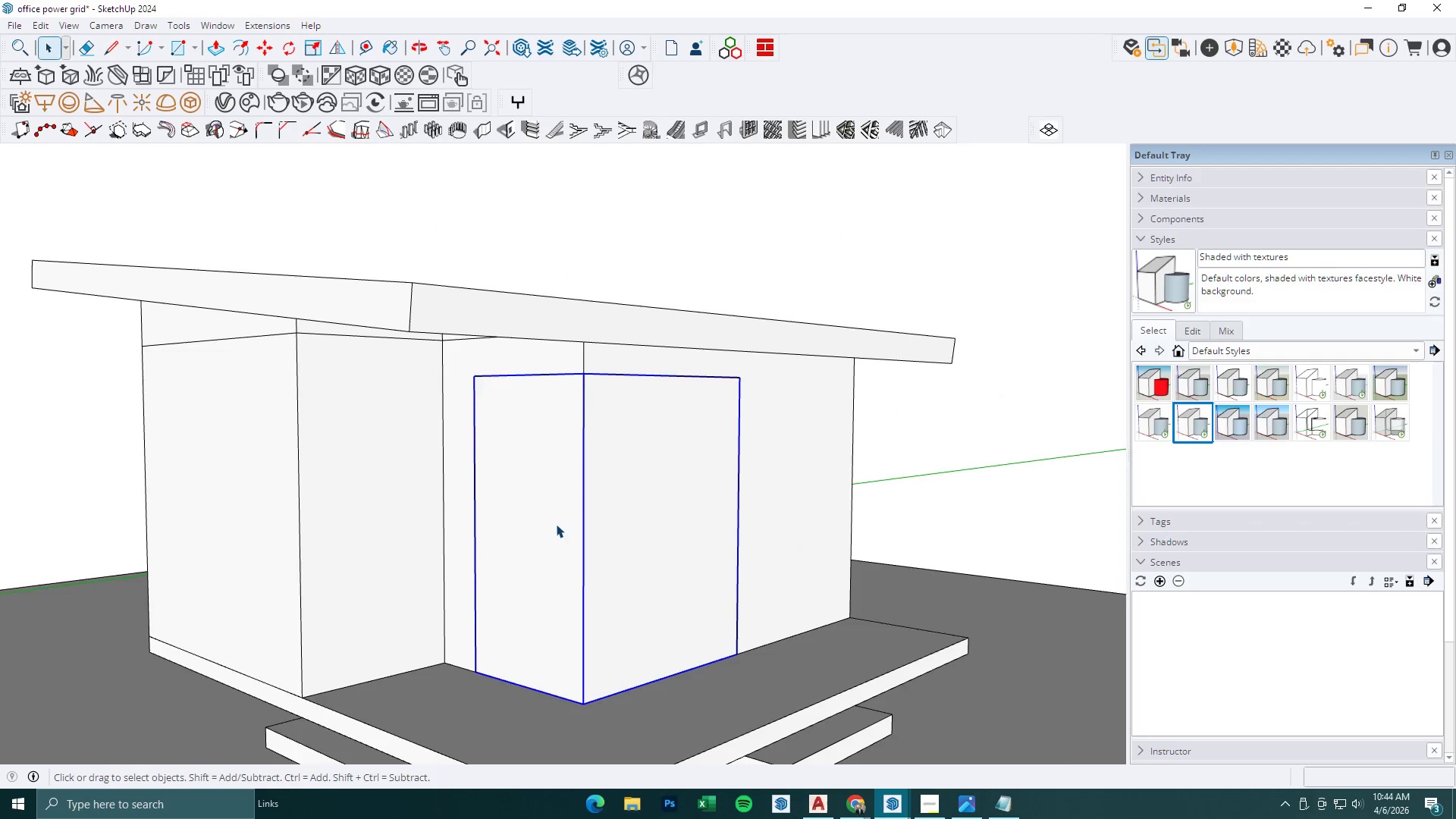 
double_click([556, 524])
 